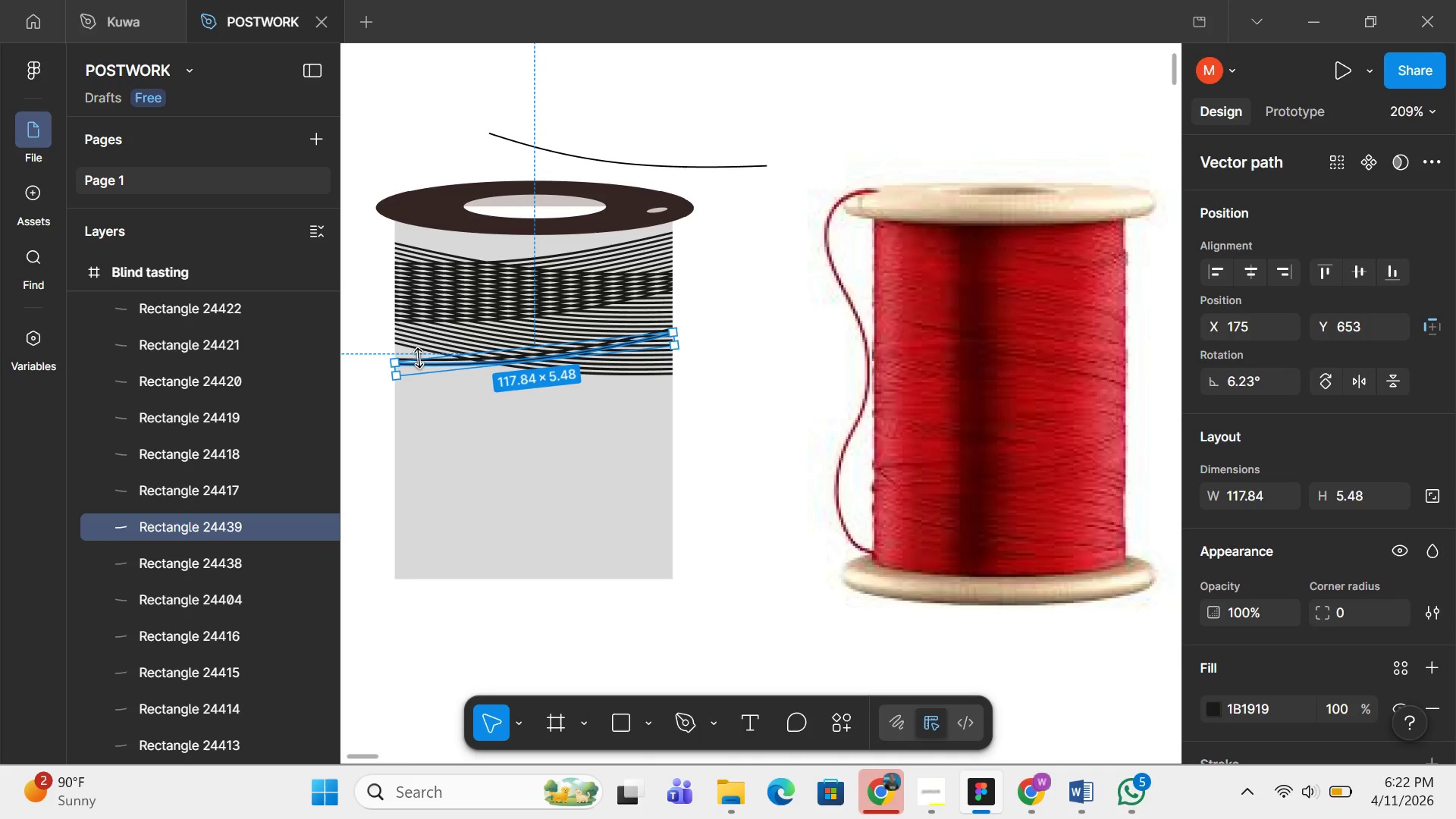 
key(Control+D)
 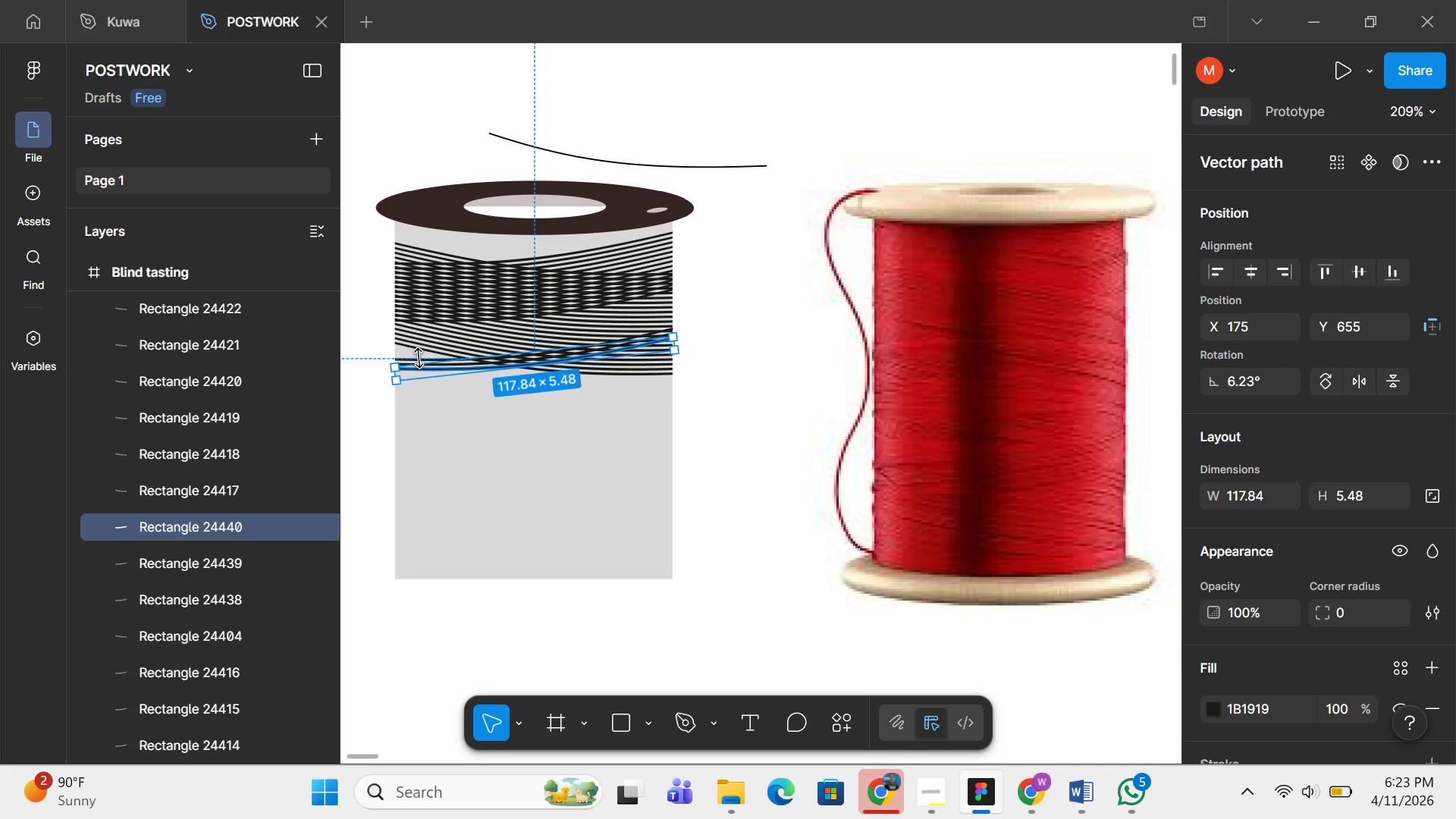 
key(Control+D)
 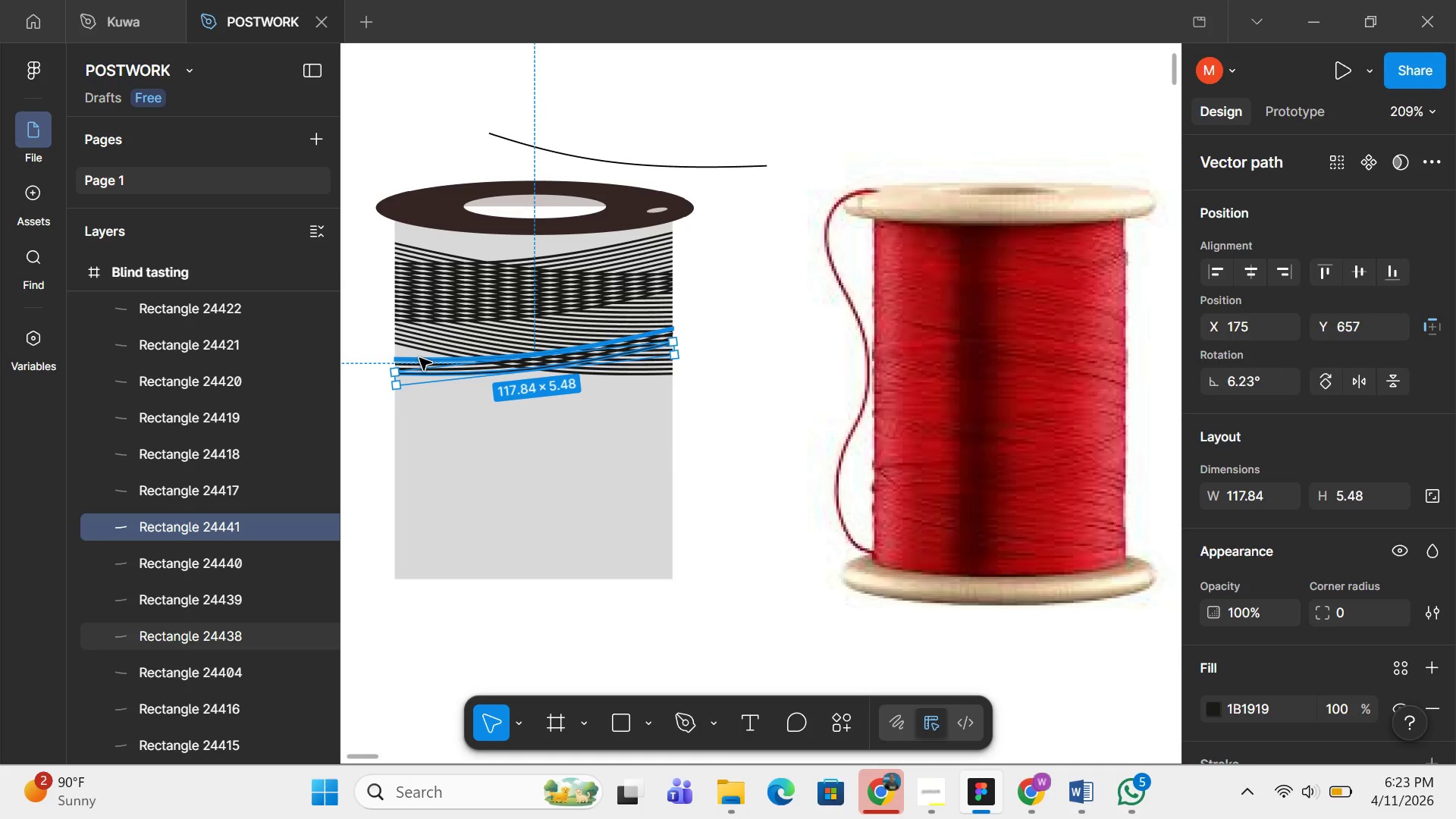 
key(Control+D)
 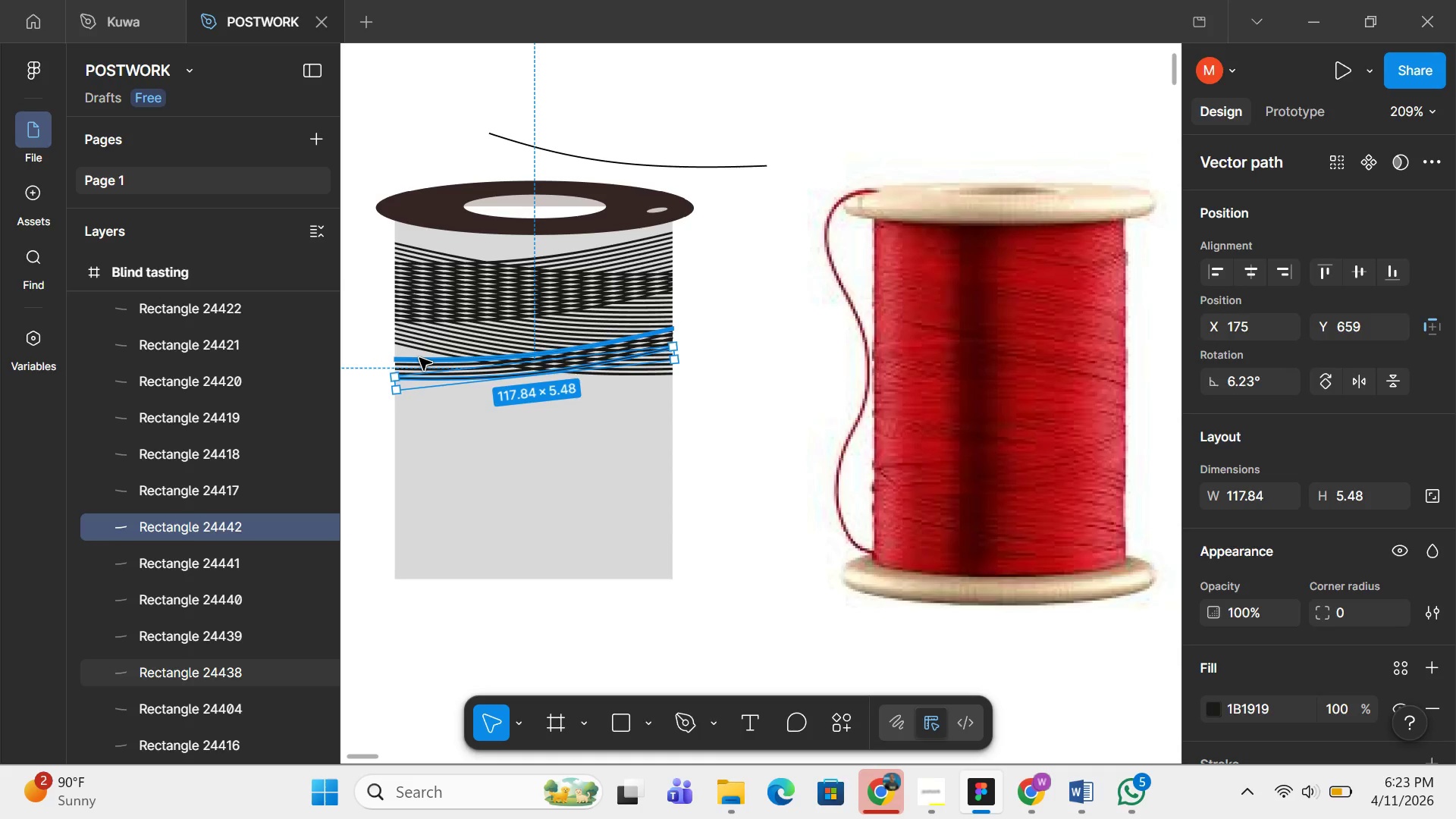 
key(Control+D)
 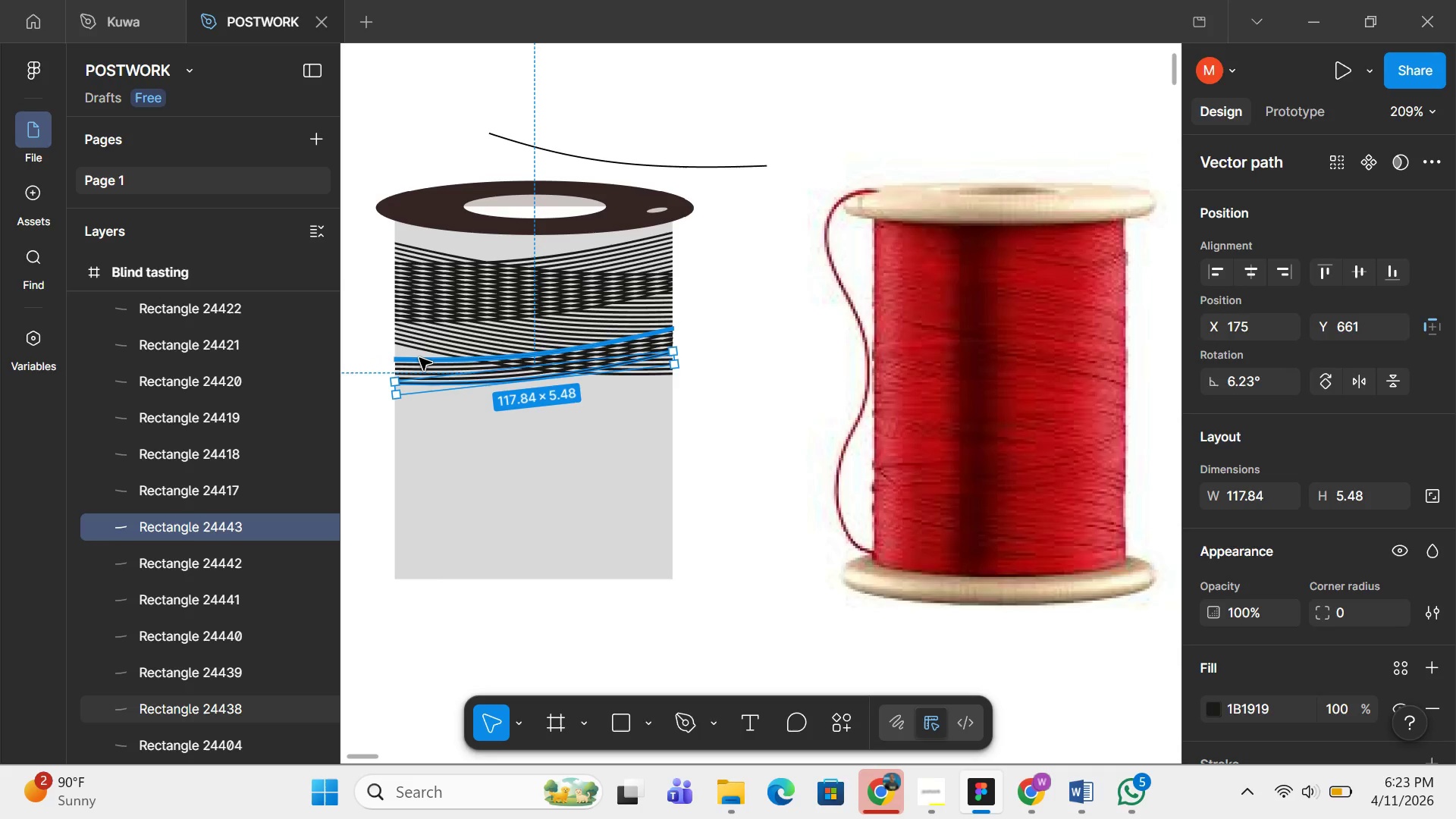 
key(Control+D)
 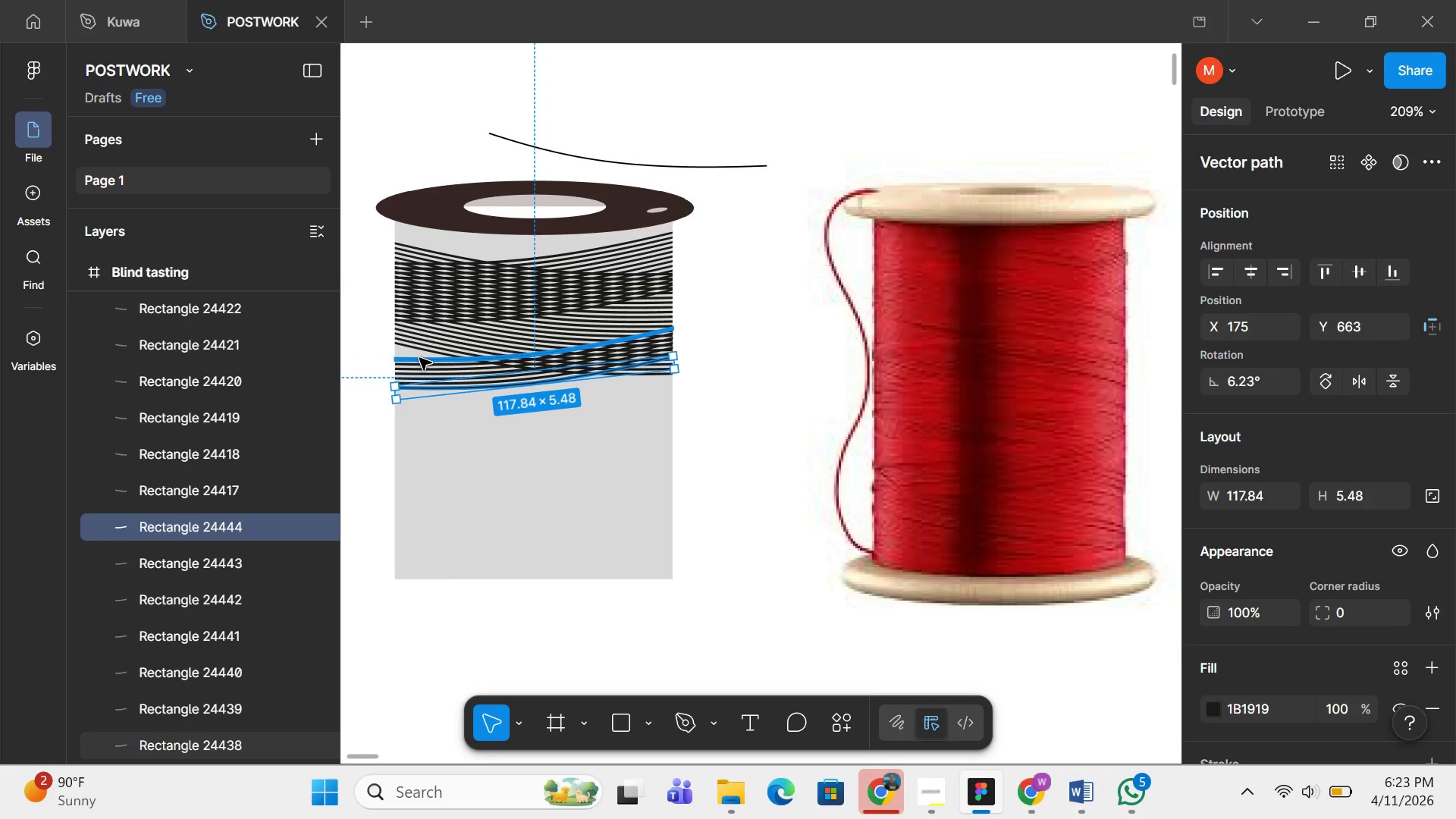 
key(Control+D)
 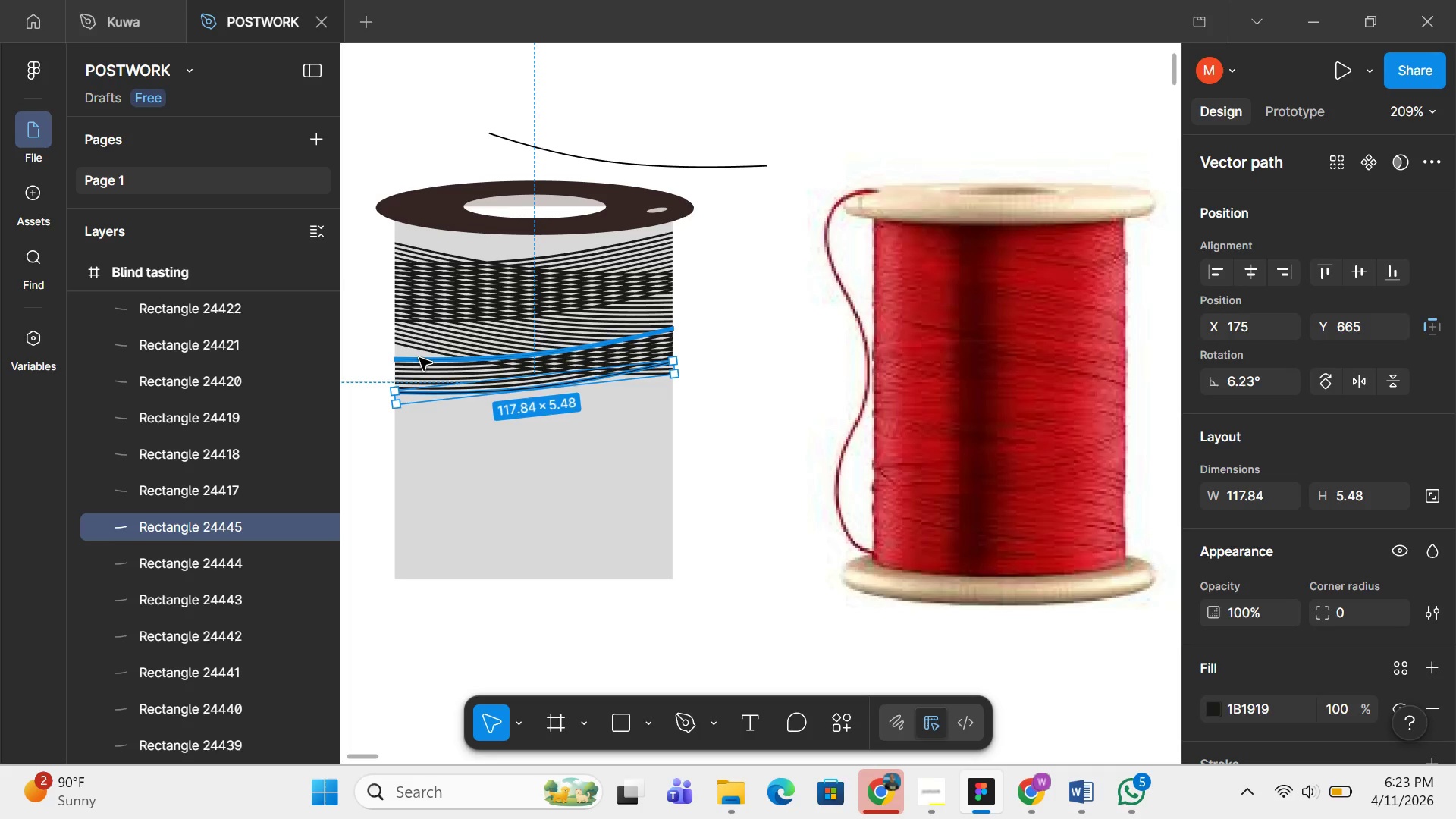 
key(Control+D)
 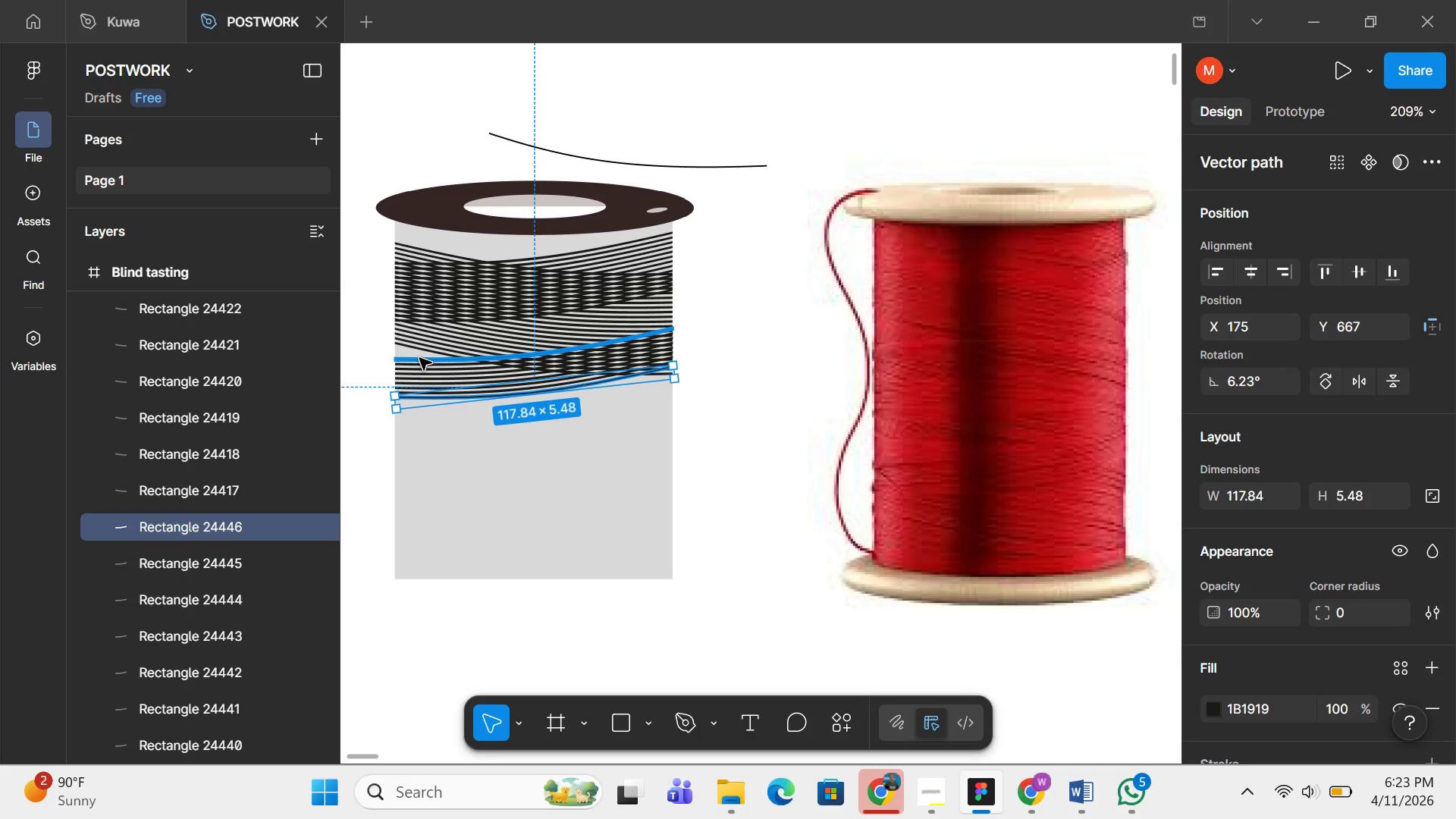 
key(Control+D)
 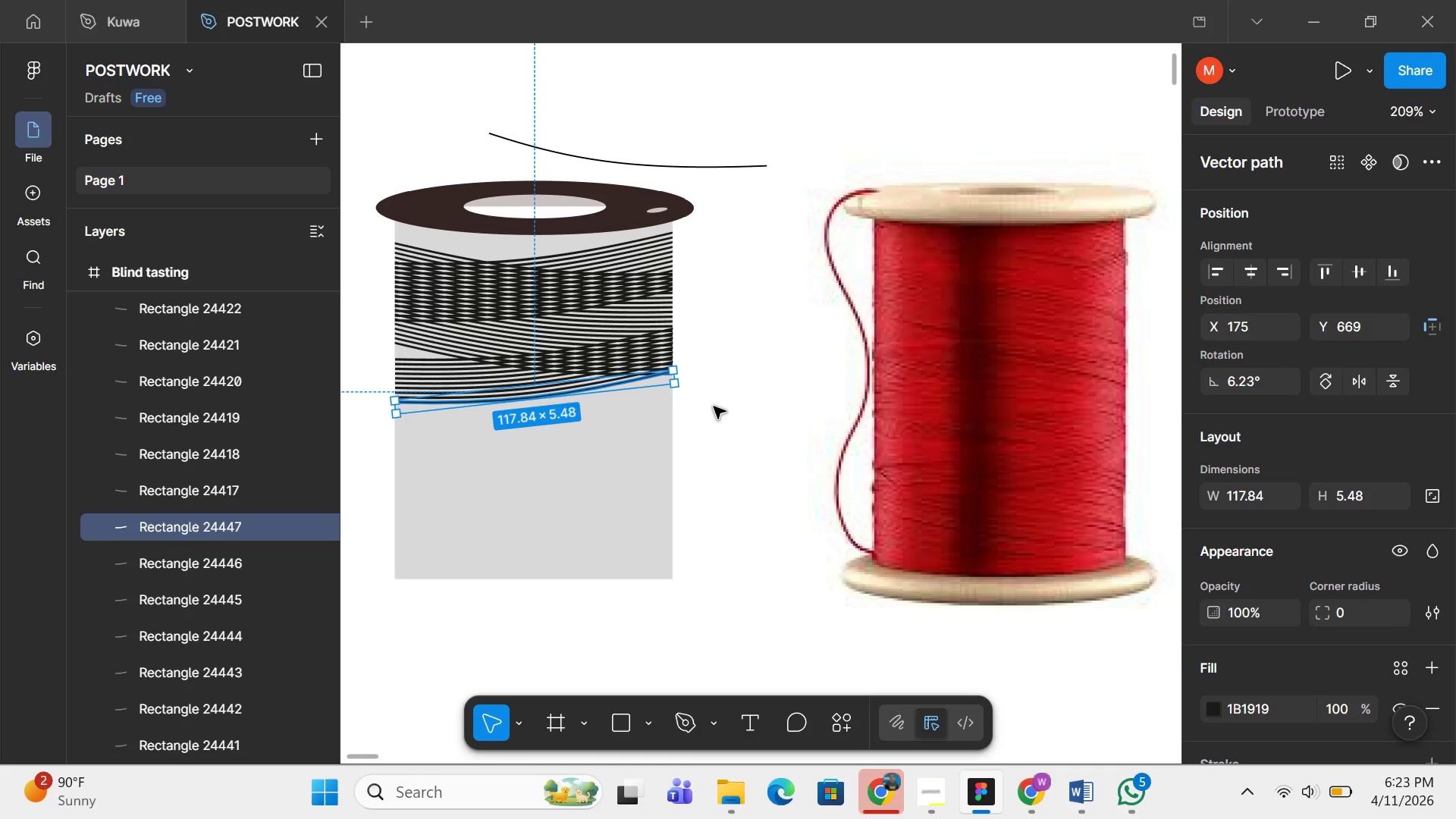 
key(Control+D)
 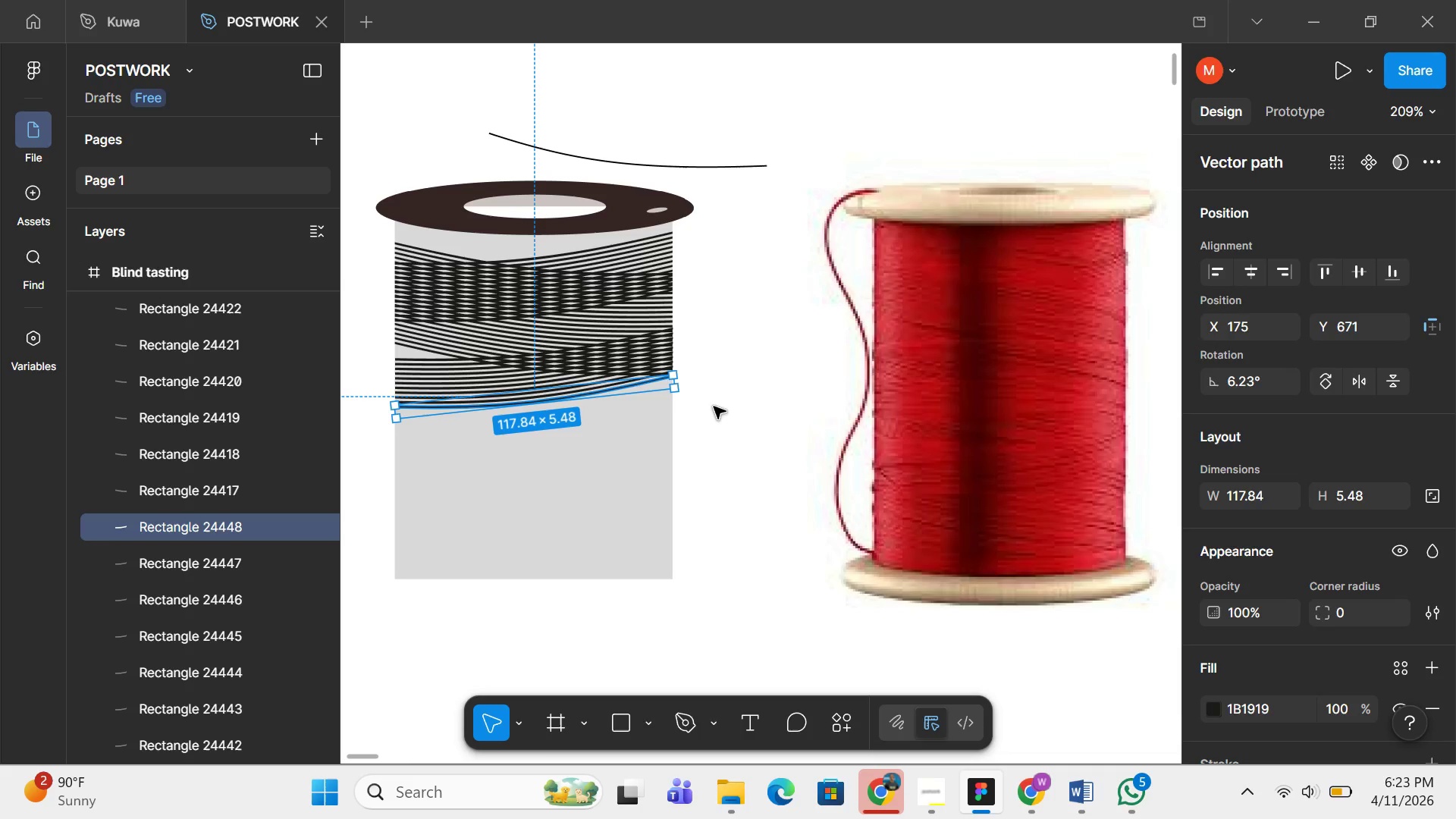 
key(Control+D)
 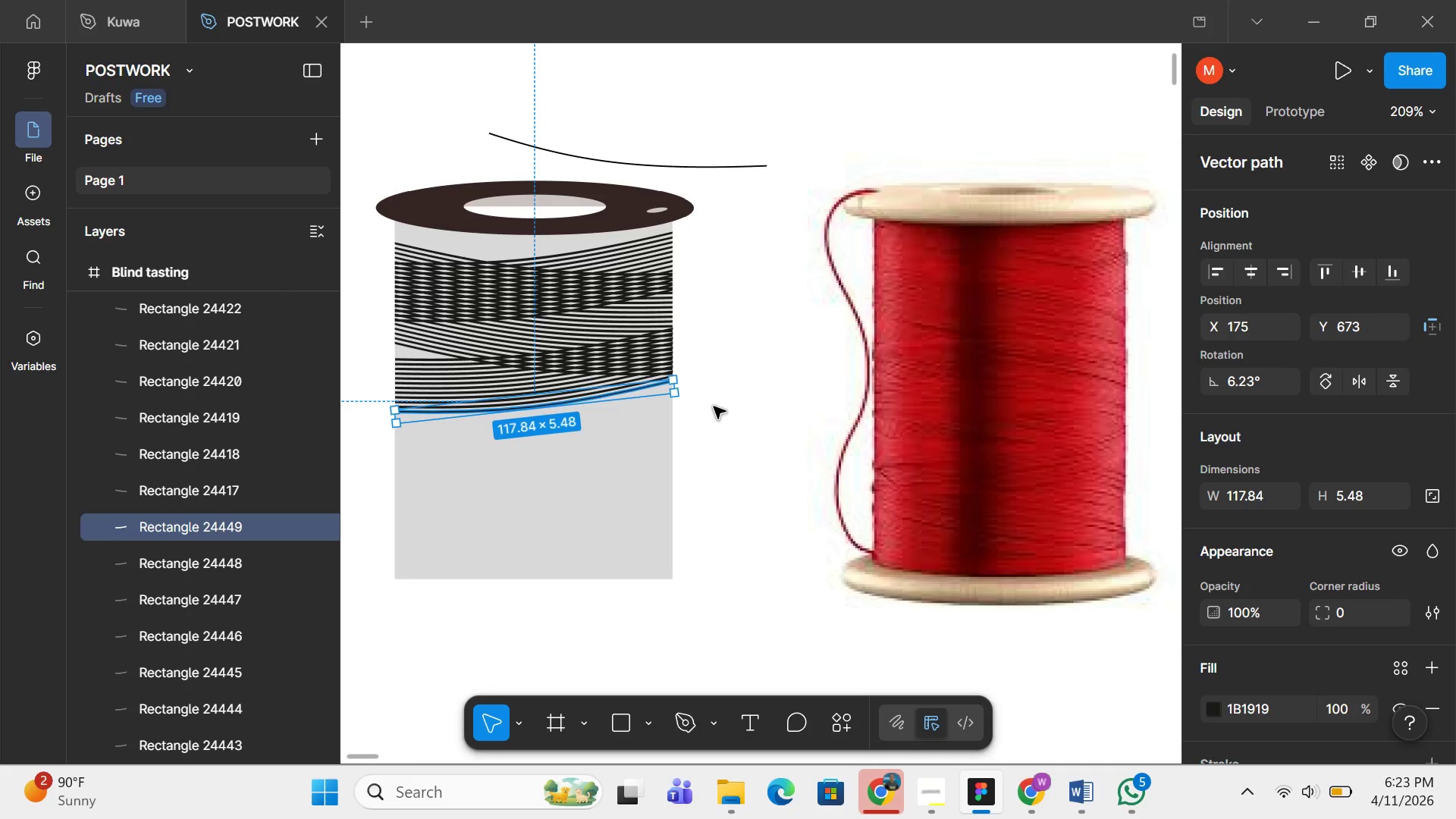 
left_click([714, 406])
 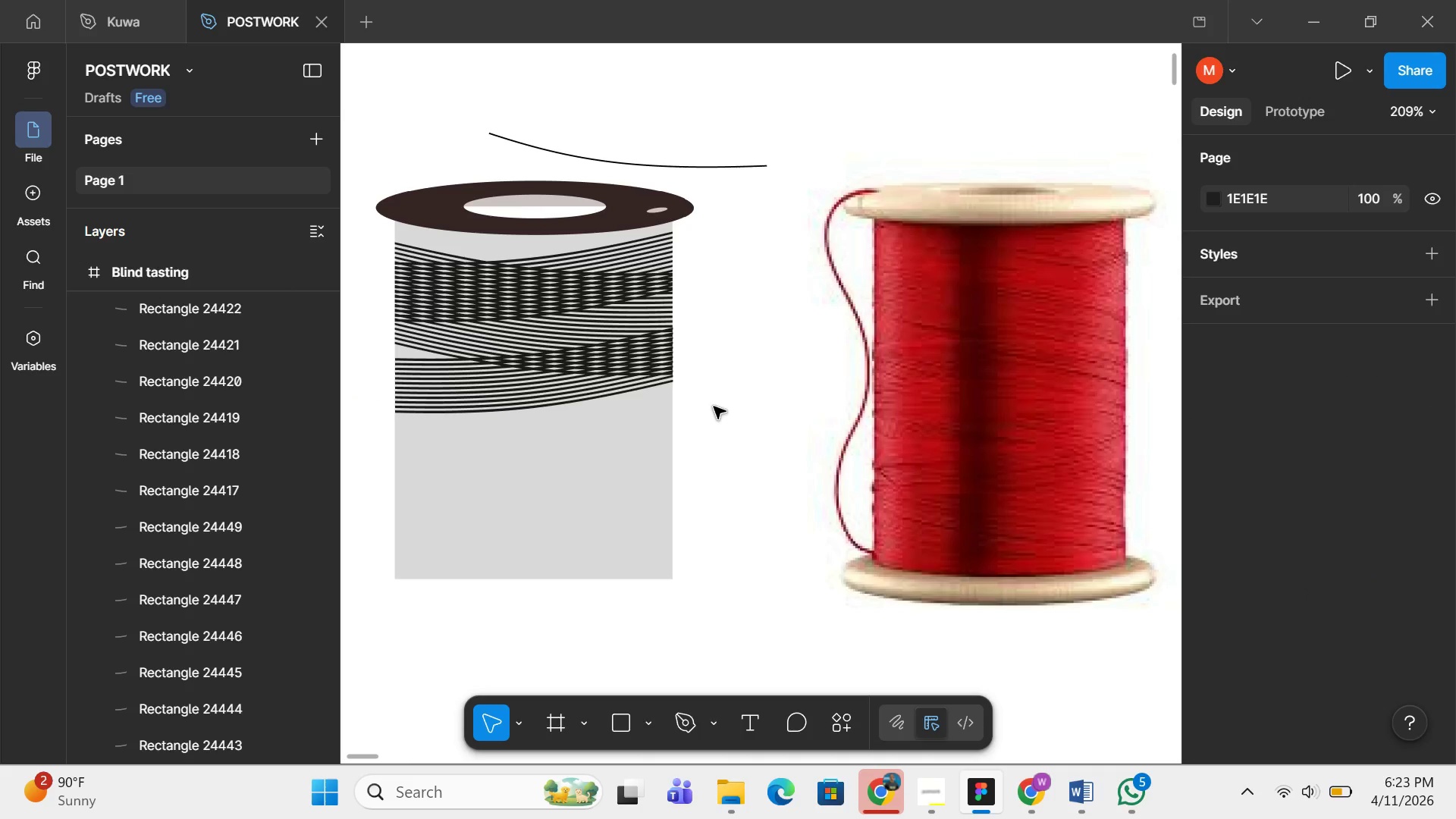 
wait(10.05)
 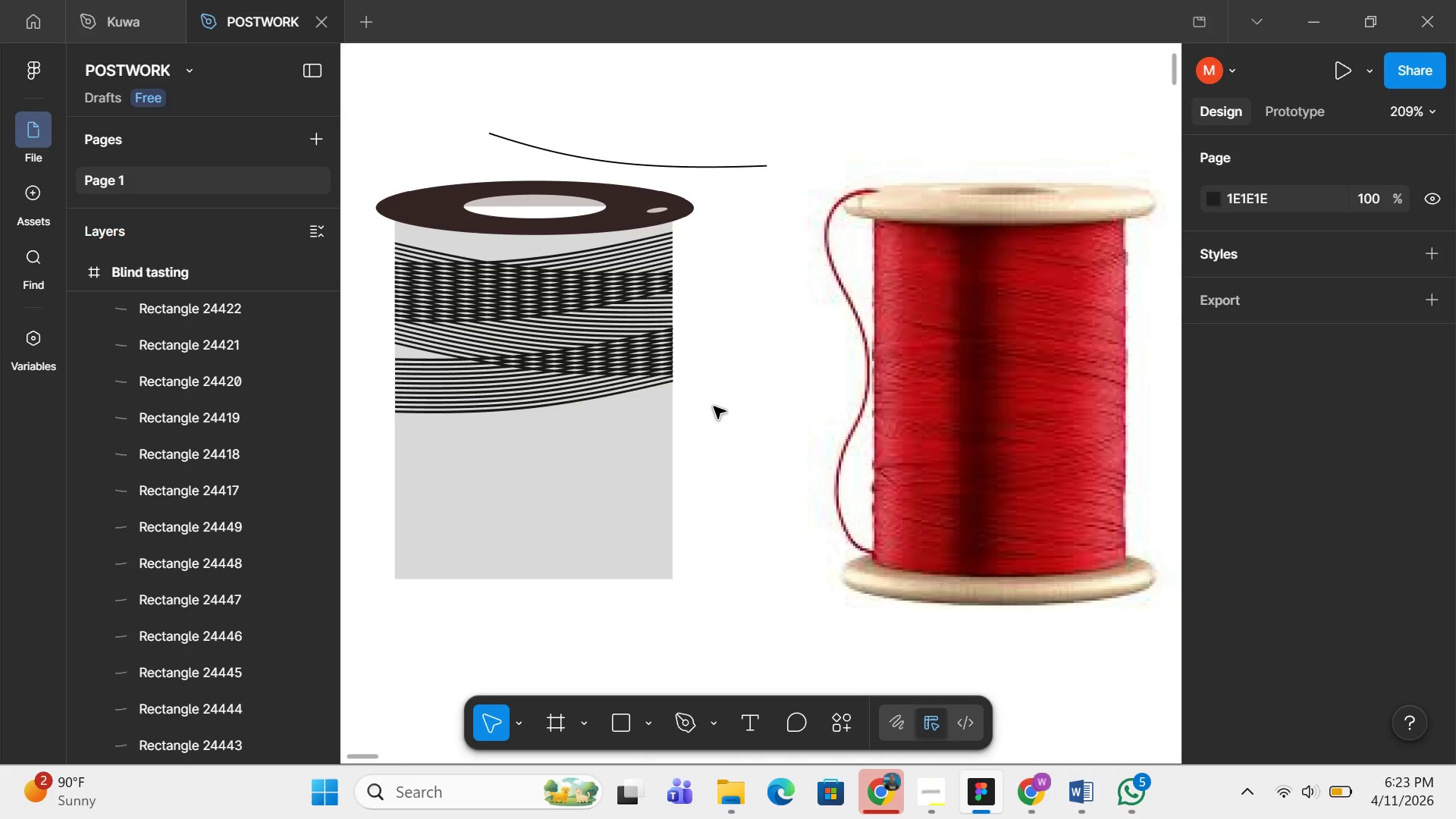 
scroll: coordinate [508, 353], scroll_direction: up, amount: 1.0
 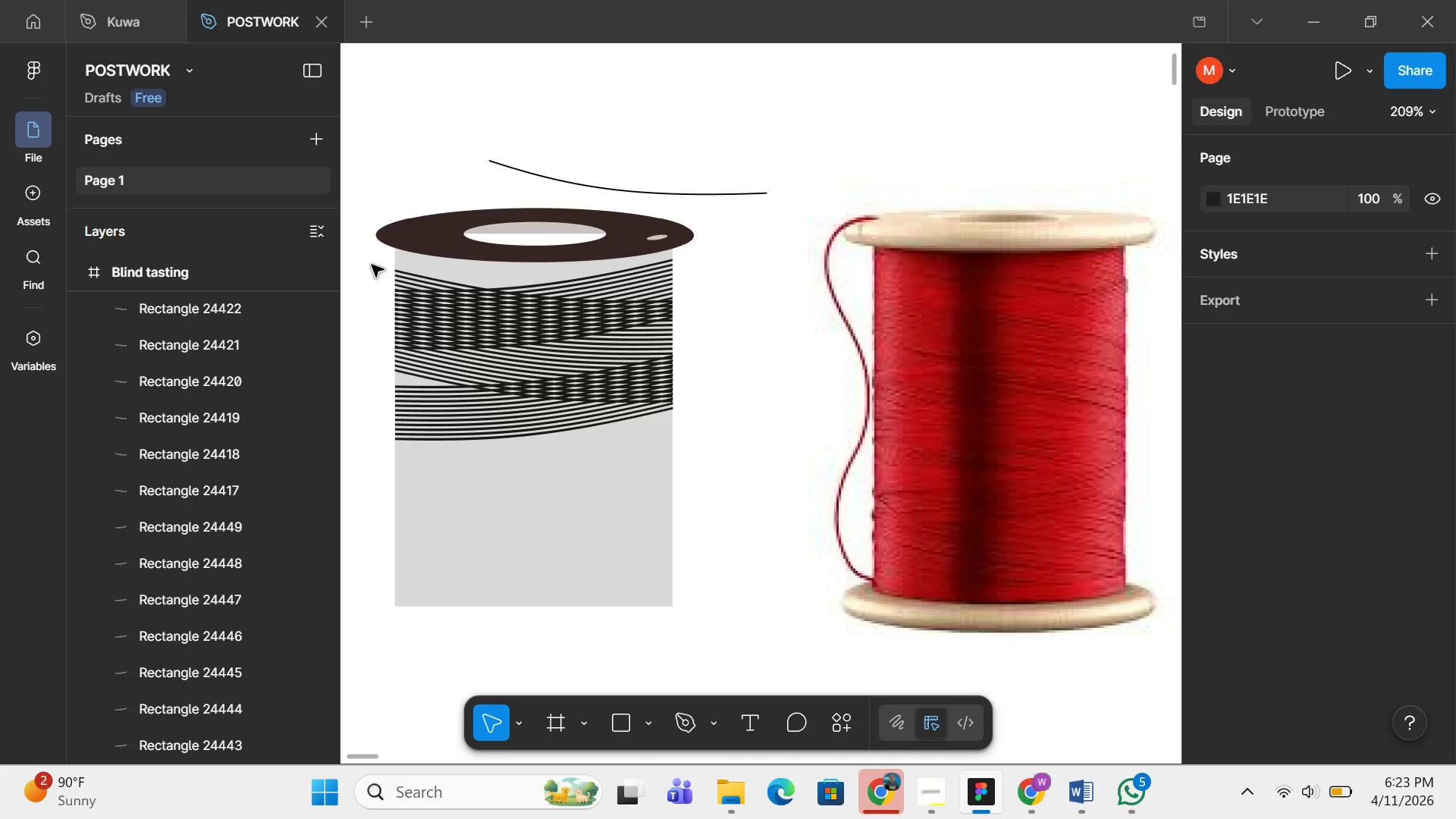 
left_click_drag(start_coordinate=[372, 265], to_coordinate=[485, 463])
 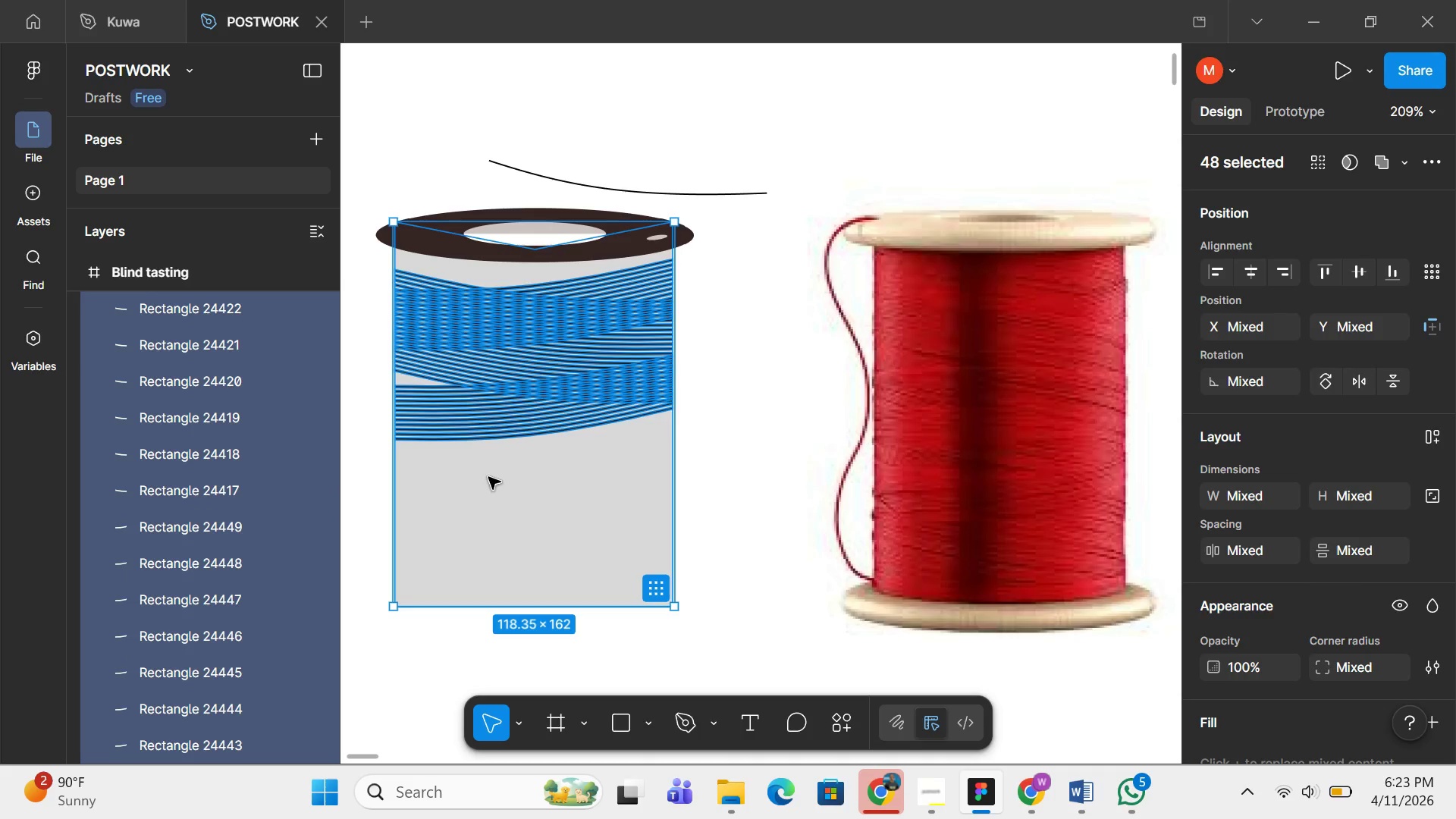 
hold_key(key=ShiftLeft, duration=0.42)
left_click([488, 477])
 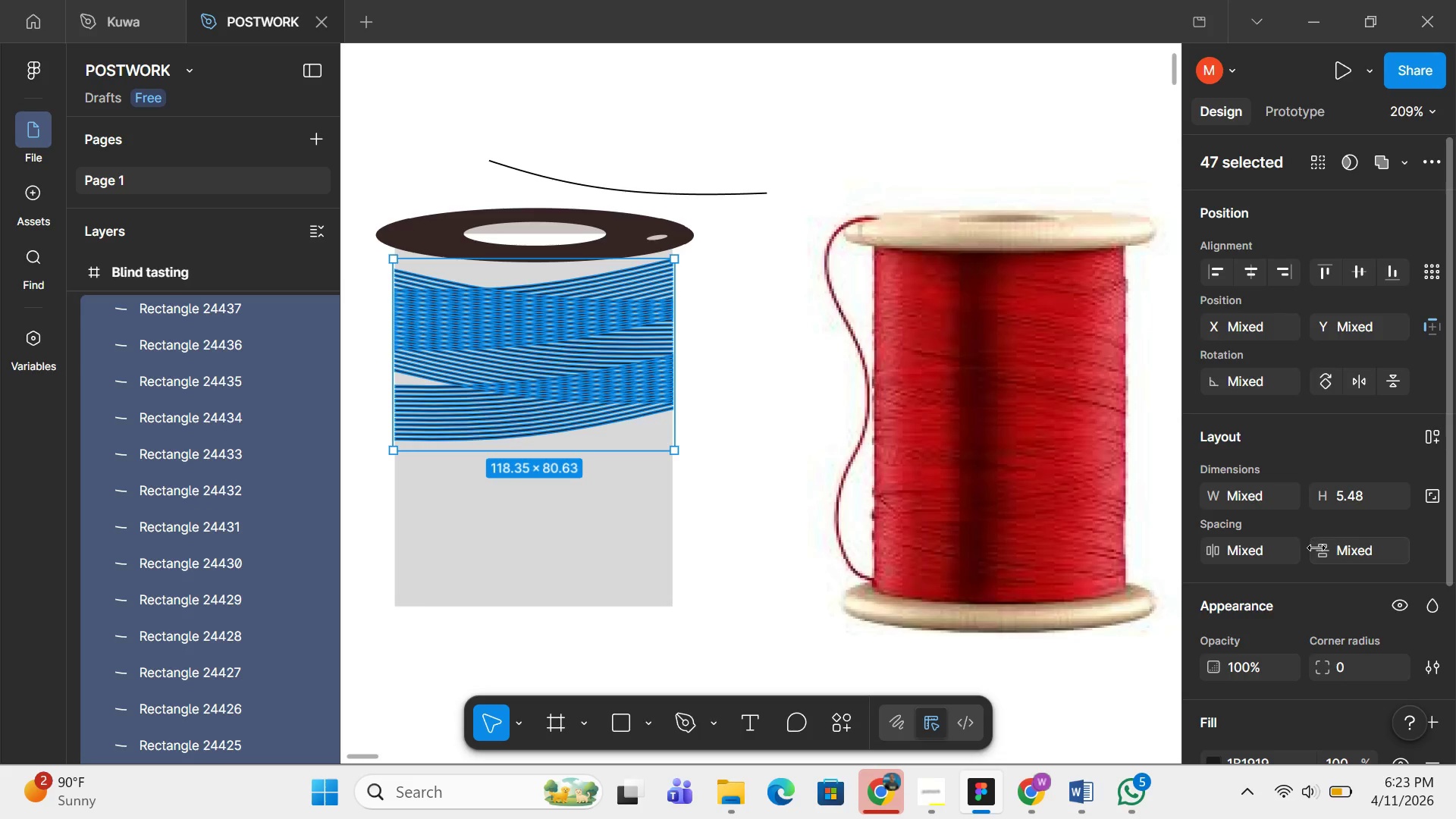 
left_click_drag(start_coordinate=[1316, 548], to_coordinate=[732, 403])
 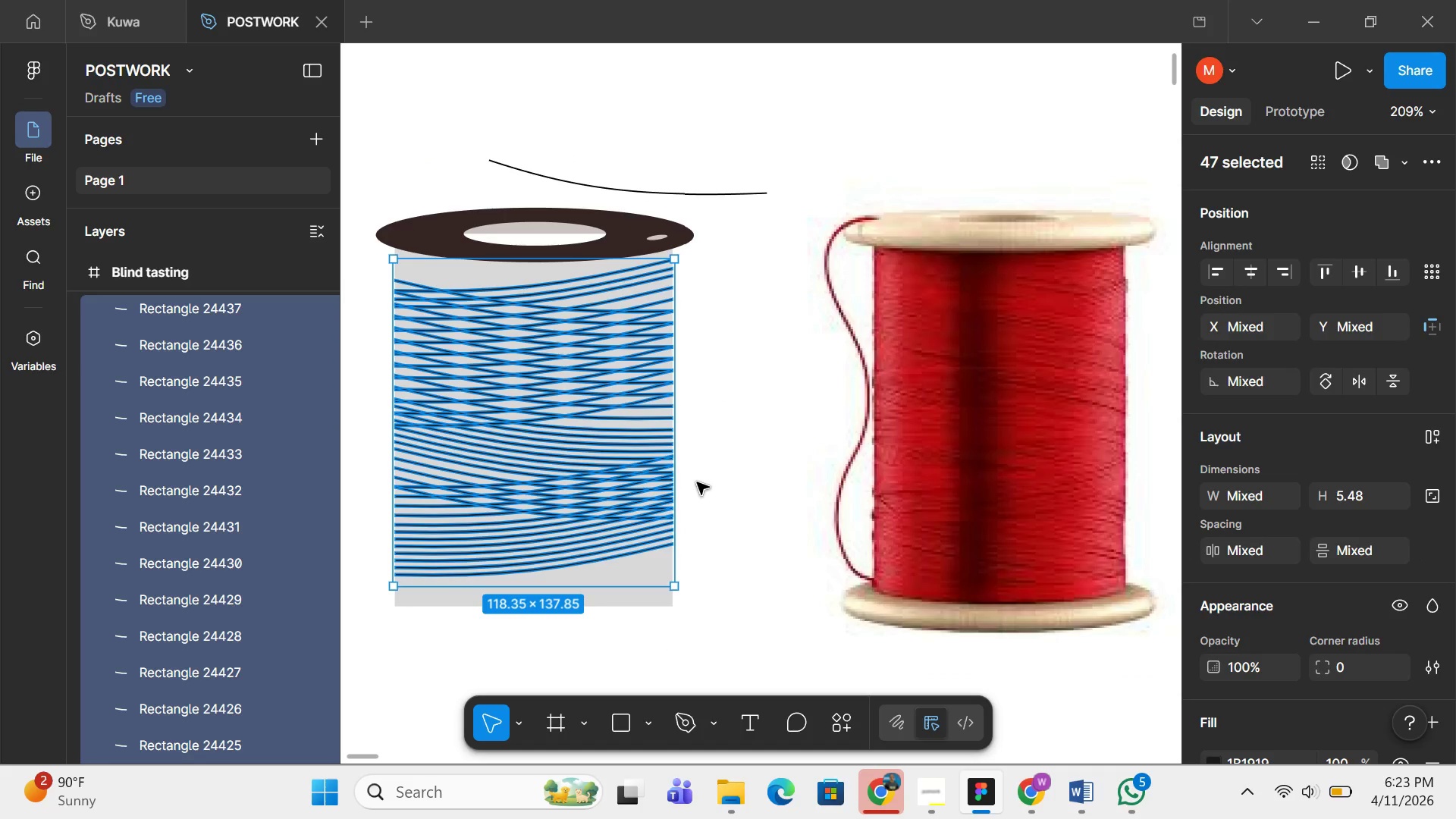 
left_click([702, 480])
 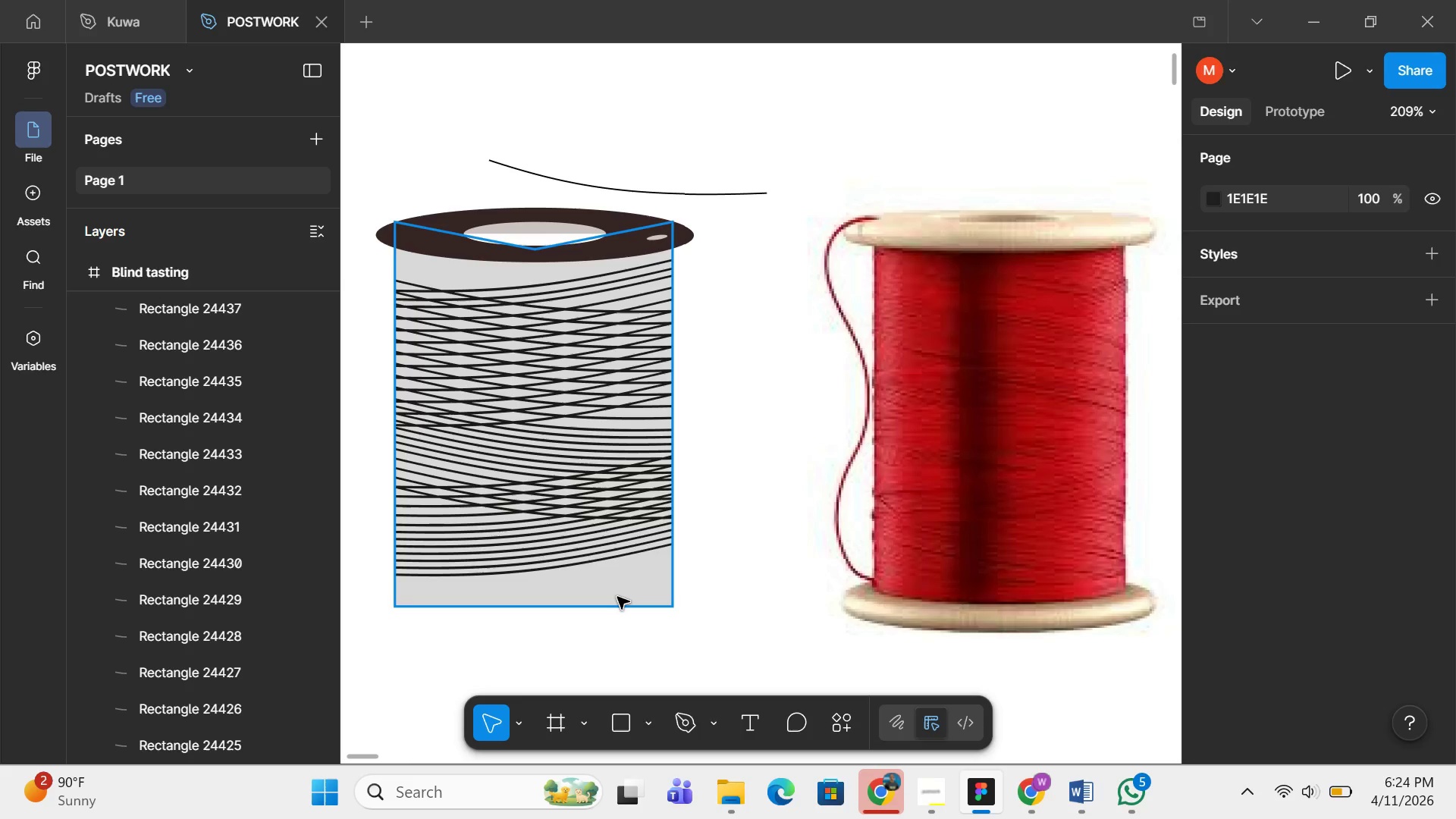 
wait(38.22)
 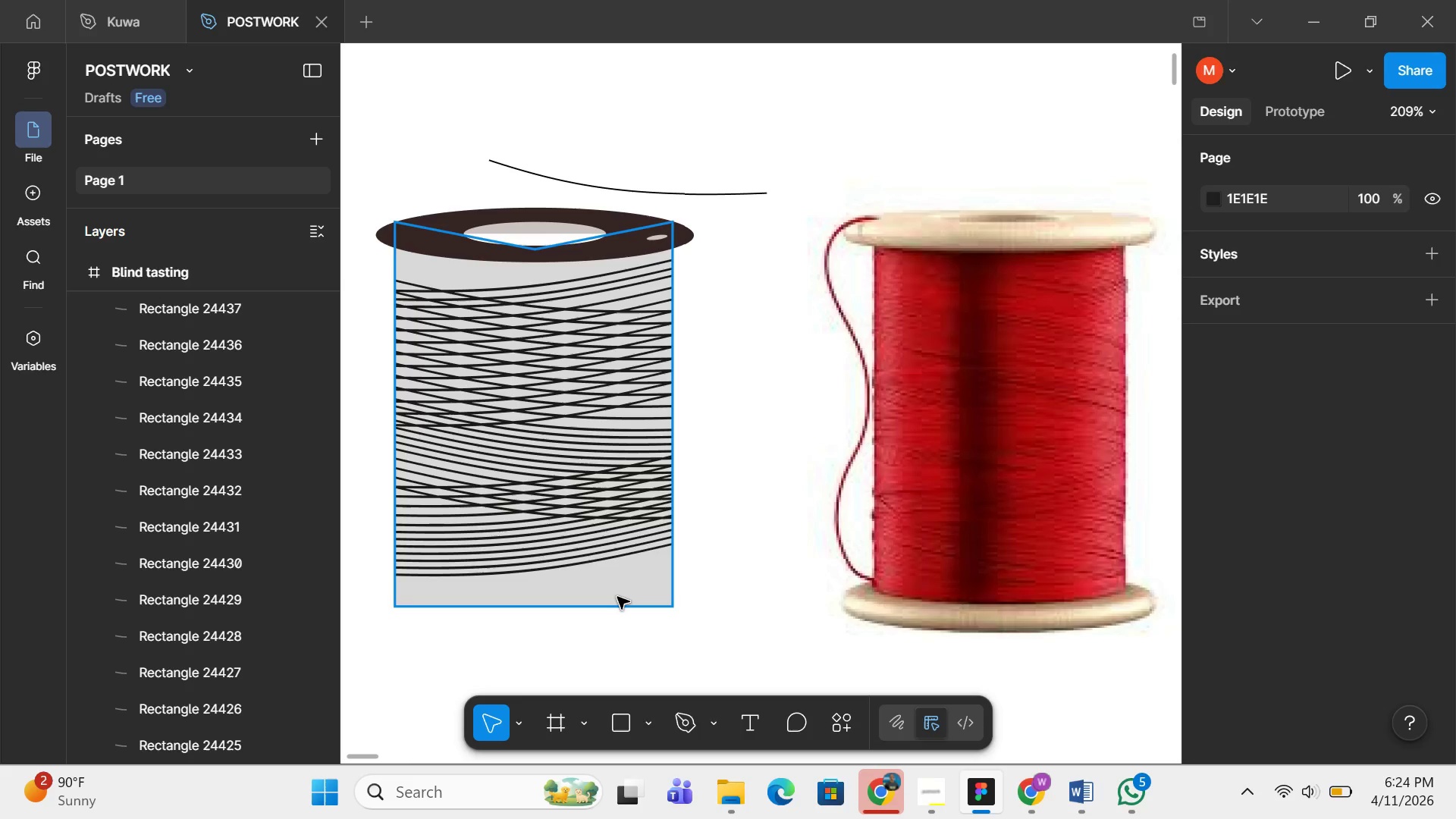 
scroll: coordinate [696, 516], scroll_direction: up, amount: 2.0
 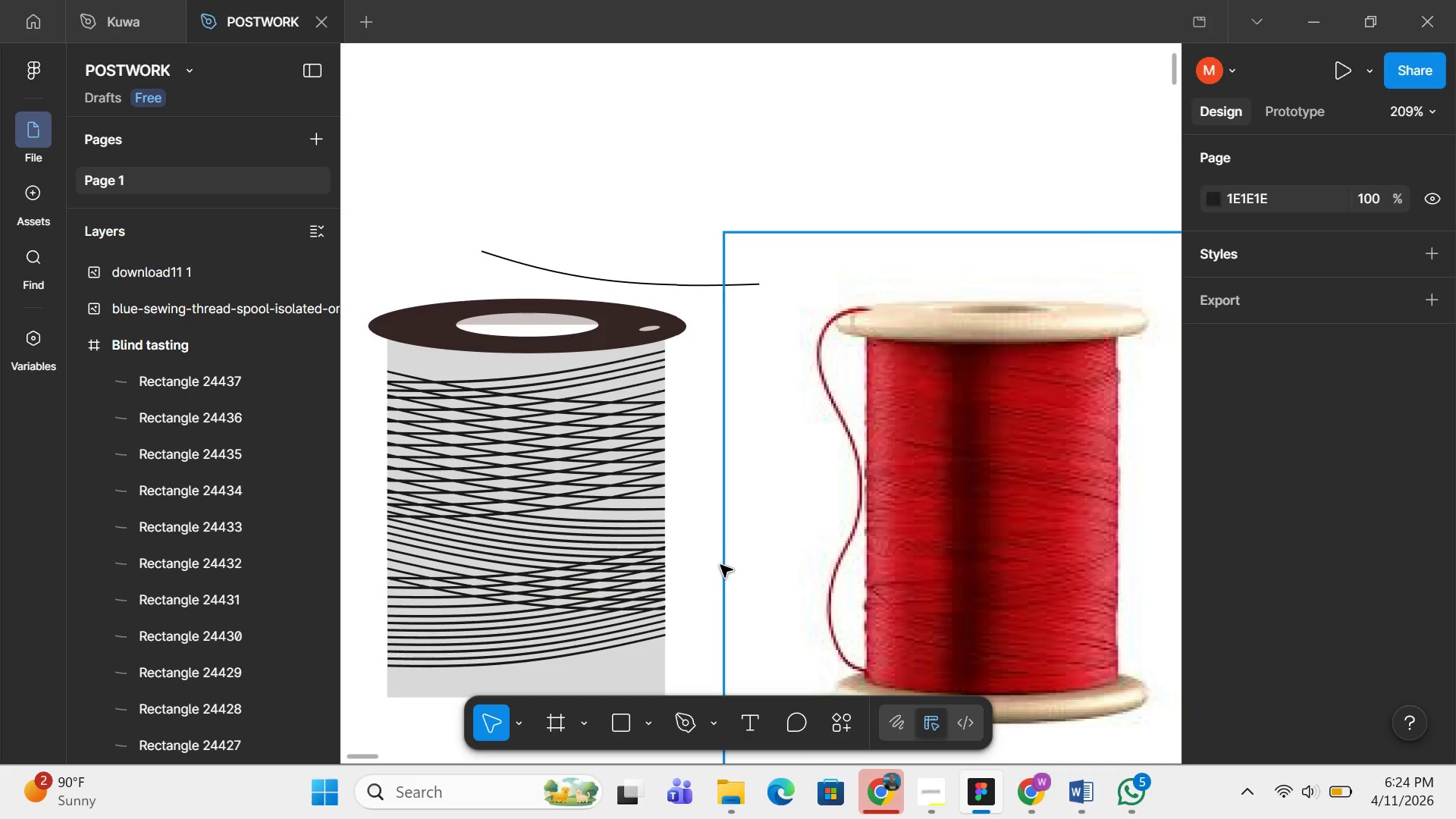 
scroll: coordinate [737, 561], scroll_direction: none, amount: 0.0
 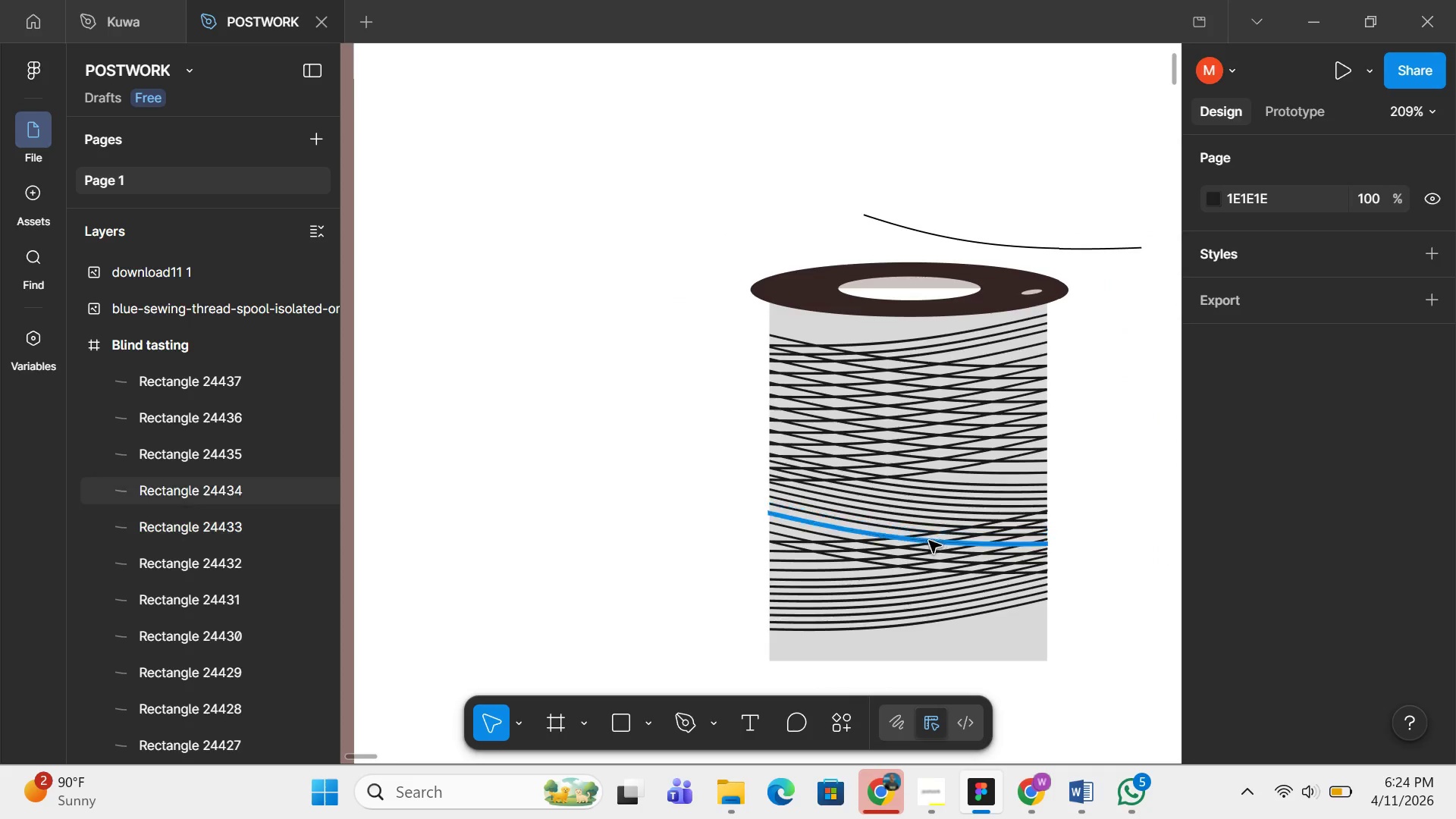 
scroll: coordinate [920, 541], scroll_direction: down, amount: 5.0
 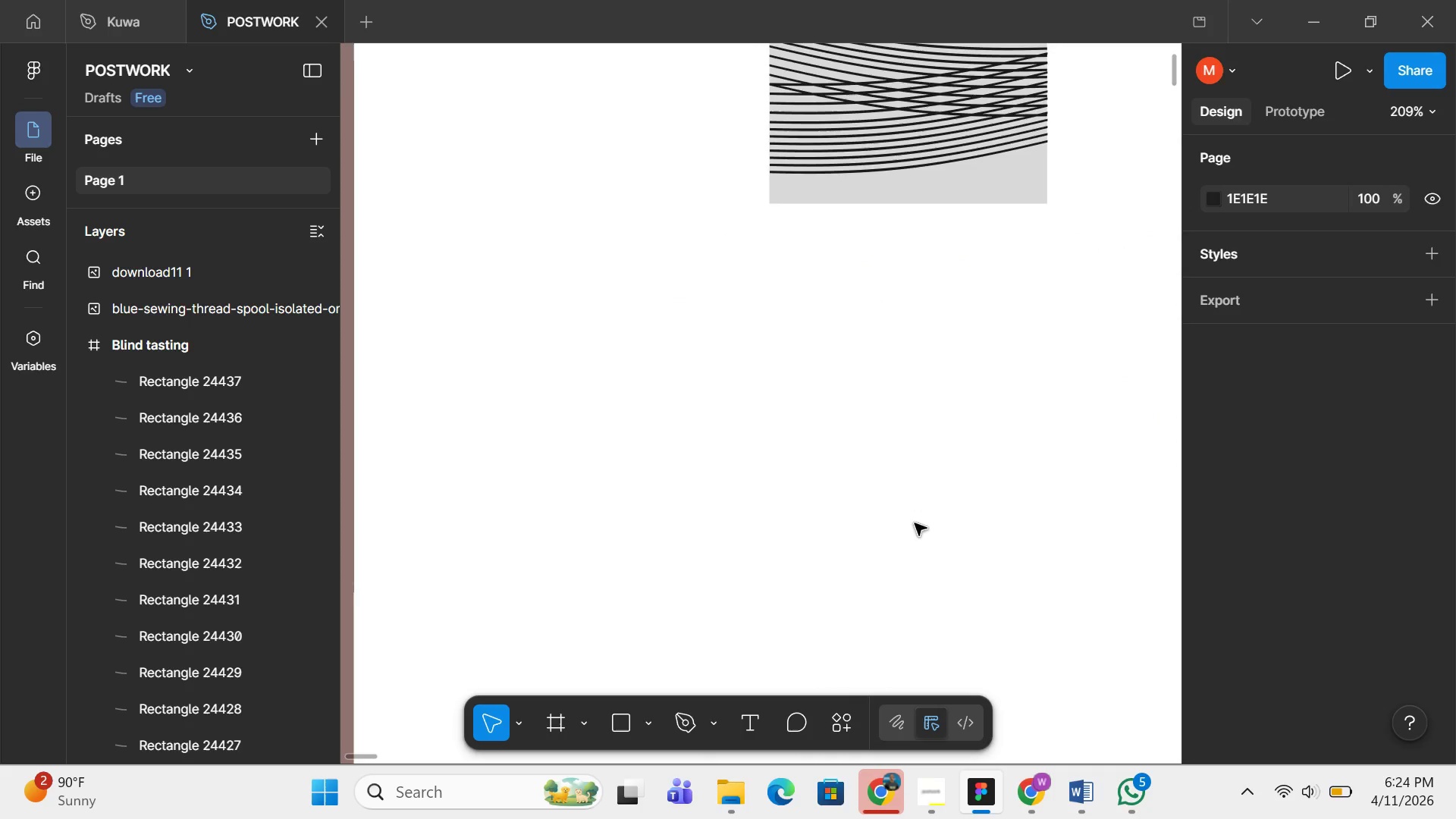 
scroll: coordinate [752, 617], scroll_direction: up, amount: 10.0
 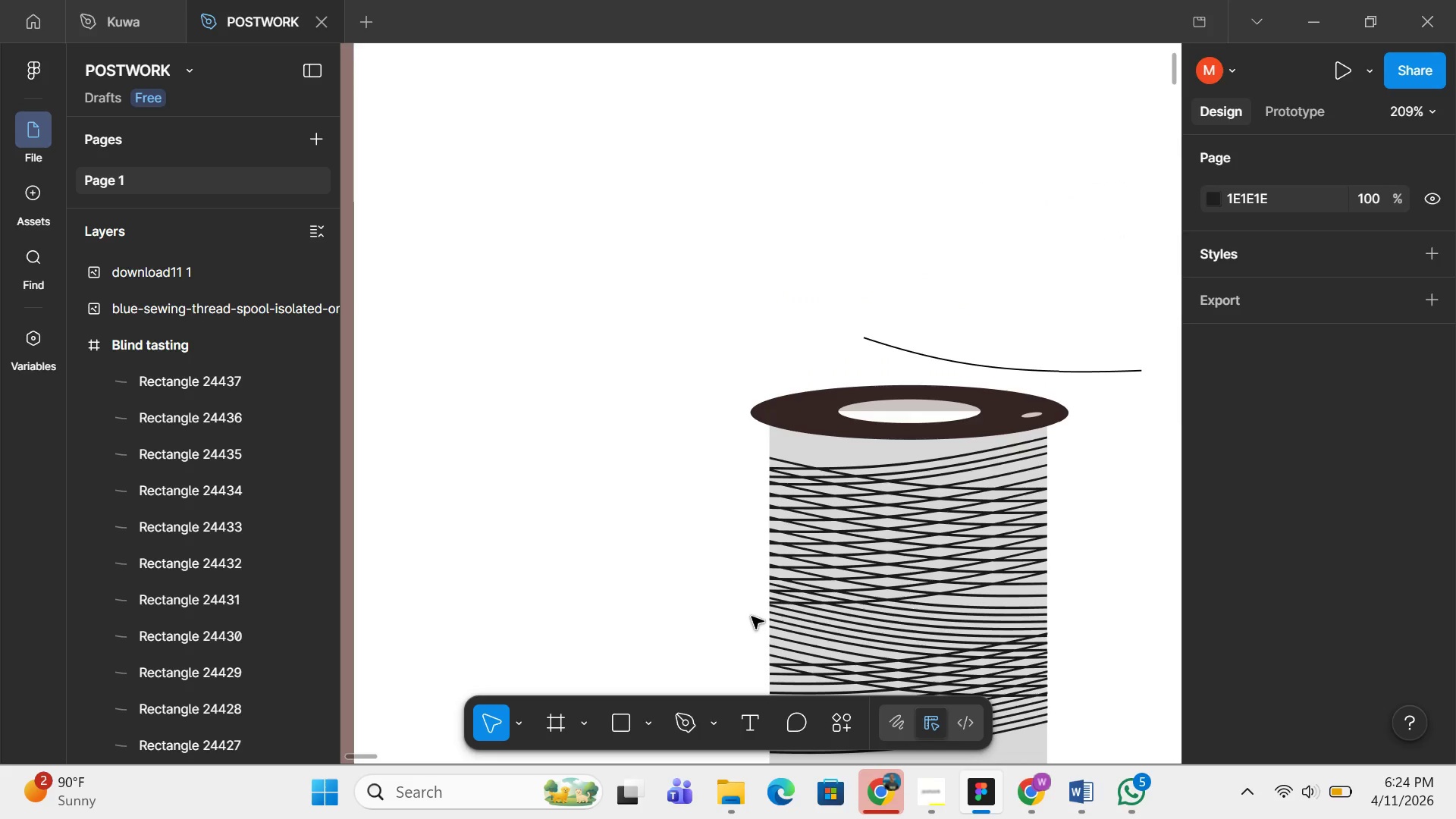 
scroll: coordinate [748, 618], scroll_direction: none, amount: 0.0
 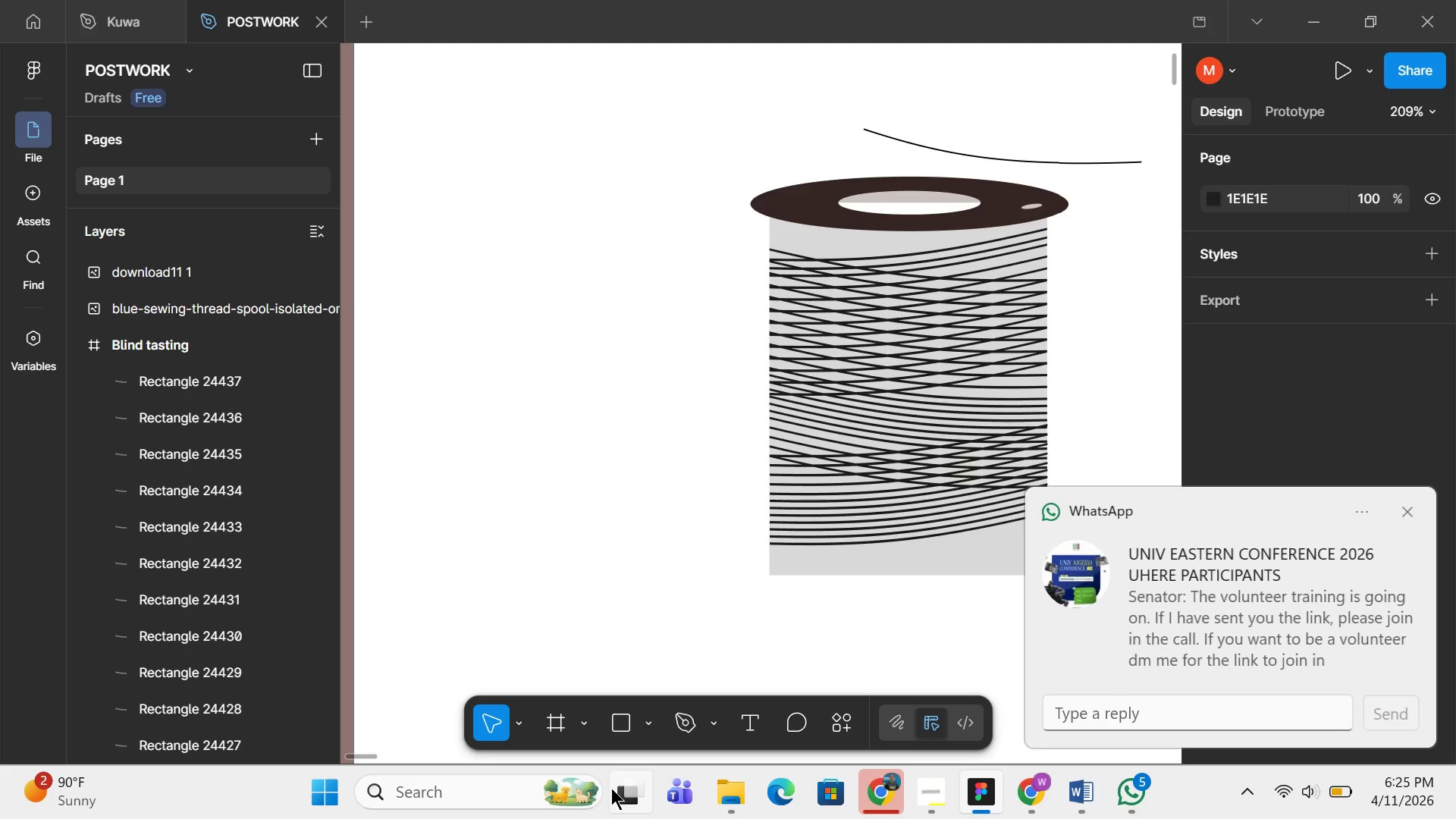 
wait(56.5)
 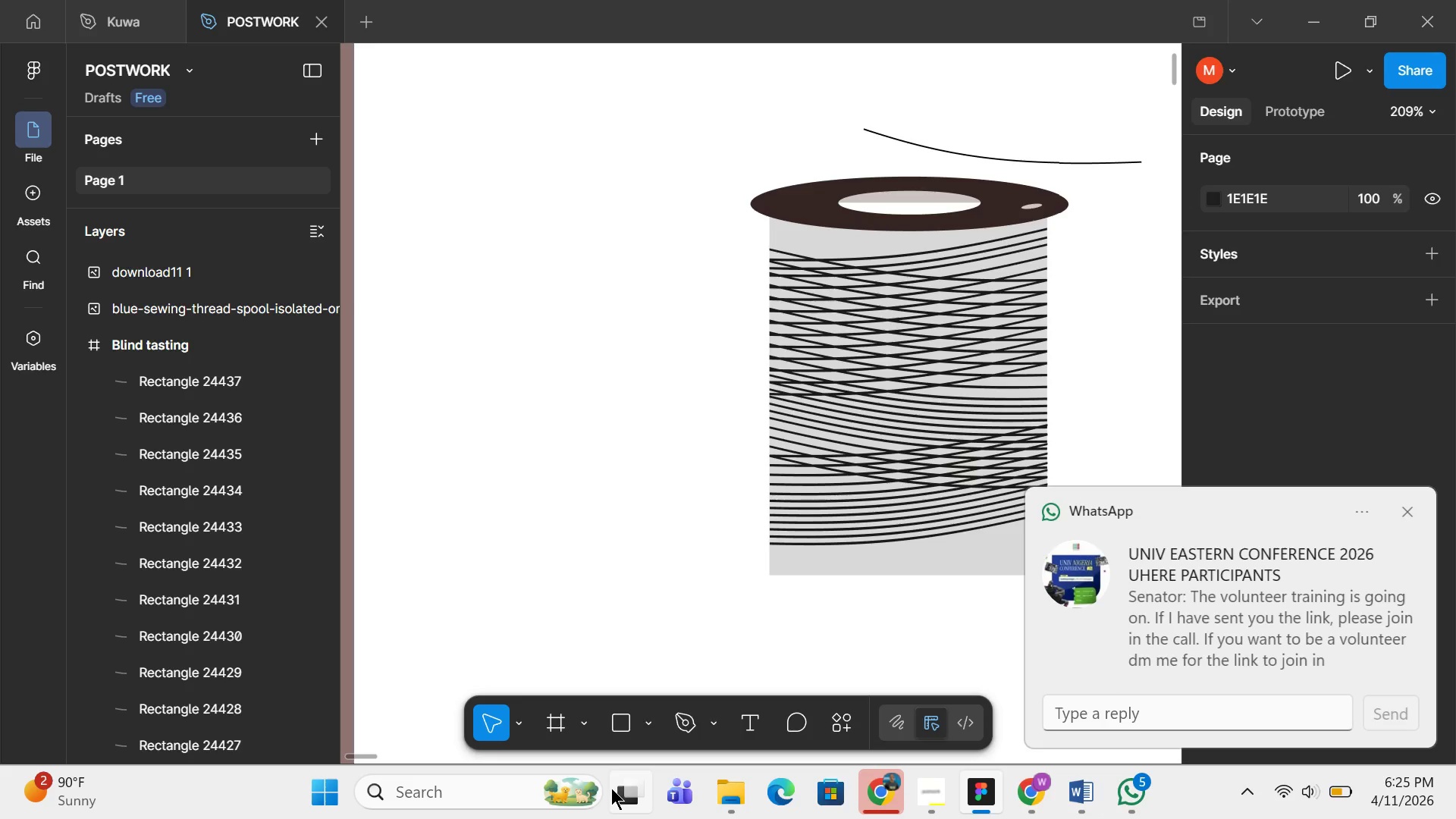 
scroll: coordinate [975, 429], scroll_direction: down, amount: 1.0
 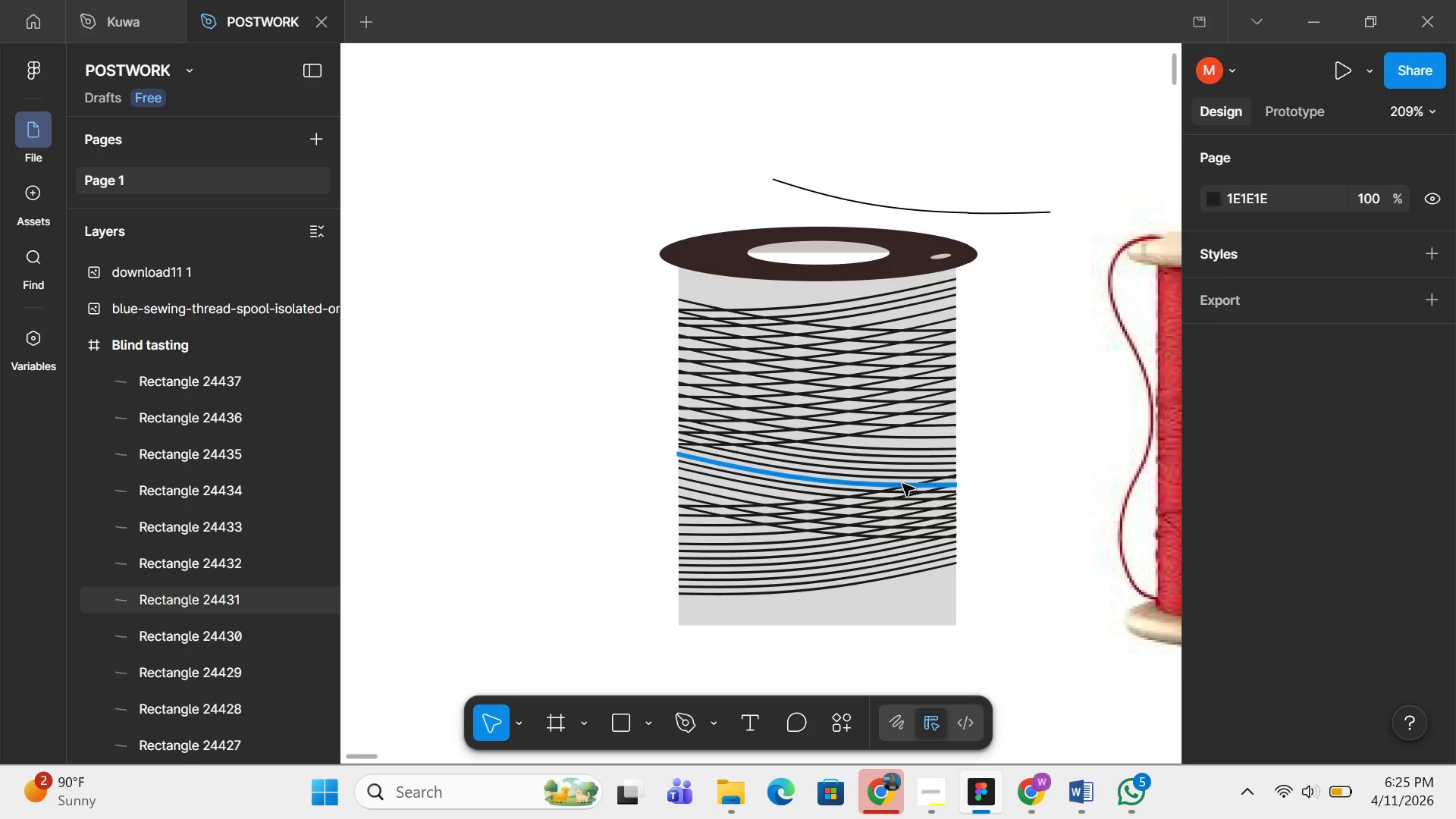 
wait(18.7)
 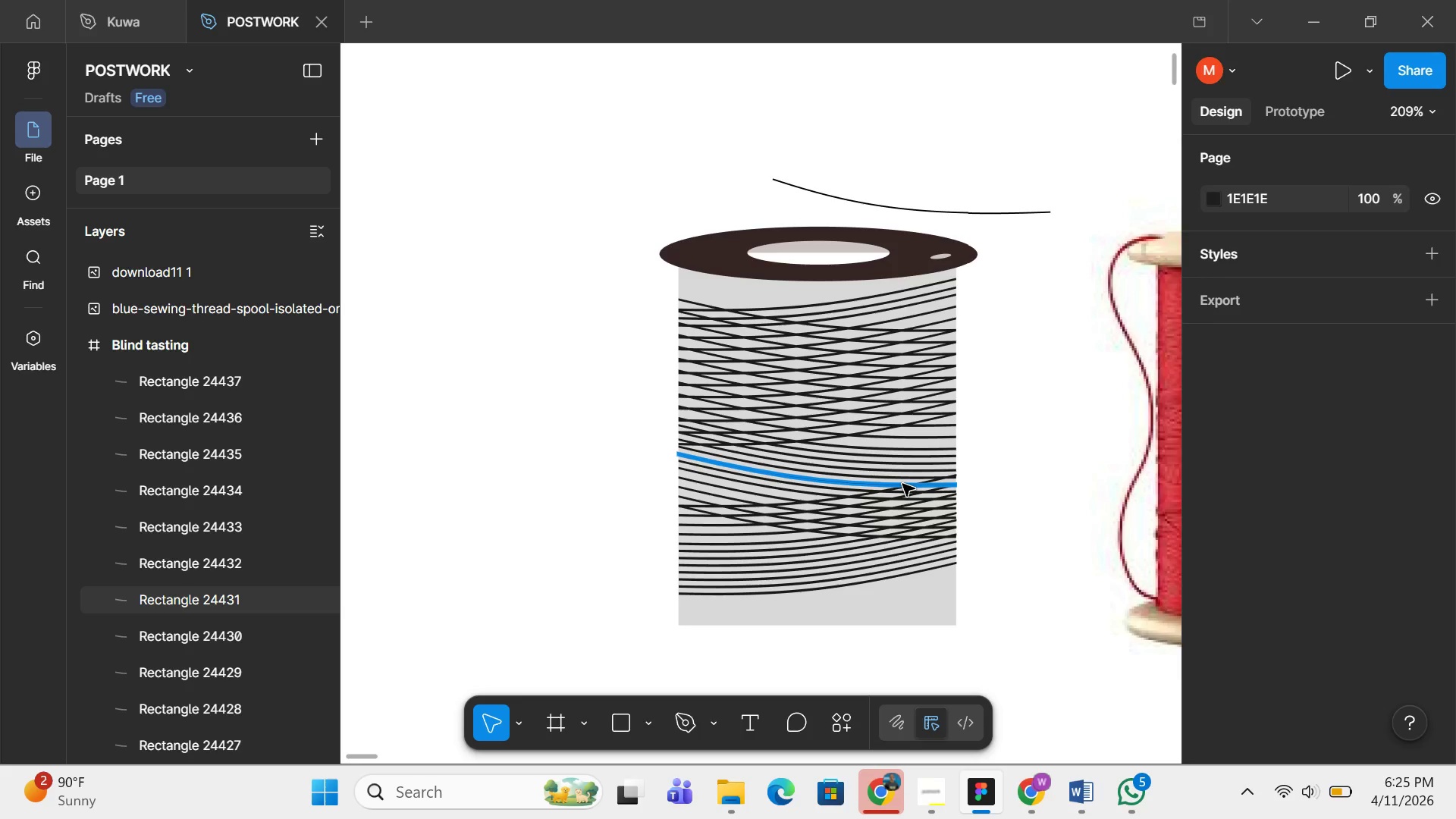 
scroll: coordinate [899, 491], scroll_direction: down, amount: 3.0
 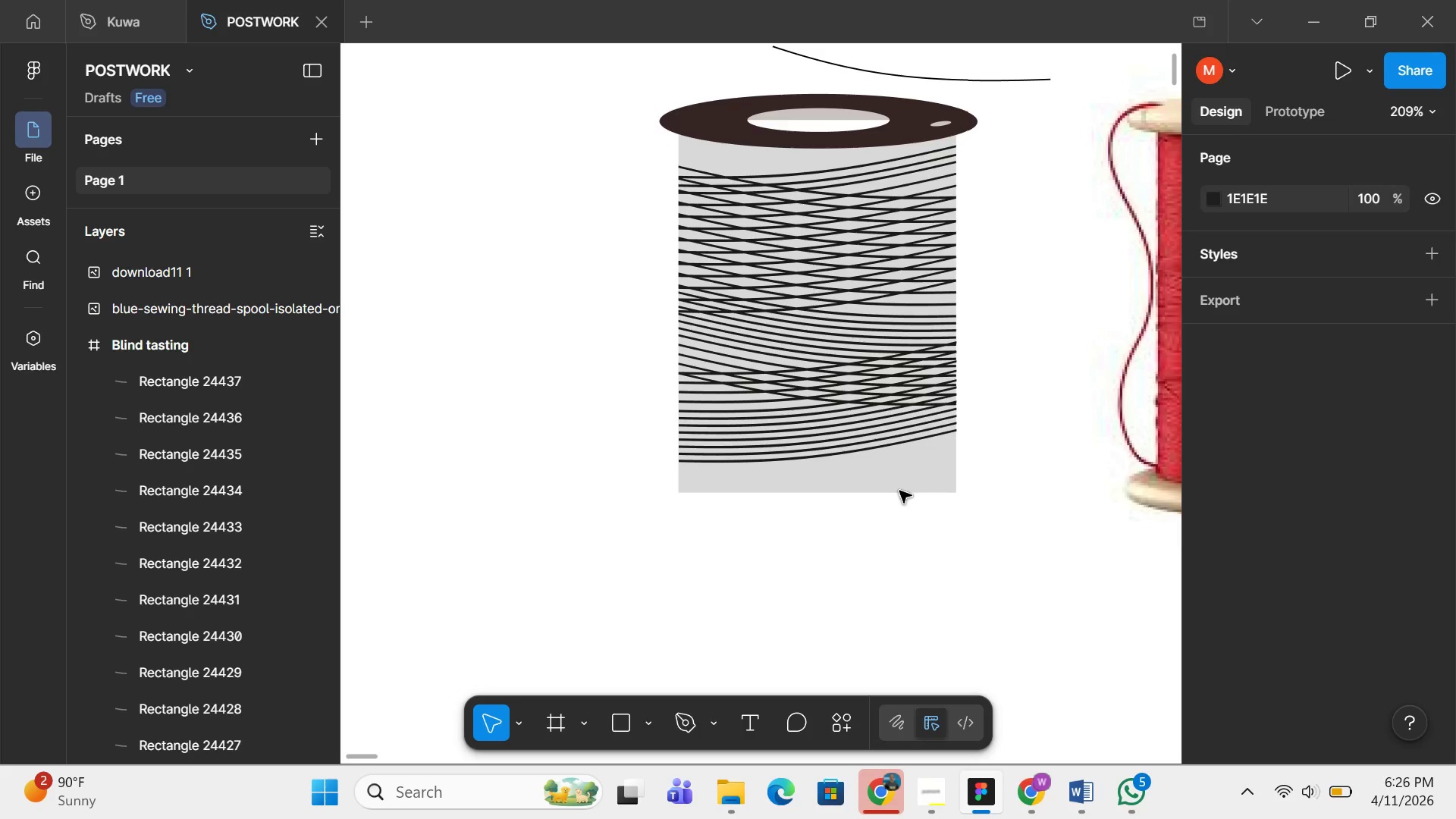 
wait(26.21)
 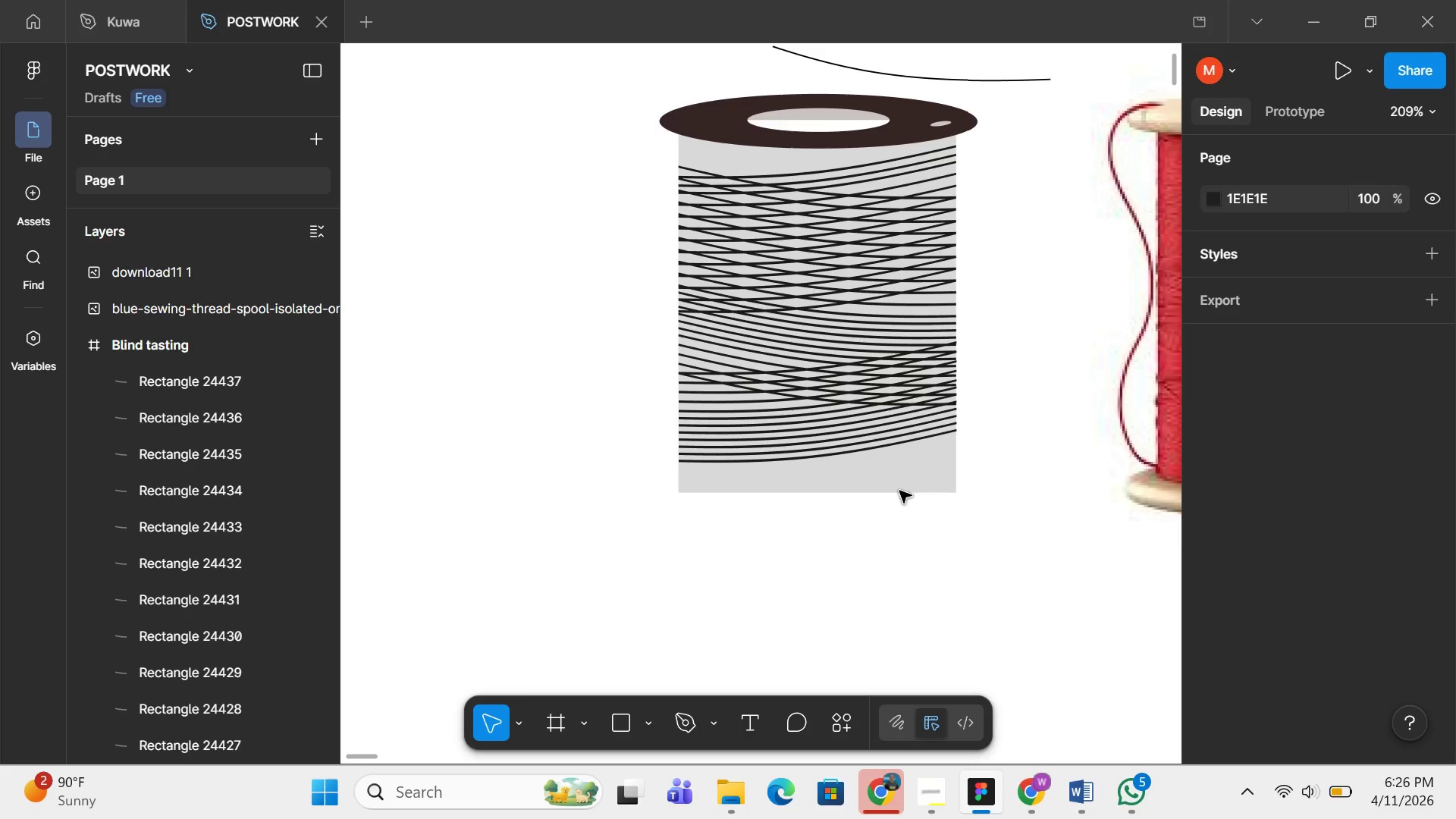 
double_click([832, 478])
 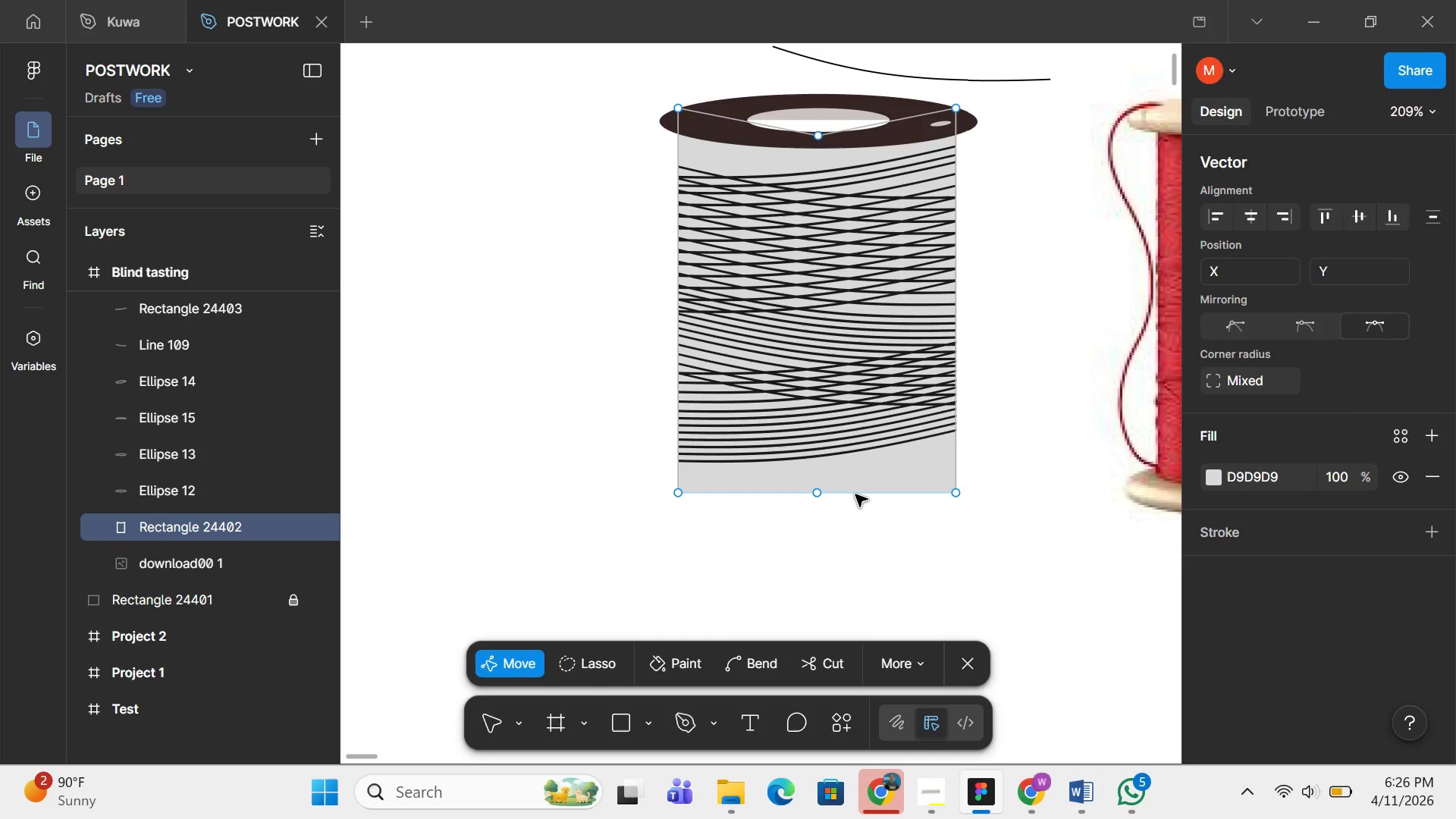 
left_click_drag(start_coordinate=[819, 495], to_coordinate=[815, 510])
 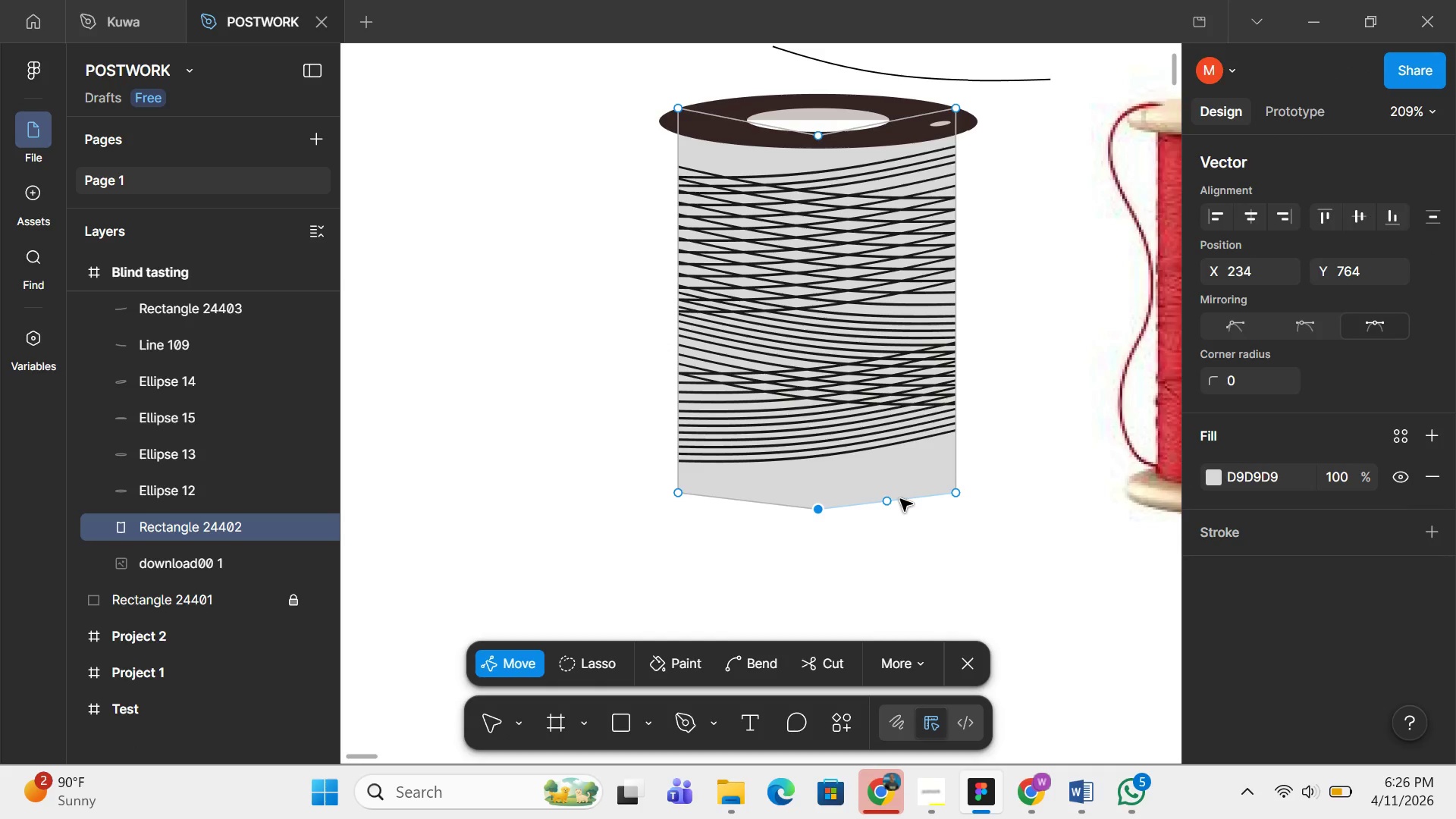 
hold_key(key=ControlLeft, duration=0.5)
scroll: coordinate [899, 499], scroll_direction: up, amount: 4.0
 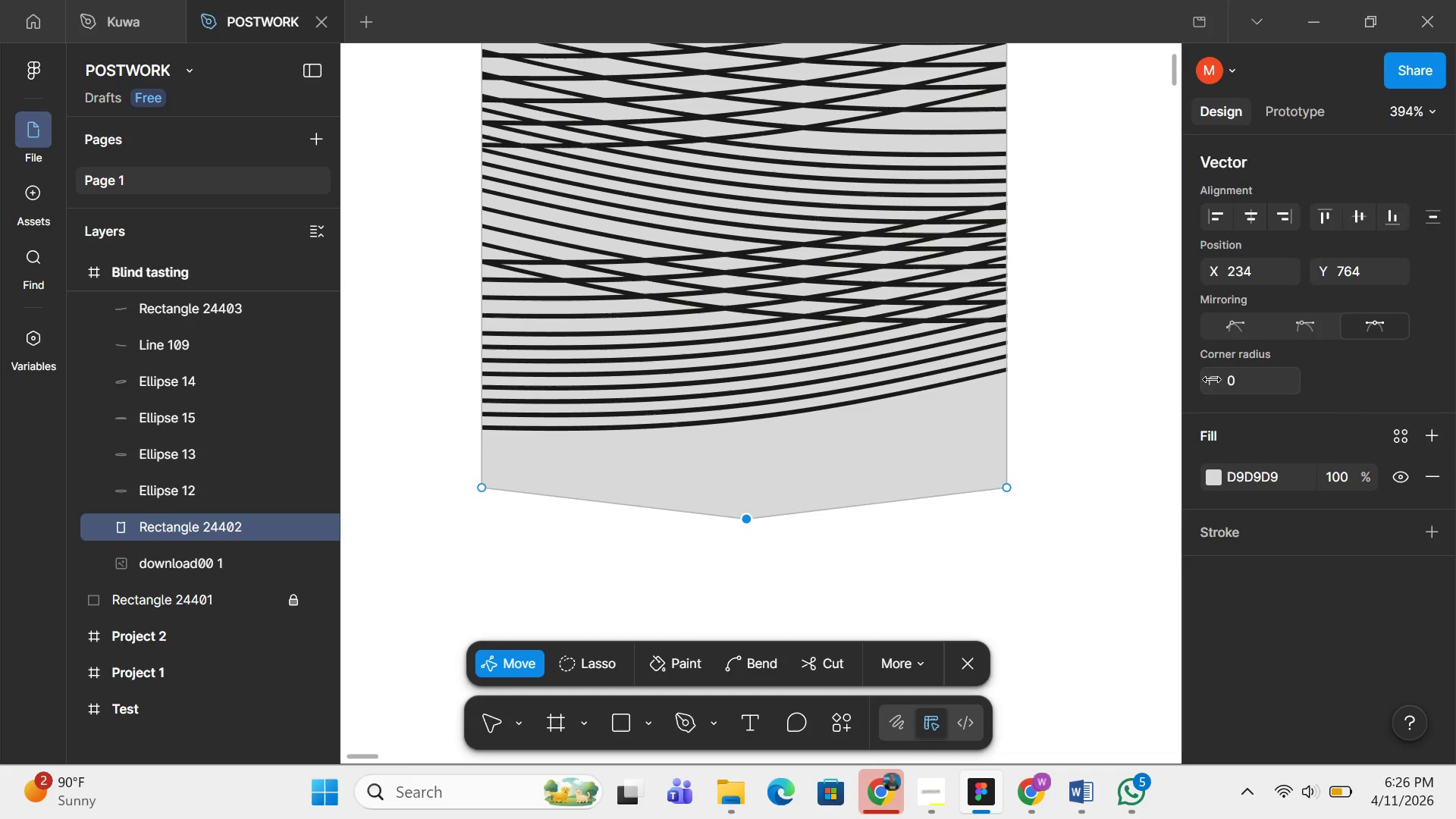 
left_click_drag(start_coordinate=[1209, 379], to_coordinate=[831, 410])
 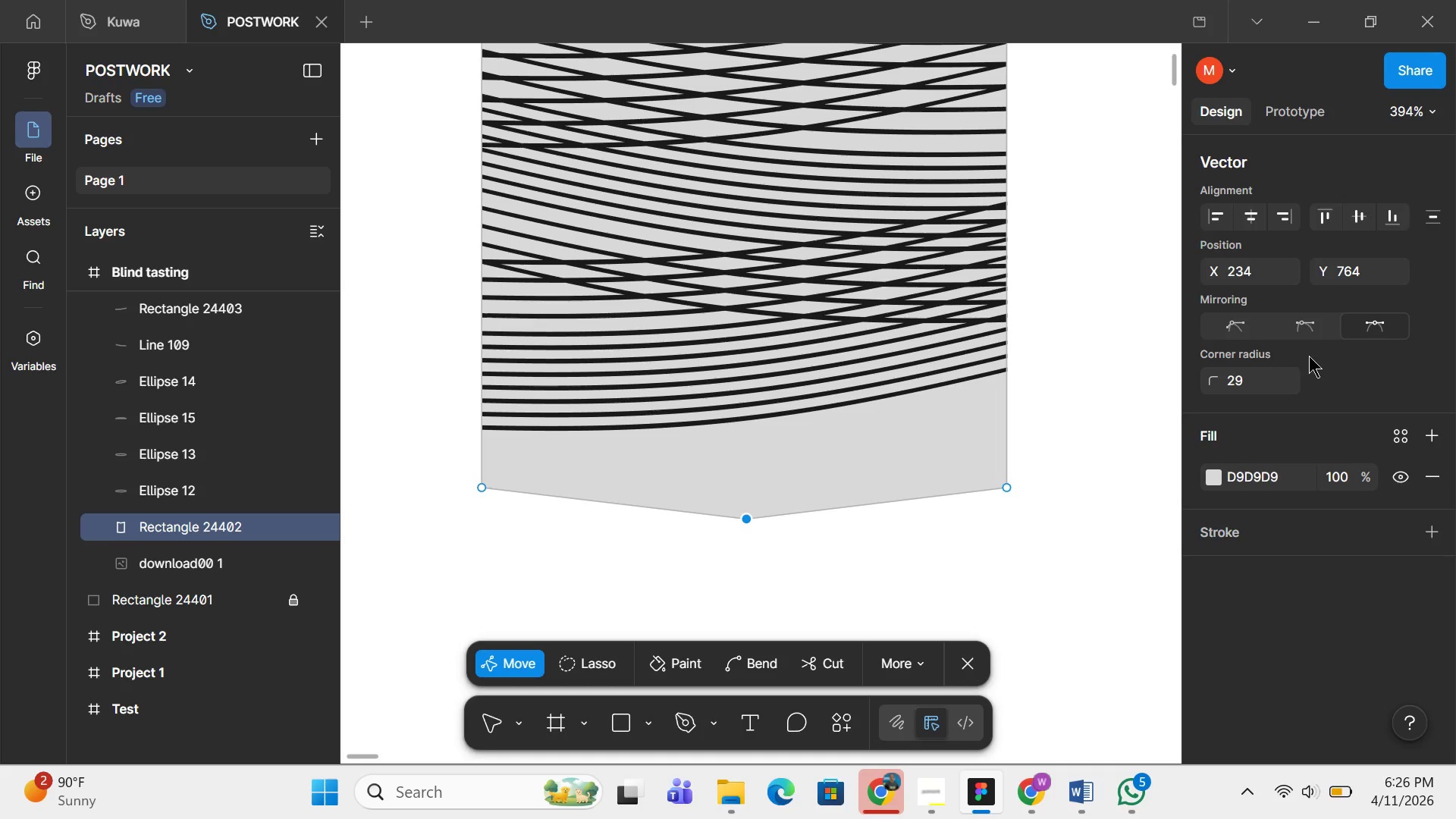 
left_click([1311, 335])
 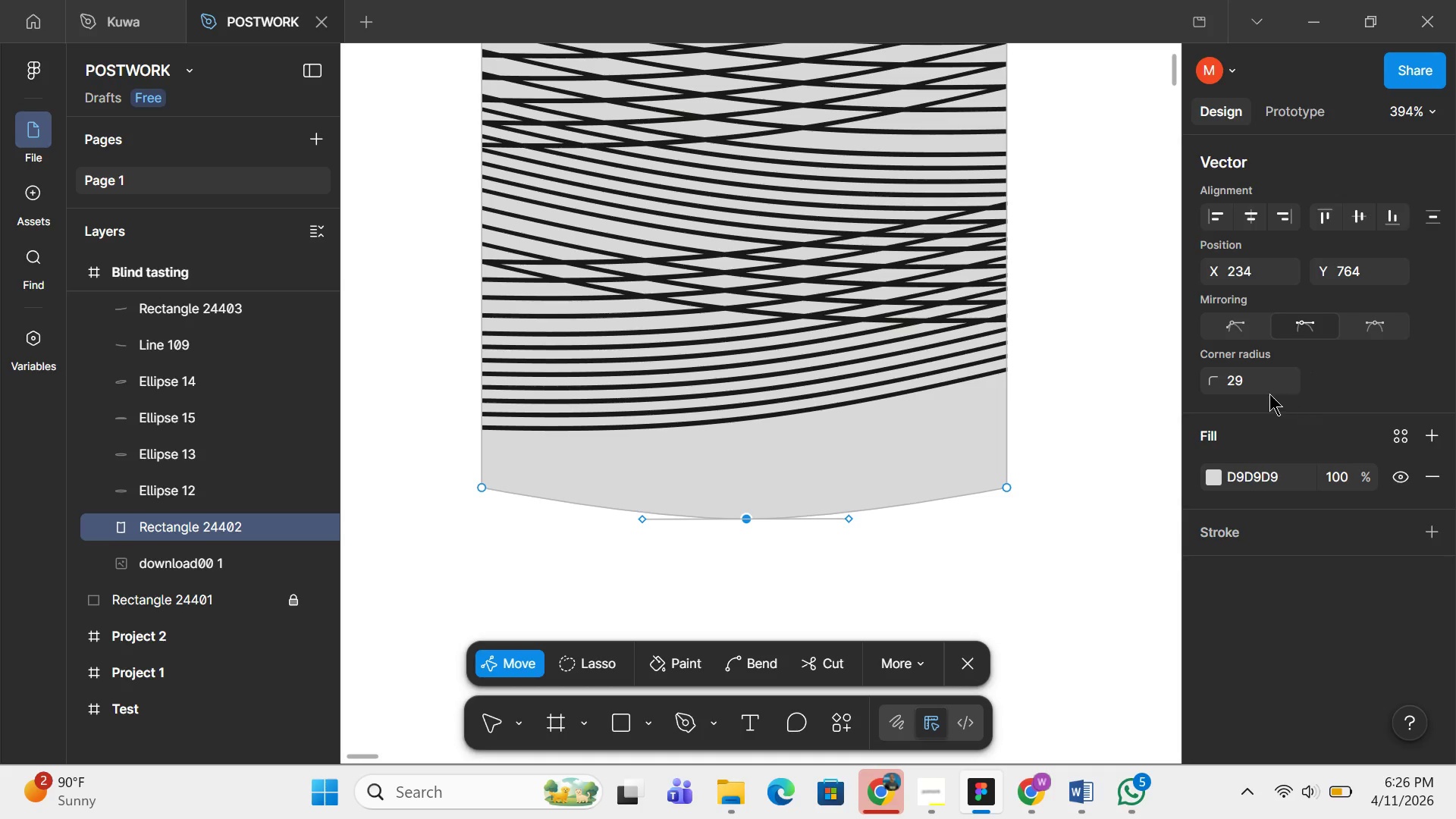 
left_click_drag(start_coordinate=[1225, 388], to_coordinate=[795, 413])
 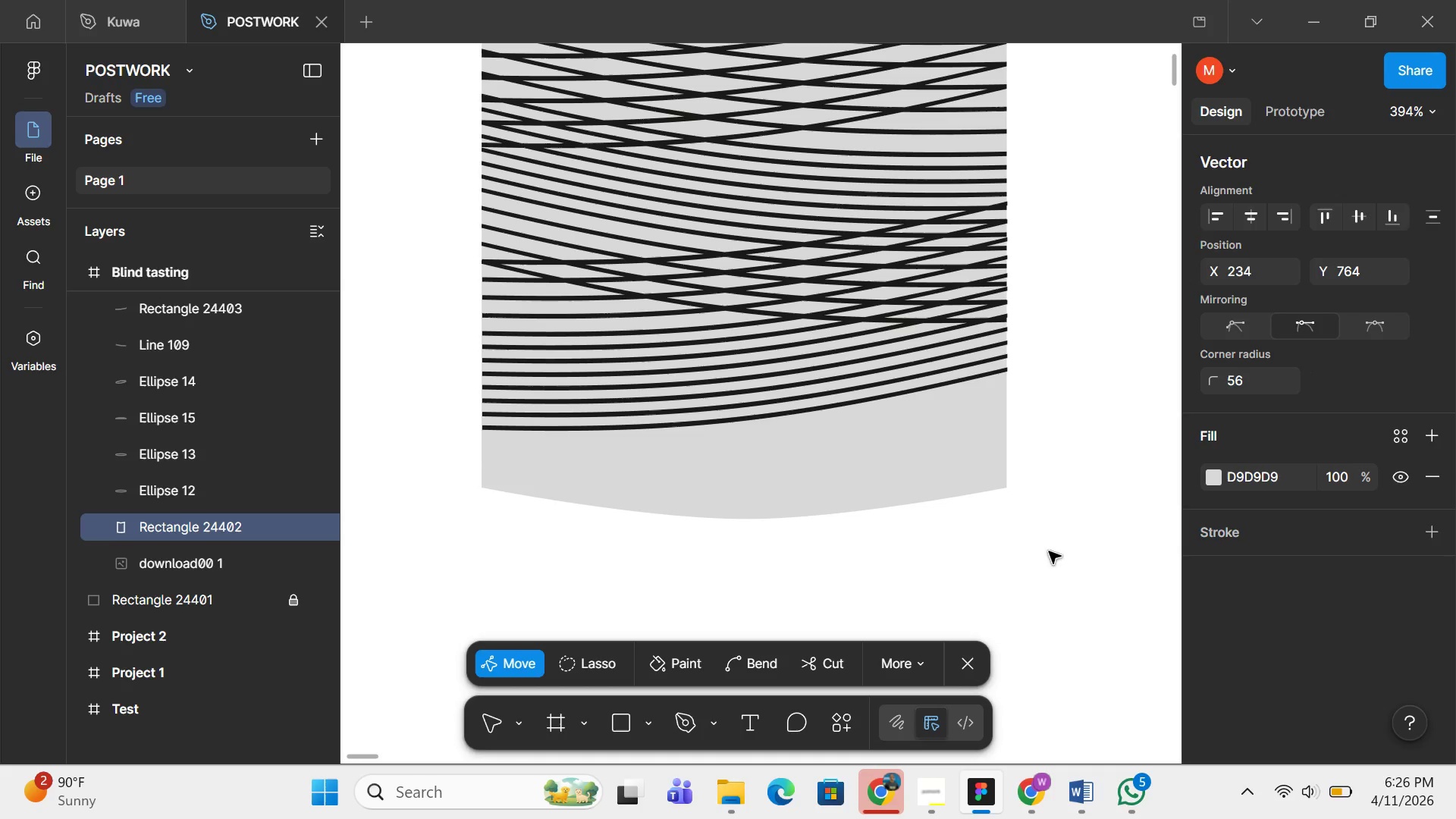 
left_click_drag(start_coordinate=[1049, 551], to_coordinate=[430, 454])
 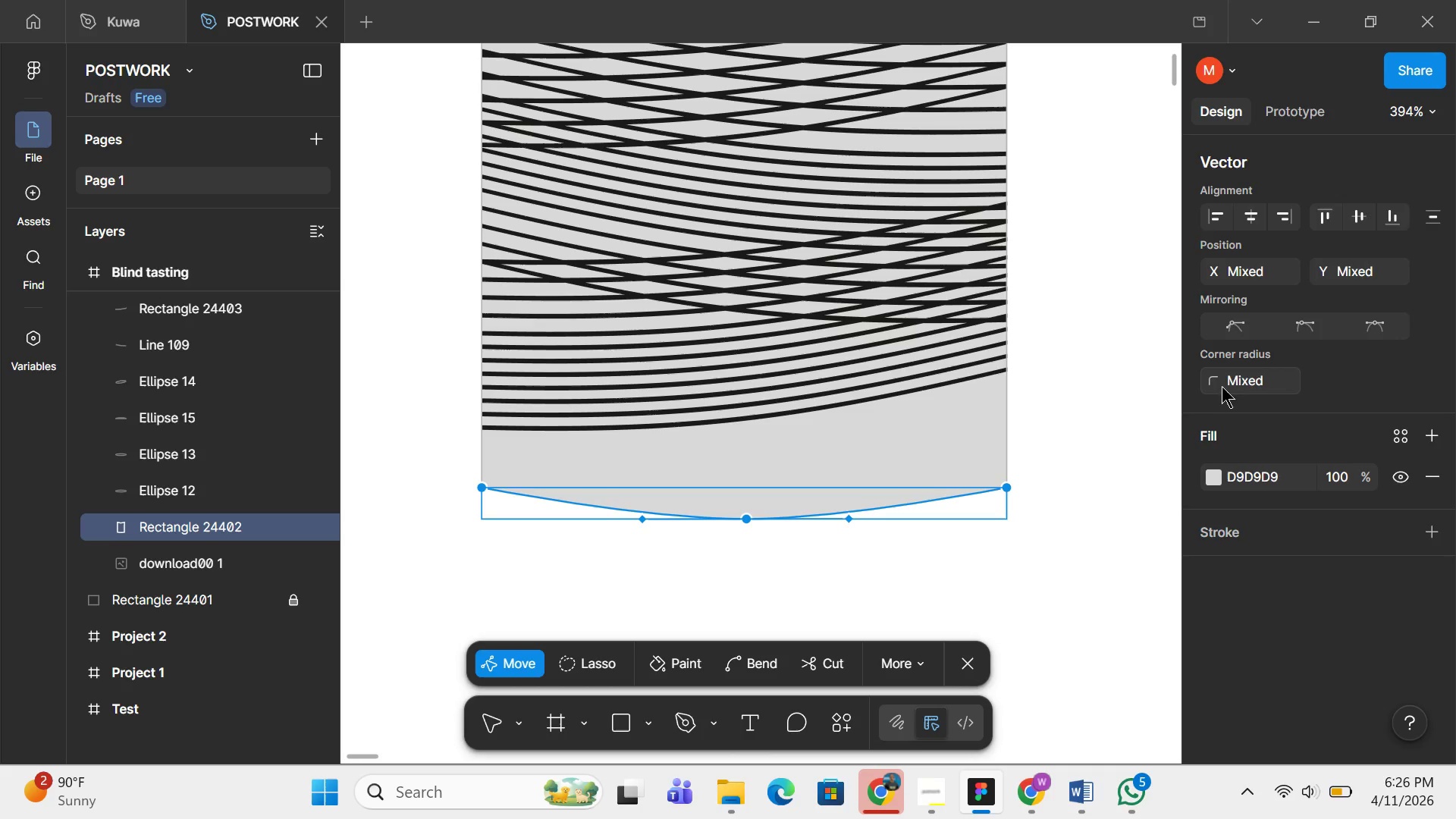 
left_click_drag(start_coordinate=[1217, 386], to_coordinate=[473, 432])
 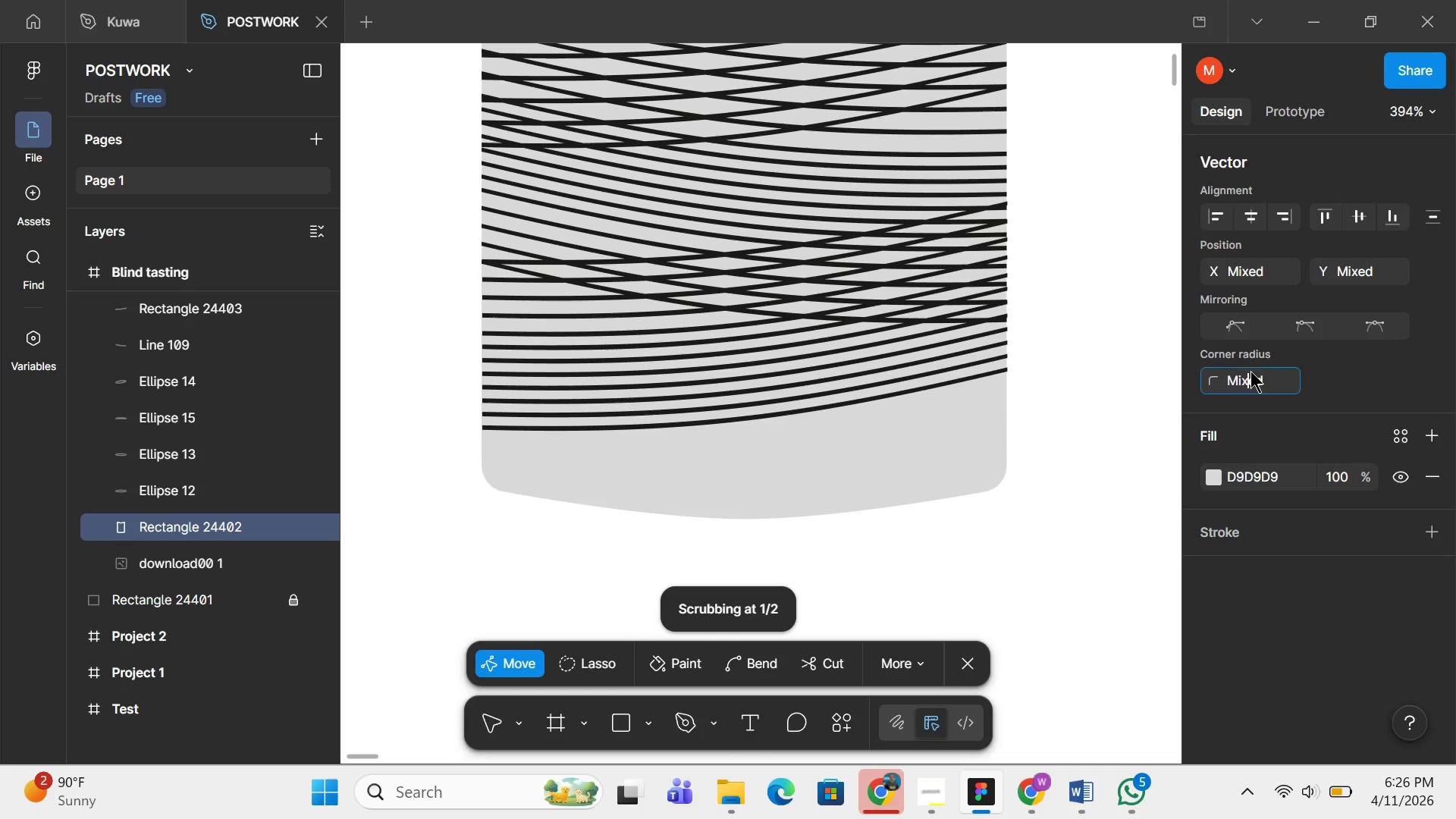 
left_click([1250, 371])
 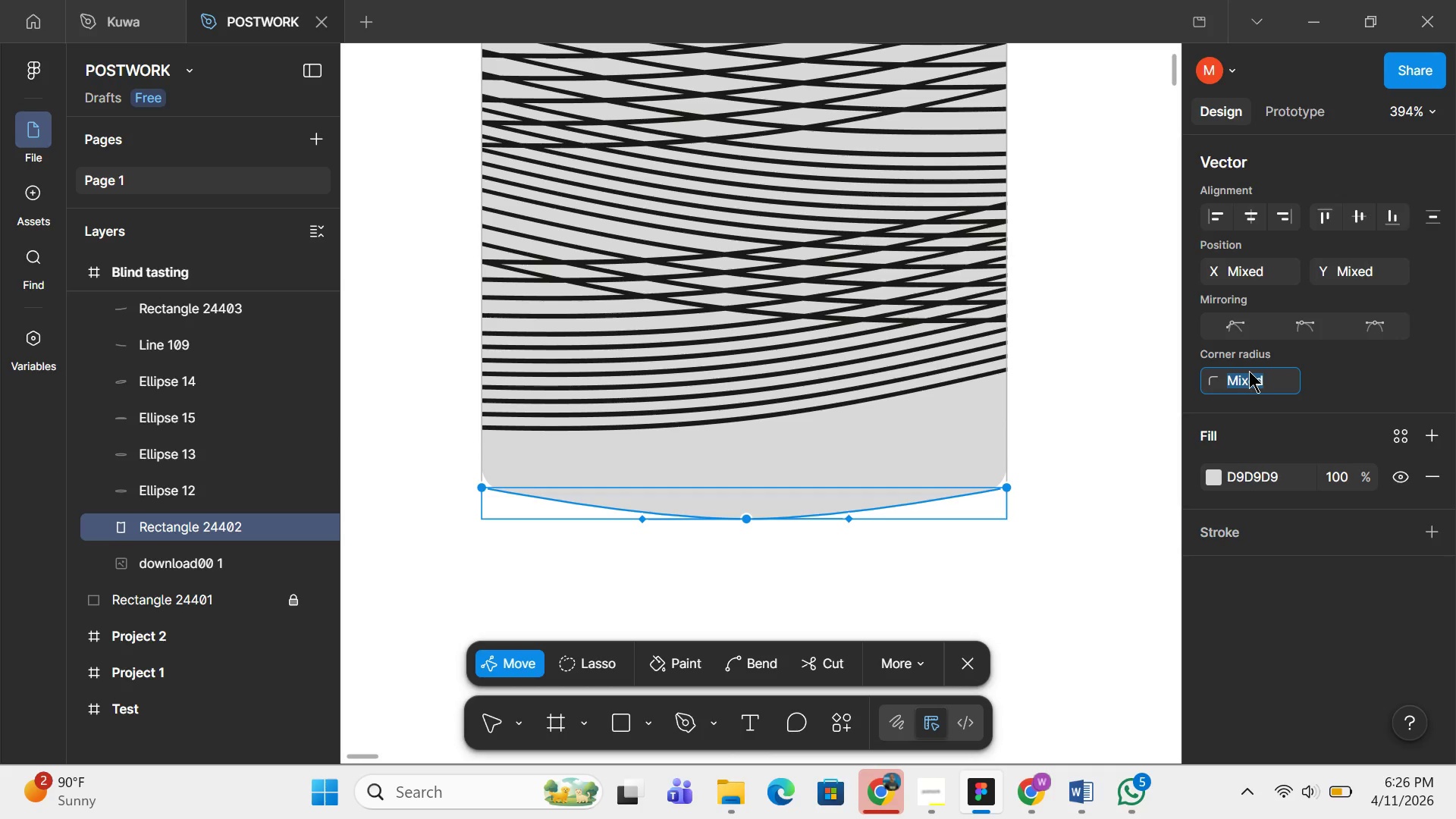 
type(166)
 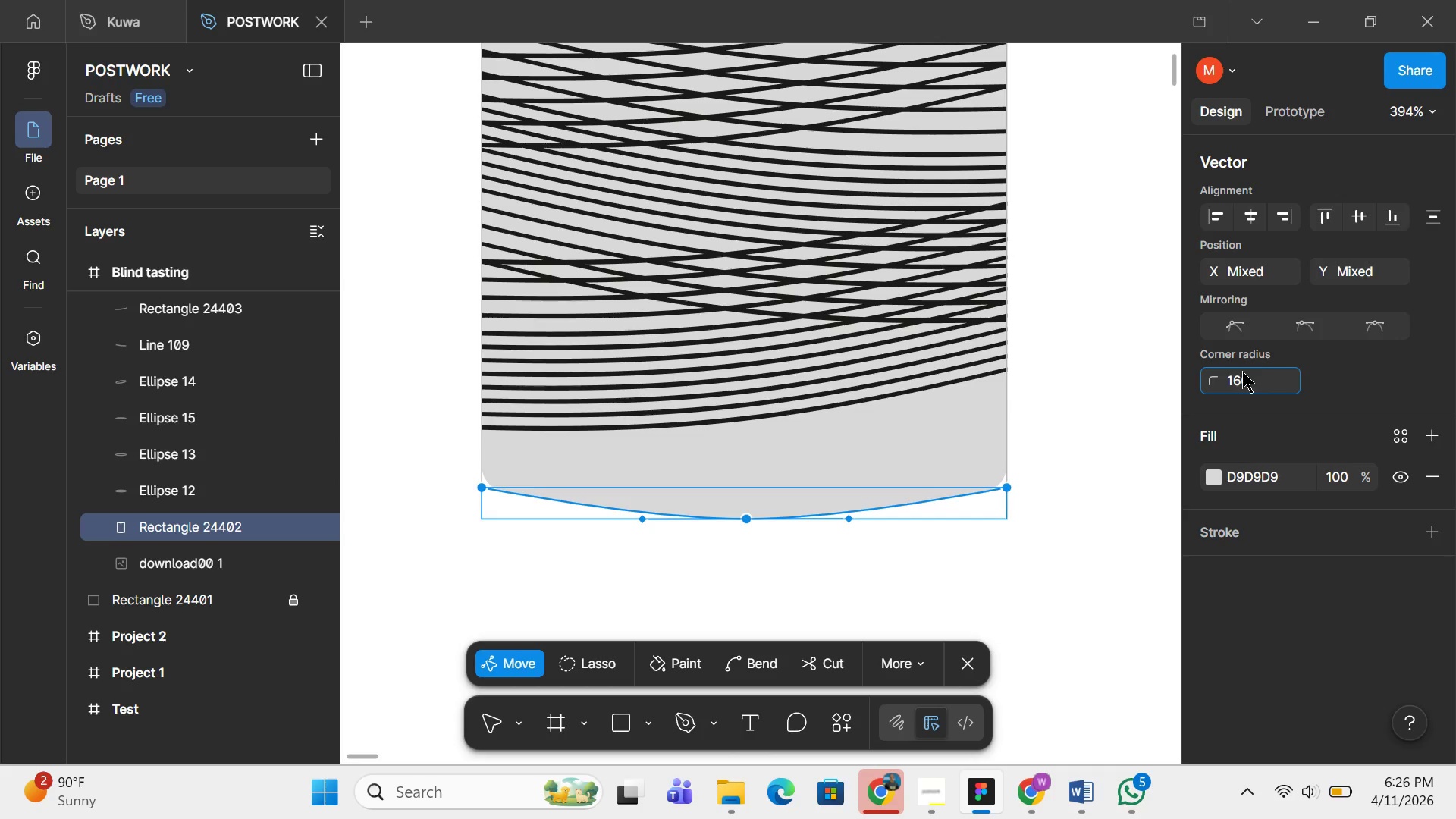 
key(Enter)
 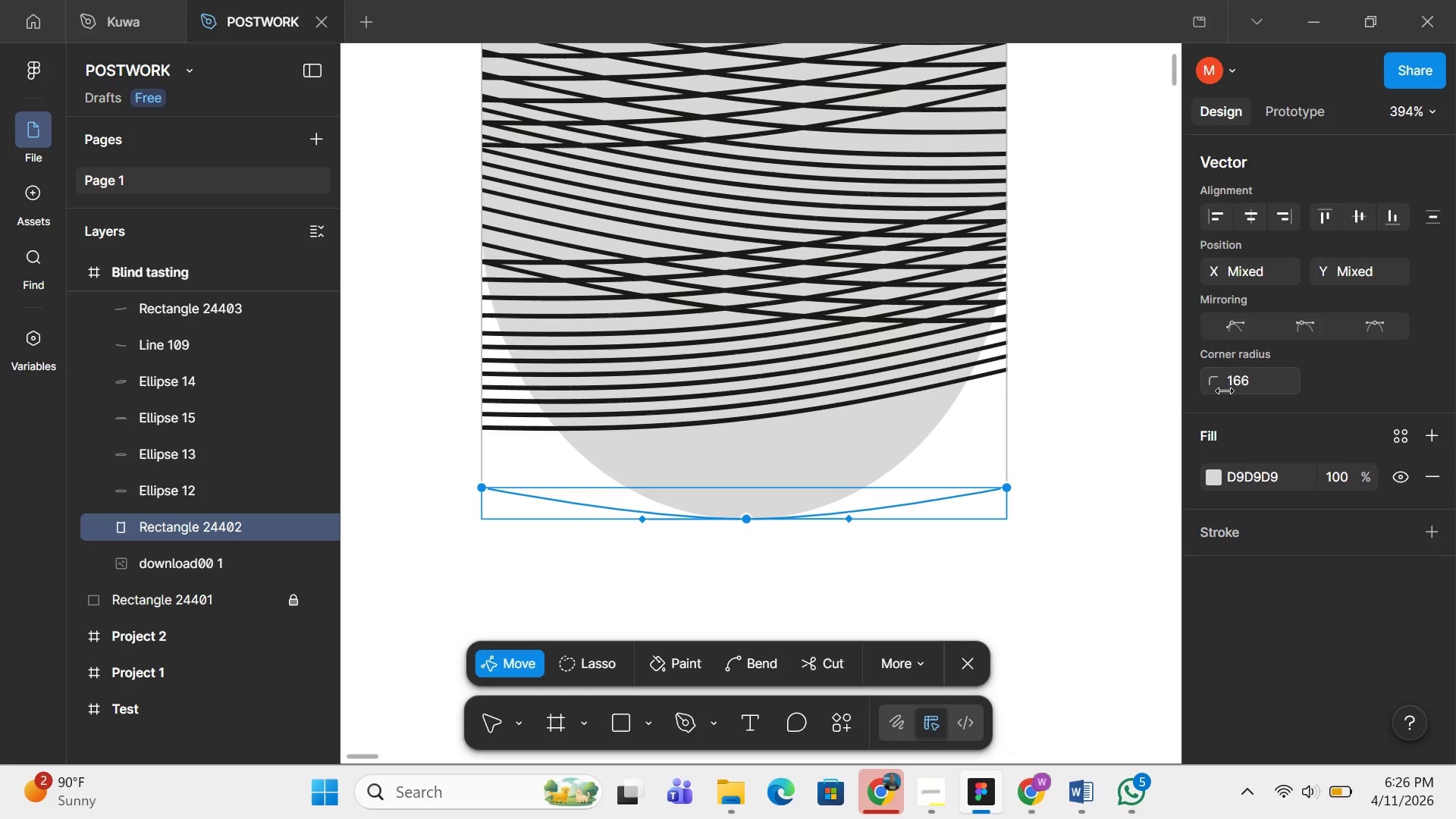 
left_click_drag(start_coordinate=[1219, 389], to_coordinate=[543, 422])
 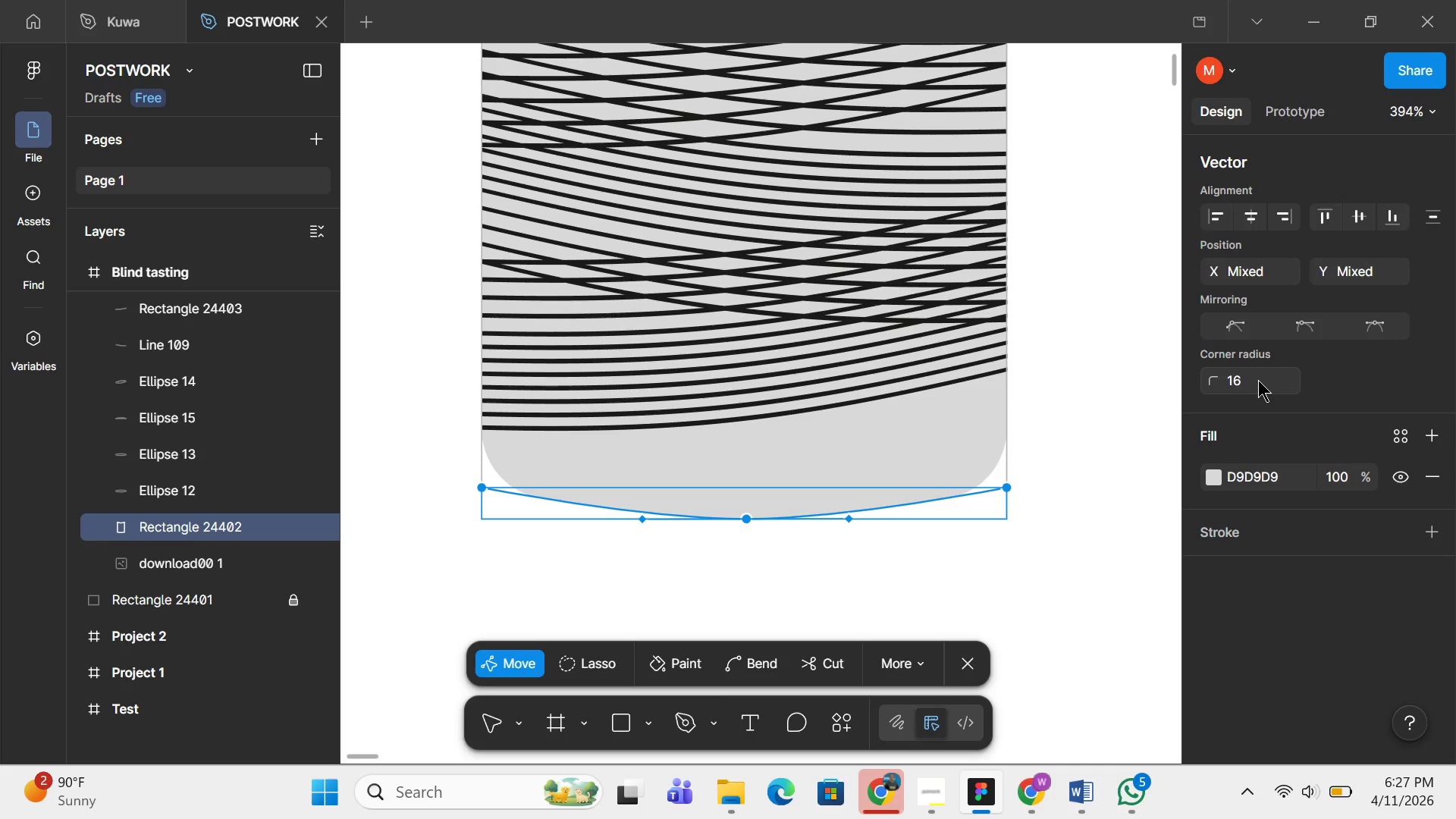 
wait(40.73)
 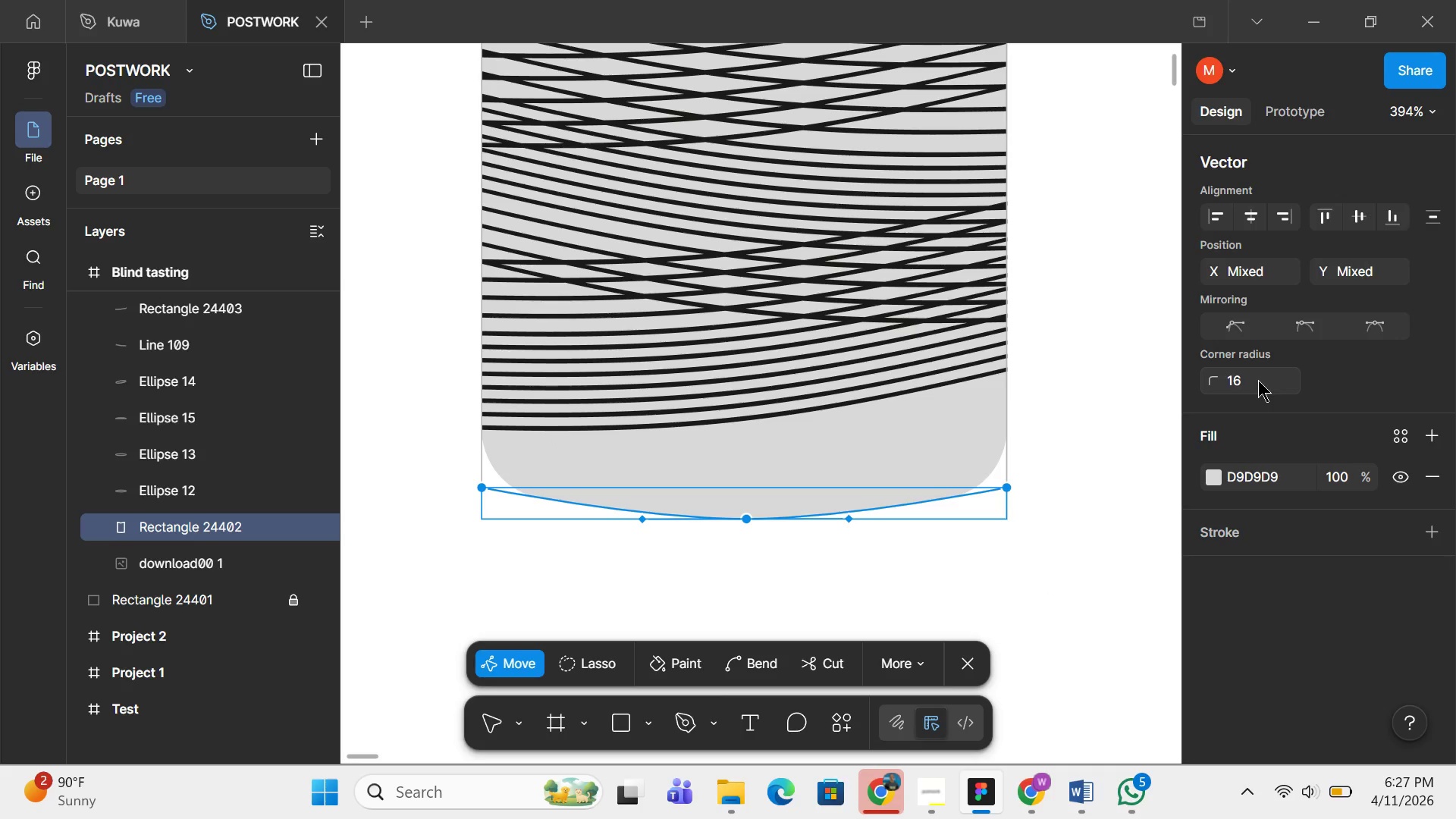 
left_click([1077, 290])
 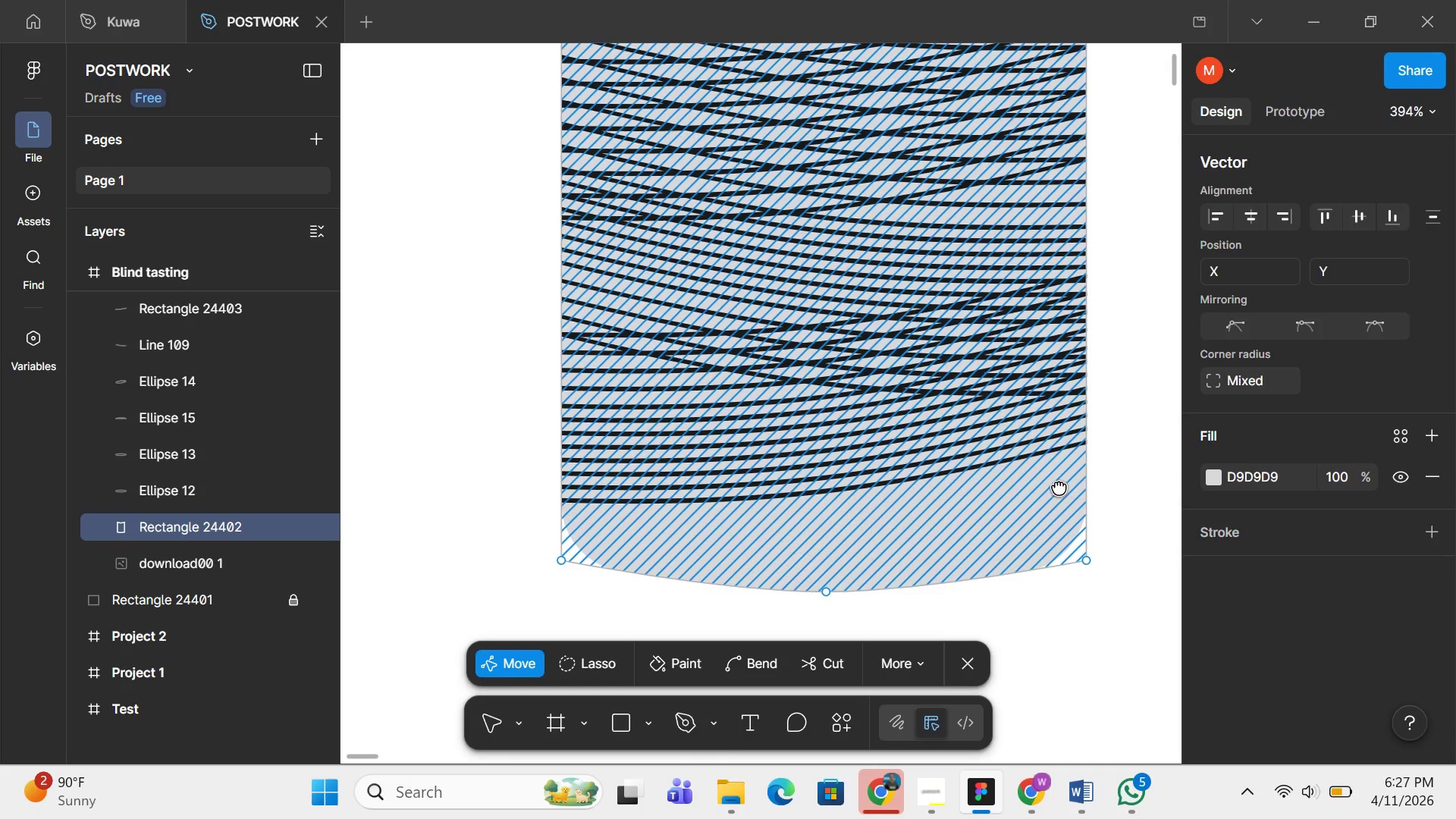 
wait(6.52)
 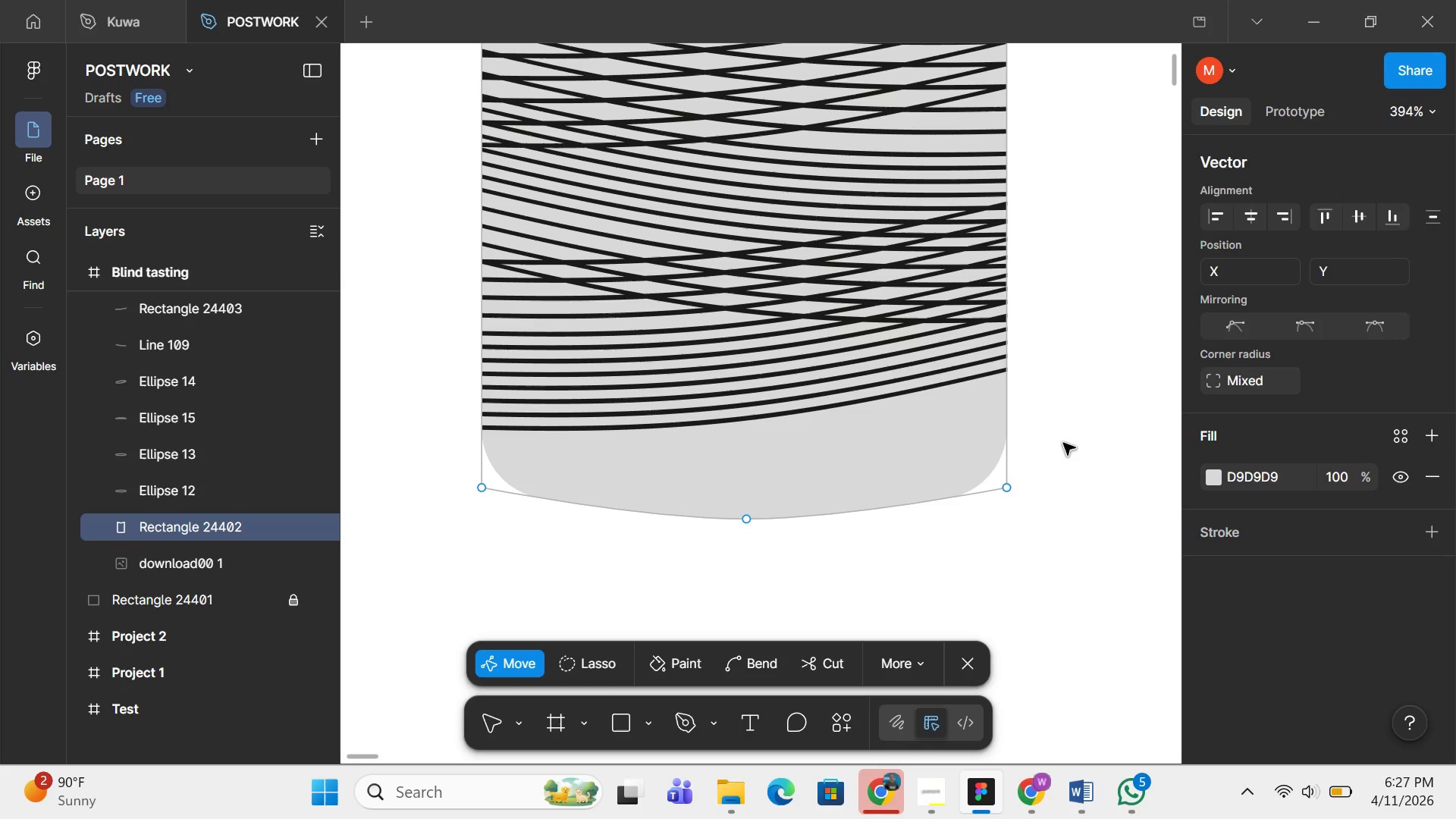 
double_click([839, 492])
 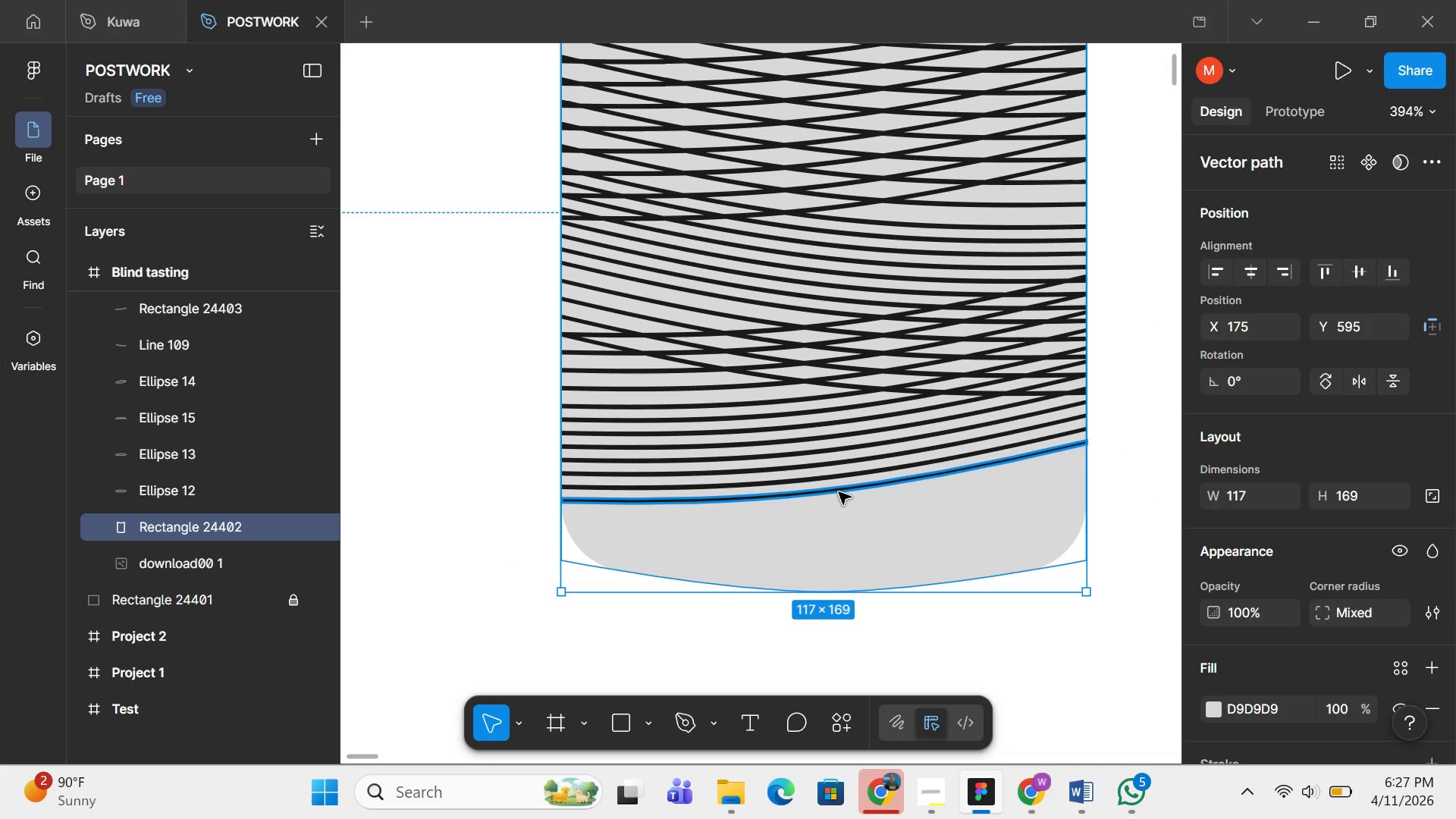 
left_click([839, 492])
 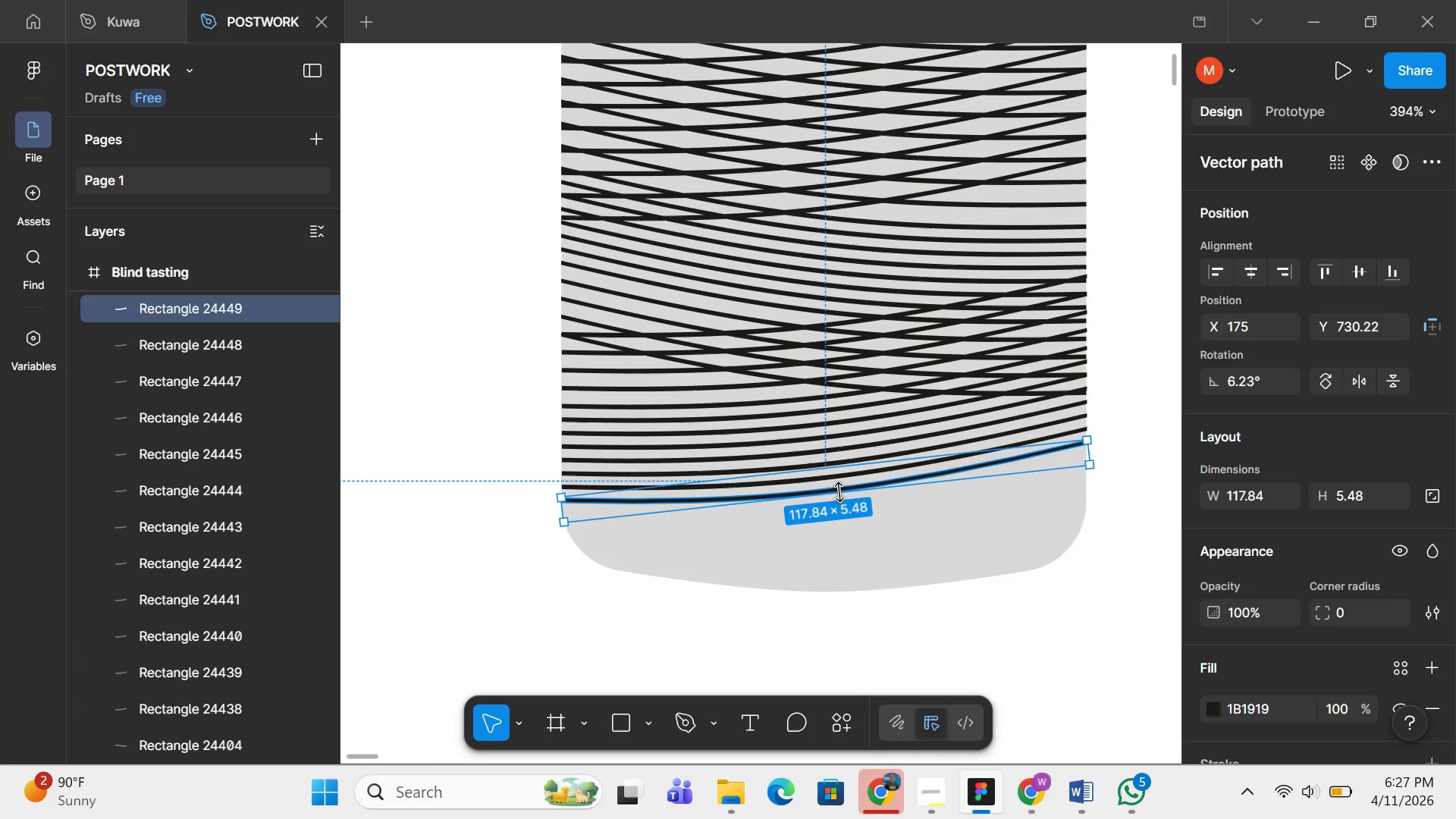 
key(Control+D)
 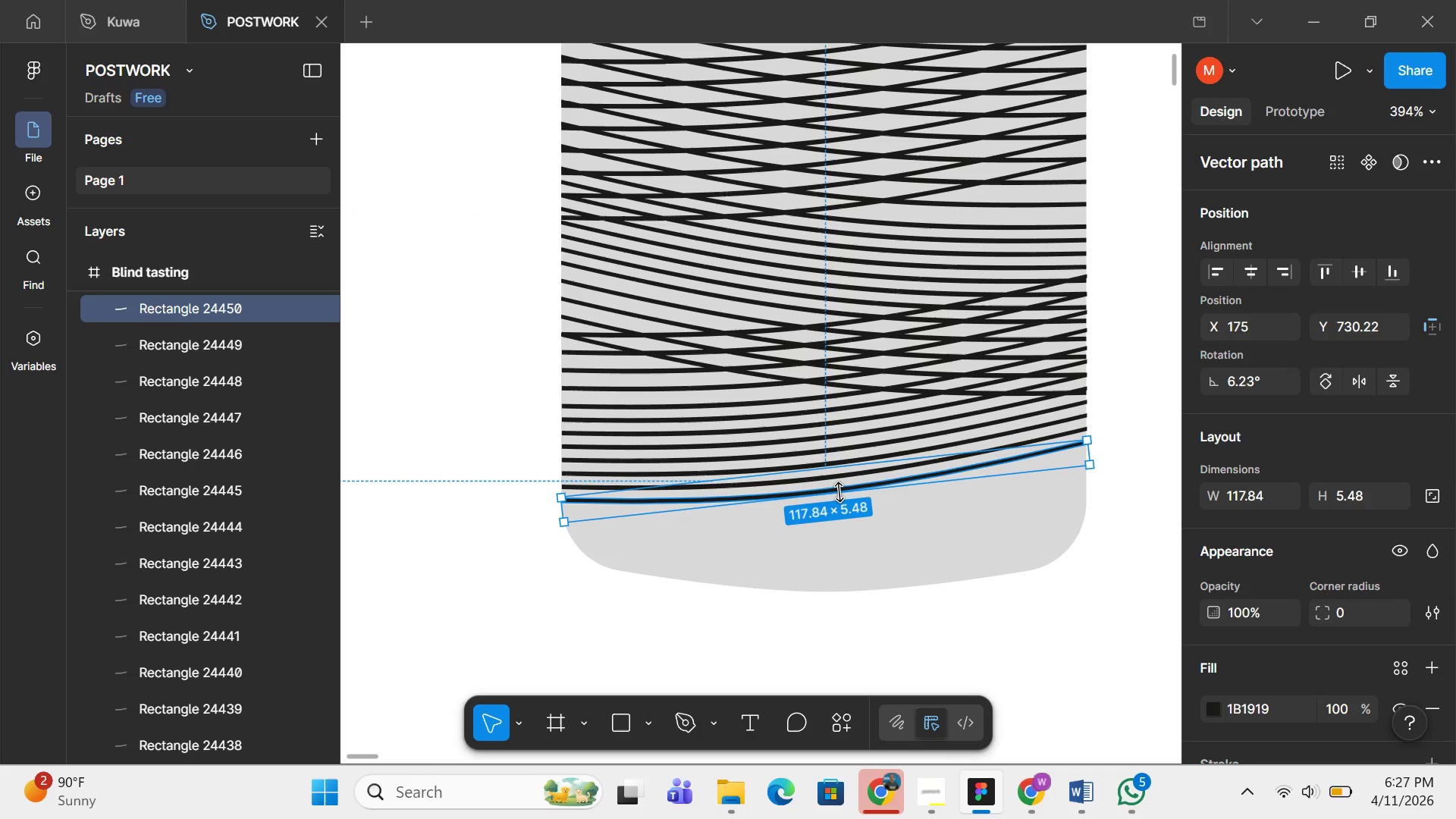 
wait(11.73)
 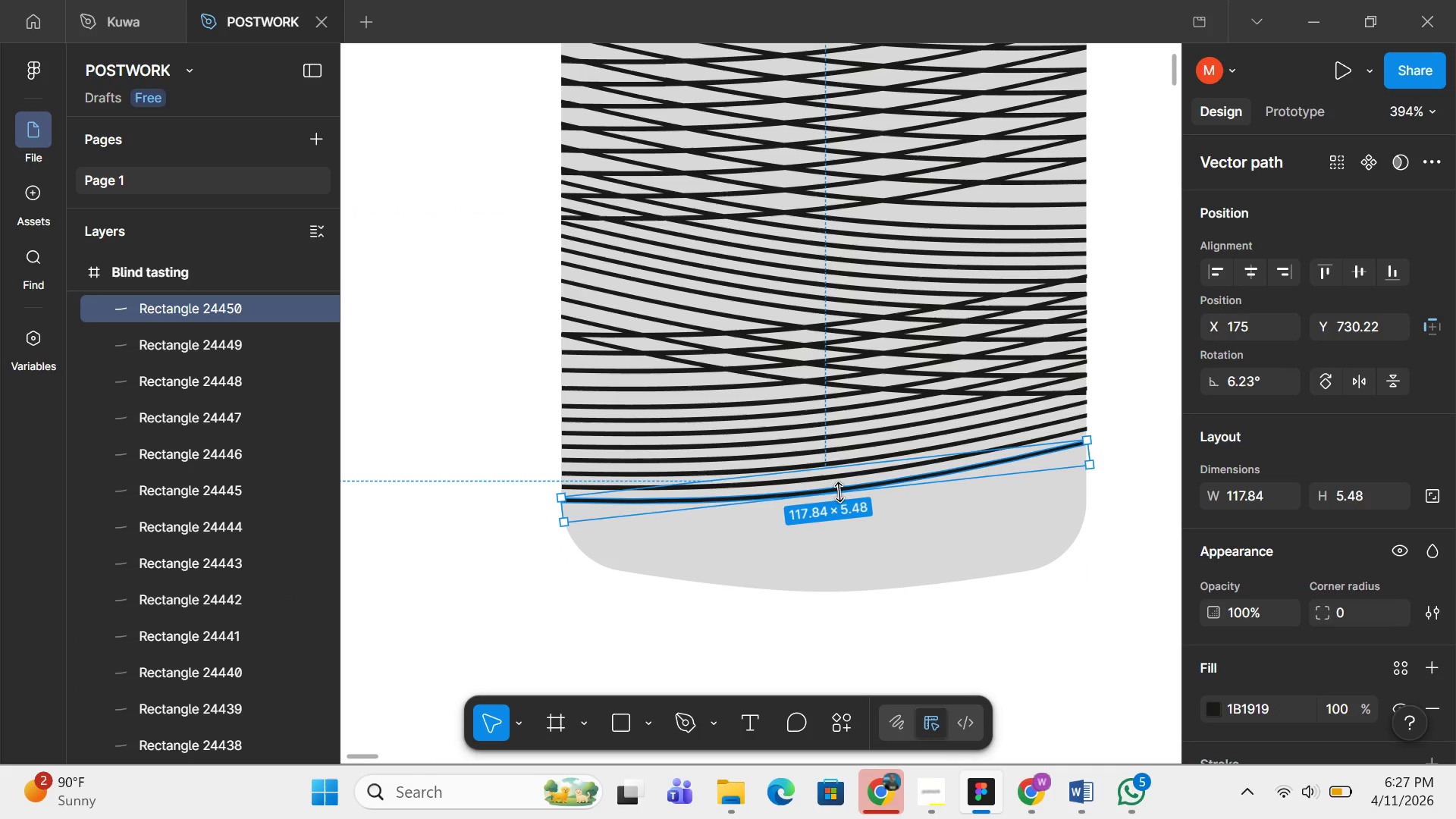 
key(ArrowDown)
 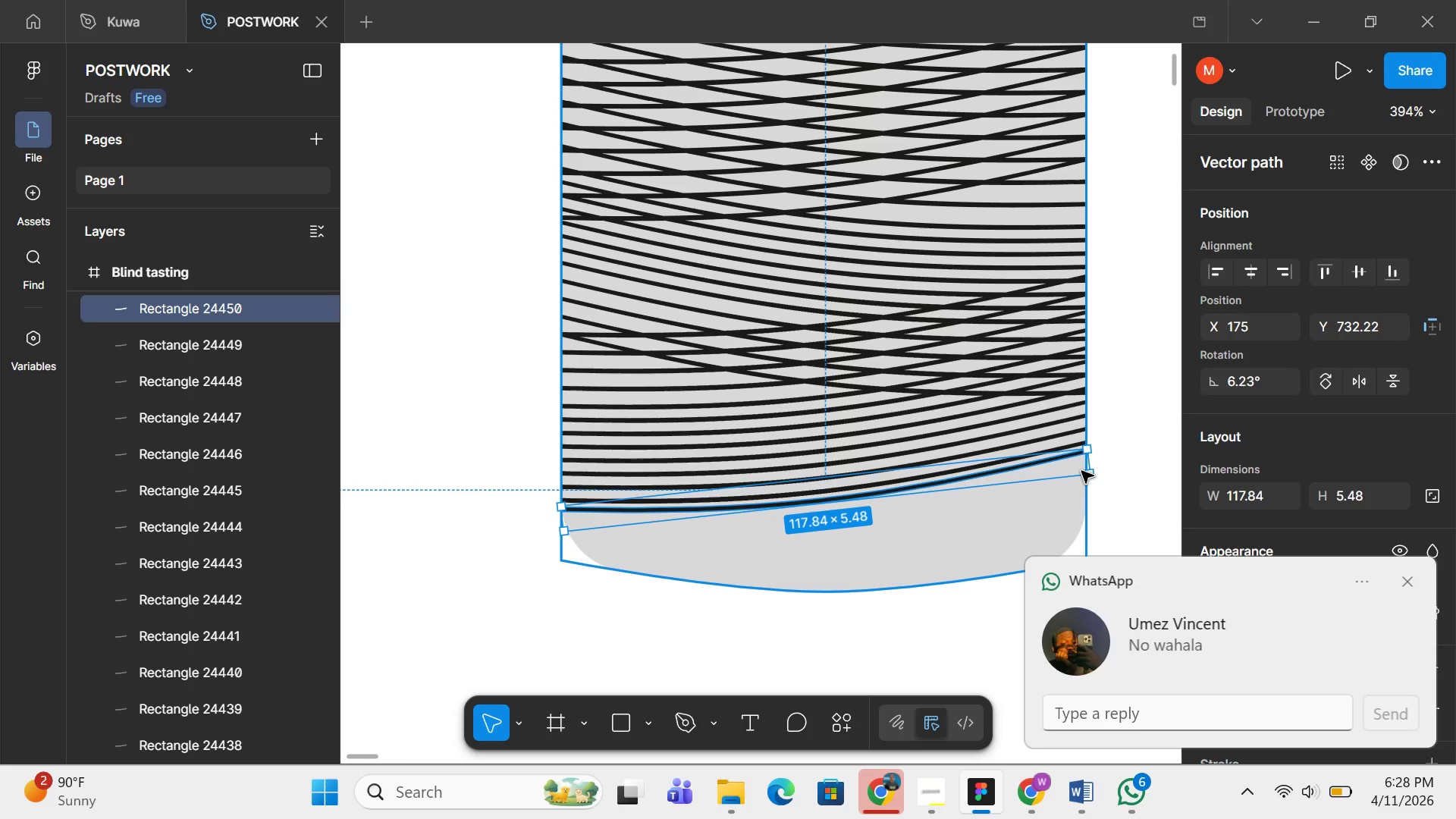 
key(ArrowDown)
 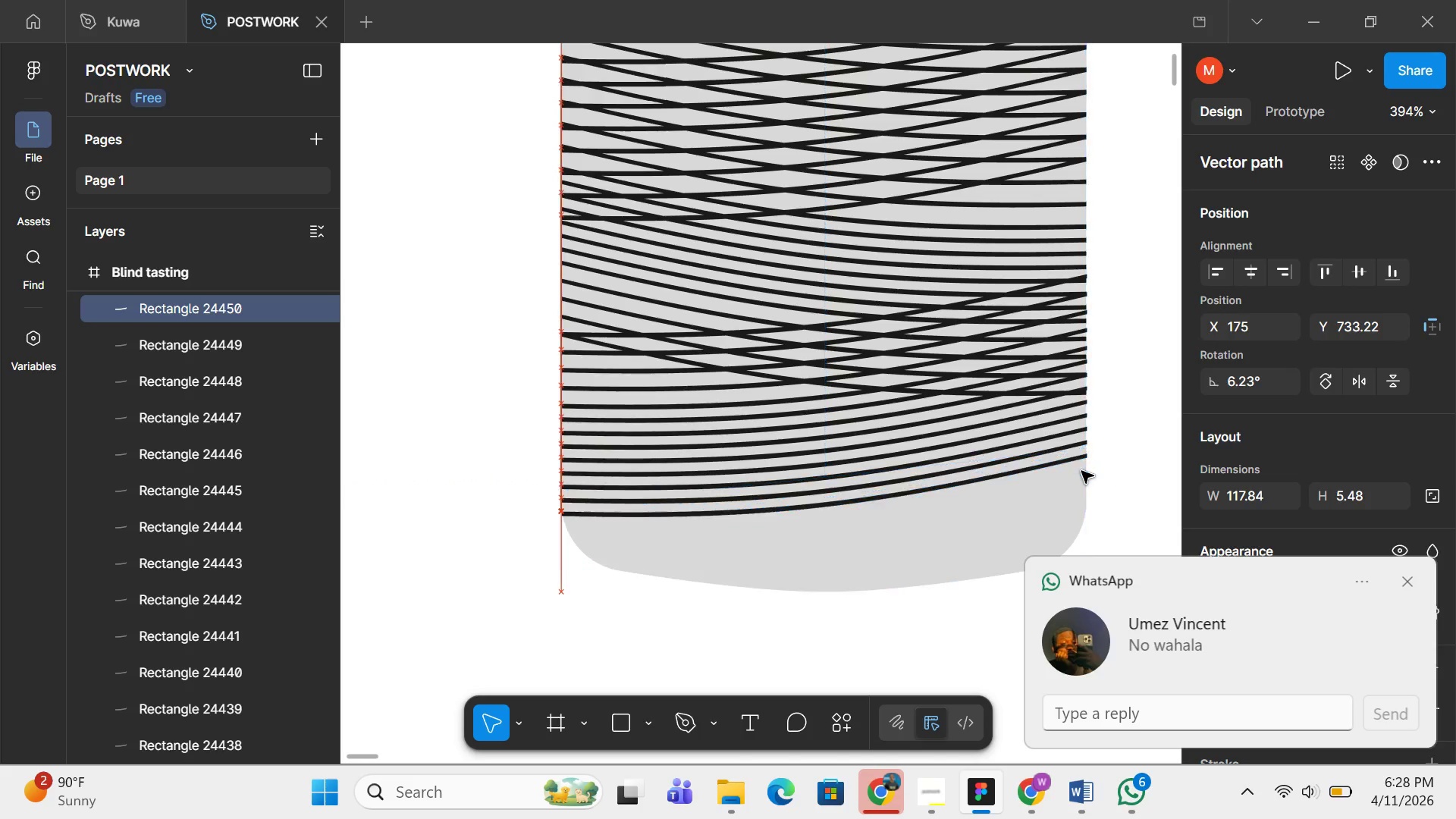 
key(ArrowDown)
 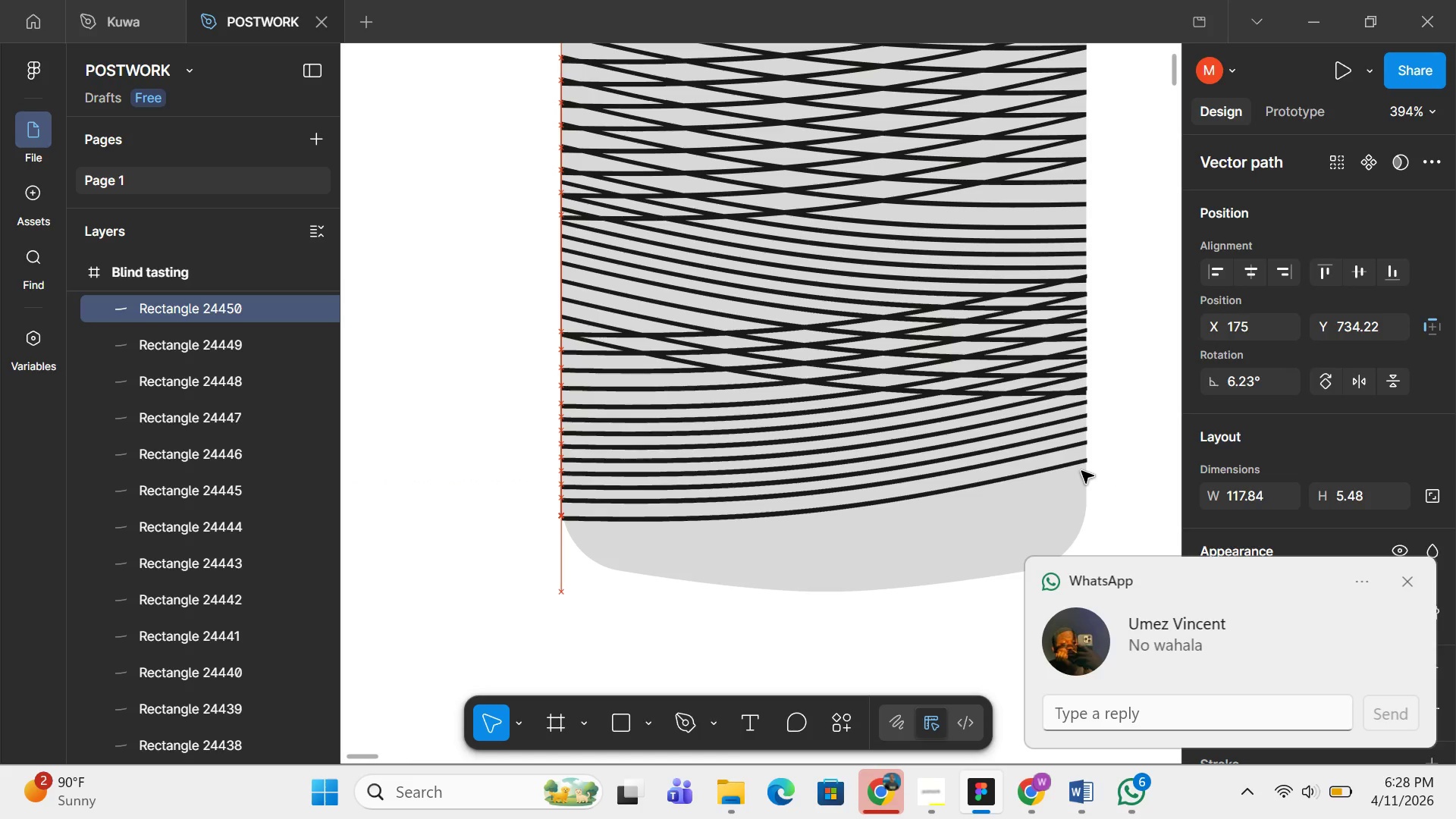 
key(ArrowDown)
 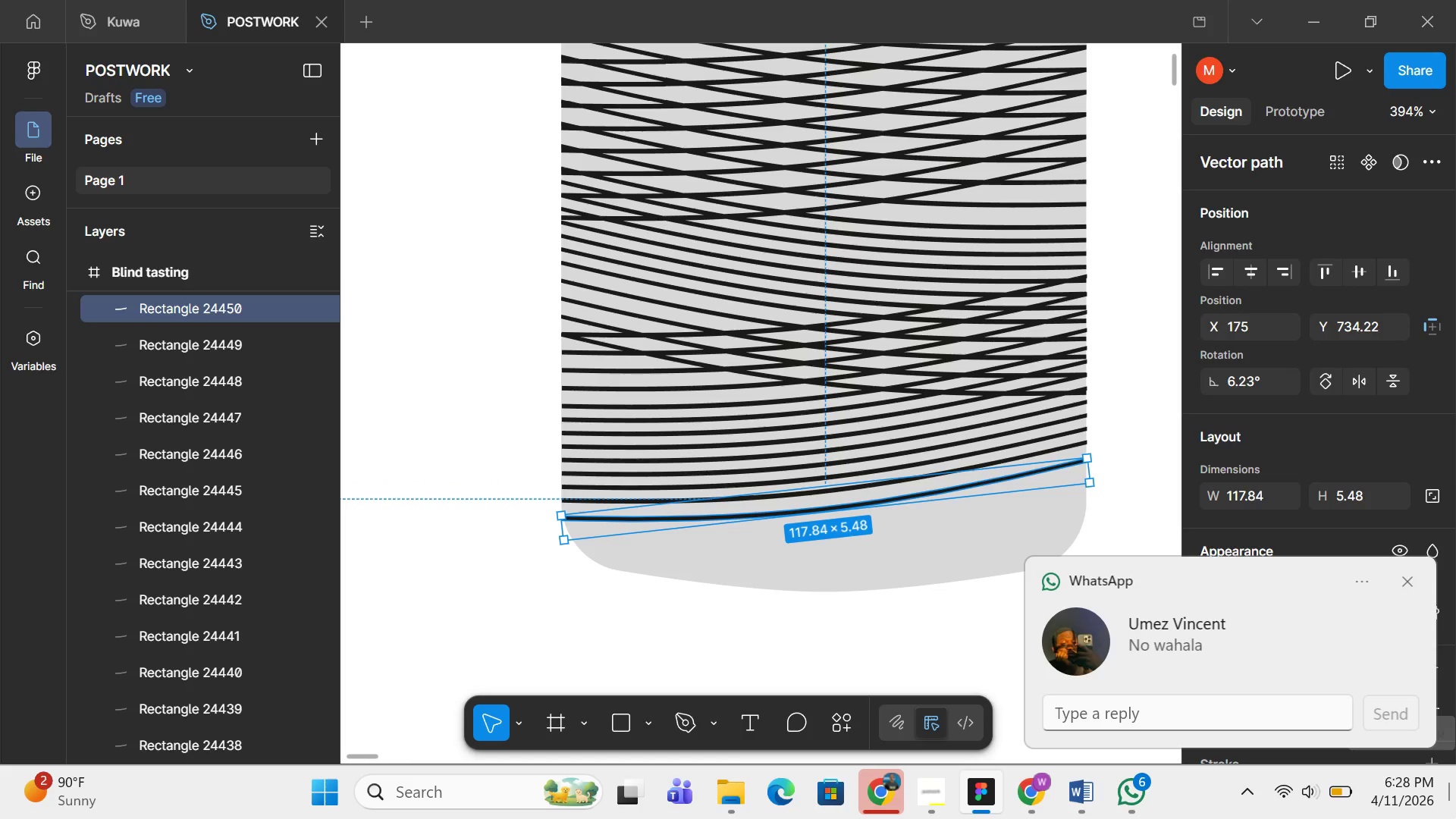 
key(Shift+H)
 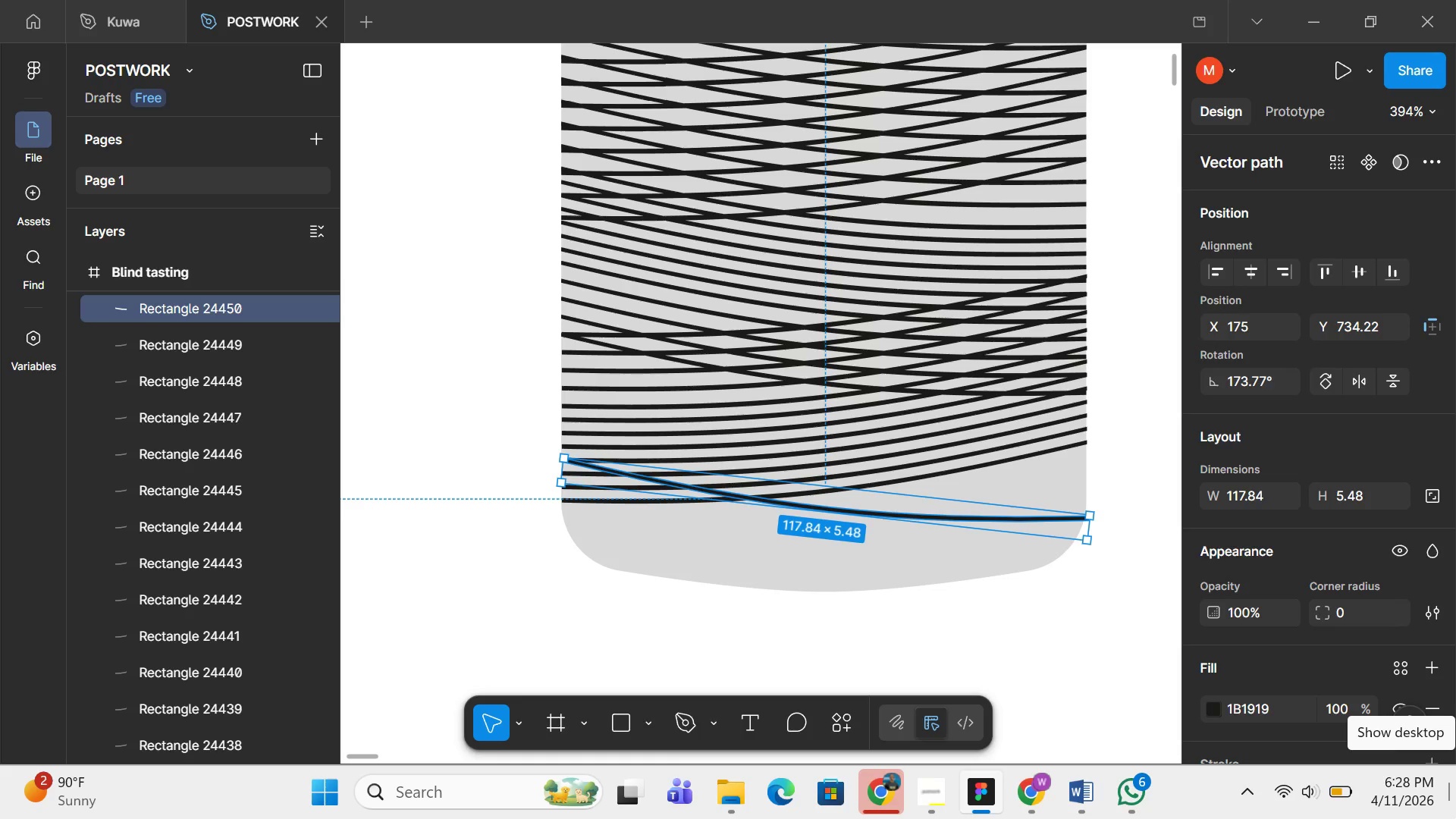 
wait(25.84)
 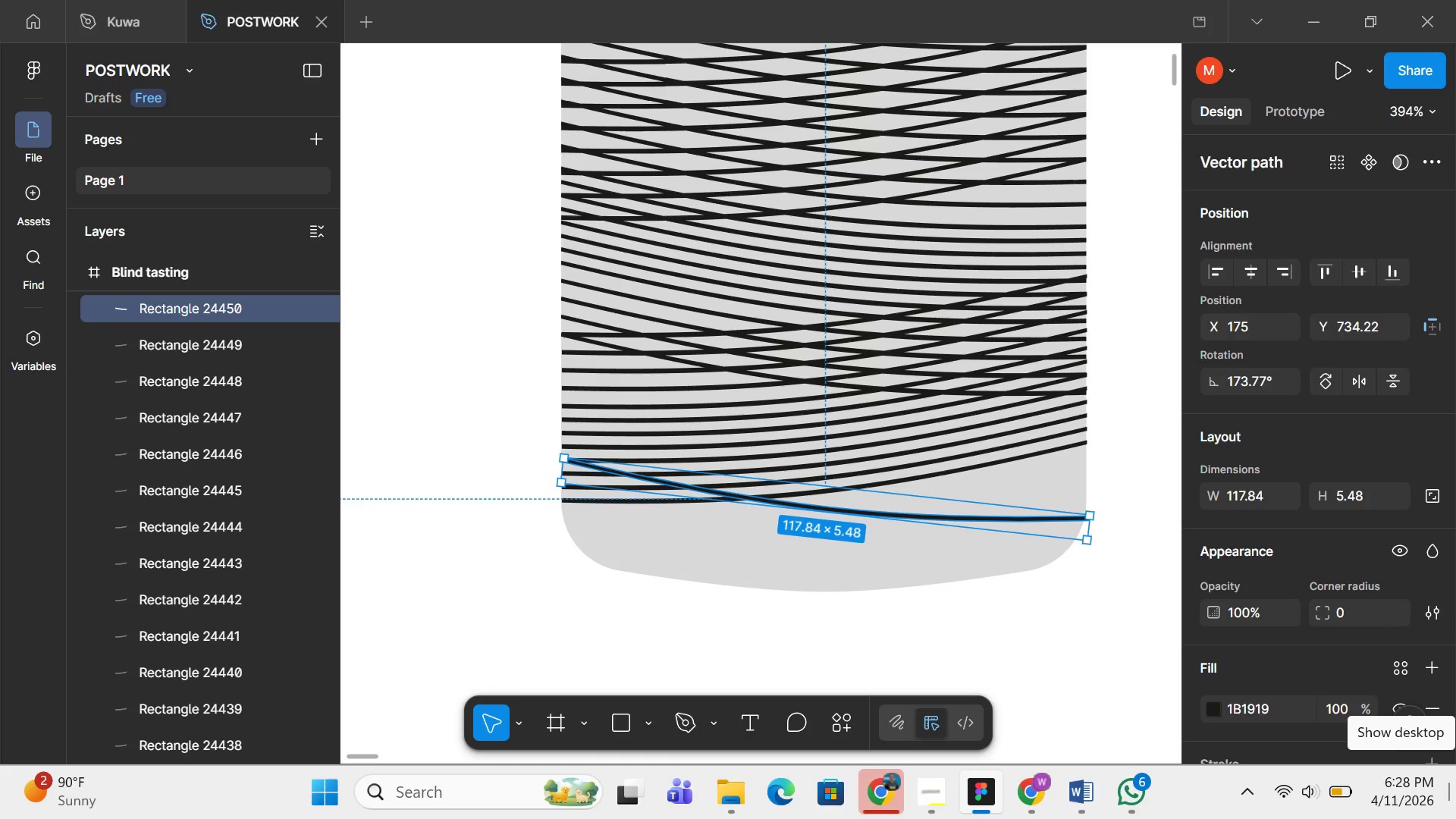 
scroll: coordinate [984, 596], scroll_direction: none, amount: 0.0
 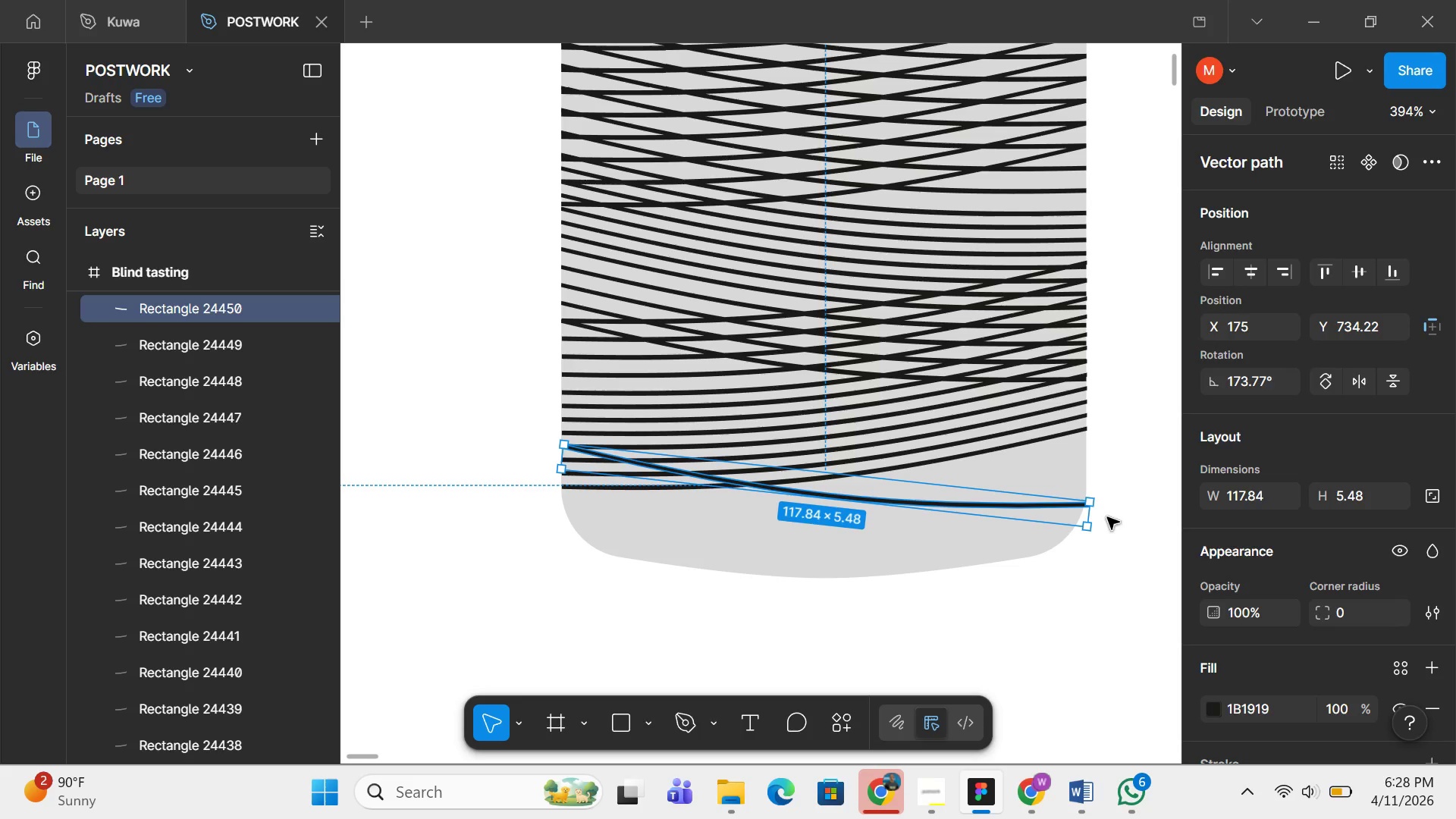 
hold_key(key=ControlLeft, duration=0.81)
scroll: coordinate [1107, 517], scroll_direction: up, amount: 3.0
 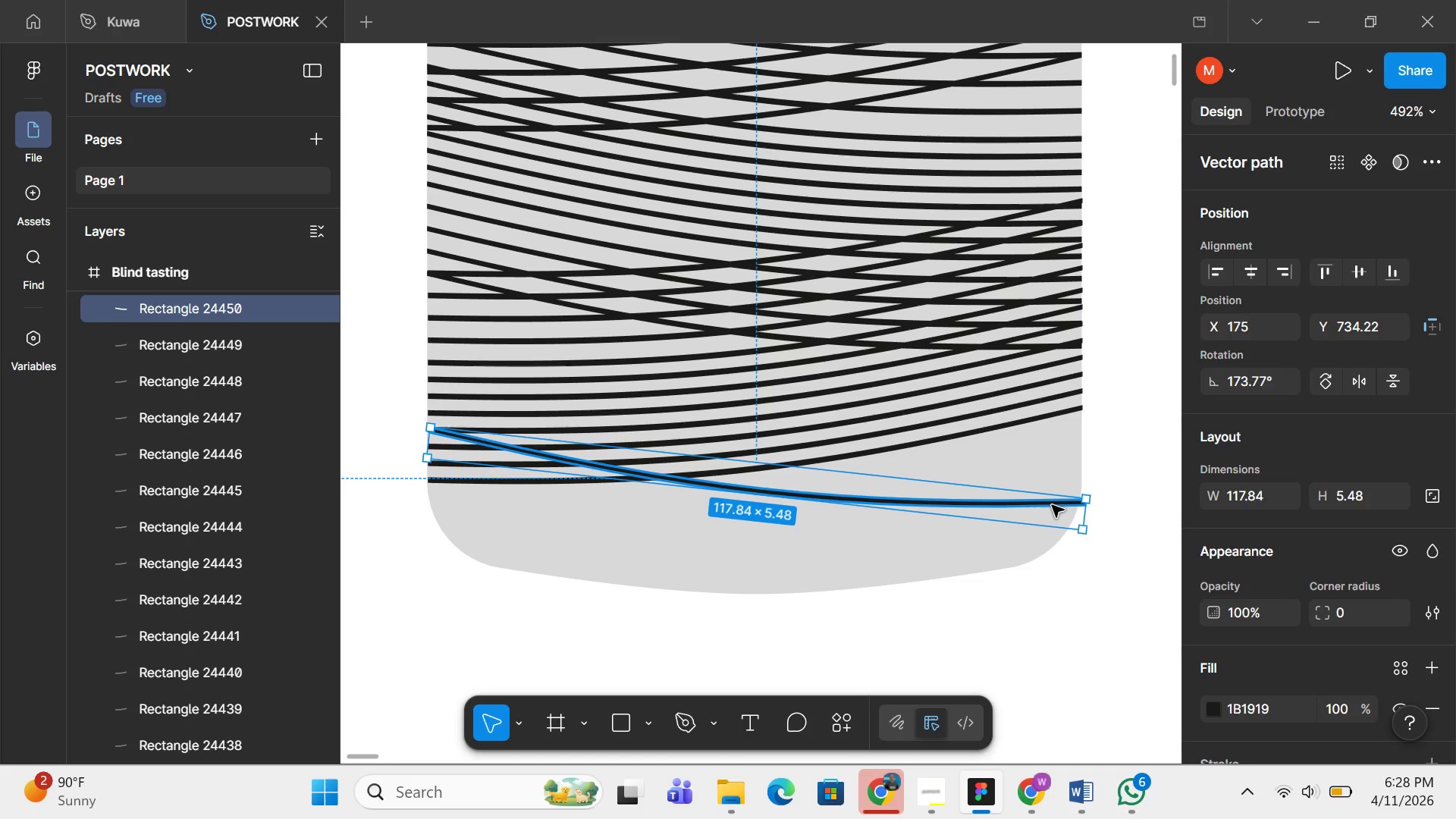 
left_click_drag(start_coordinate=[1052, 505], to_coordinate=[1046, 483])
 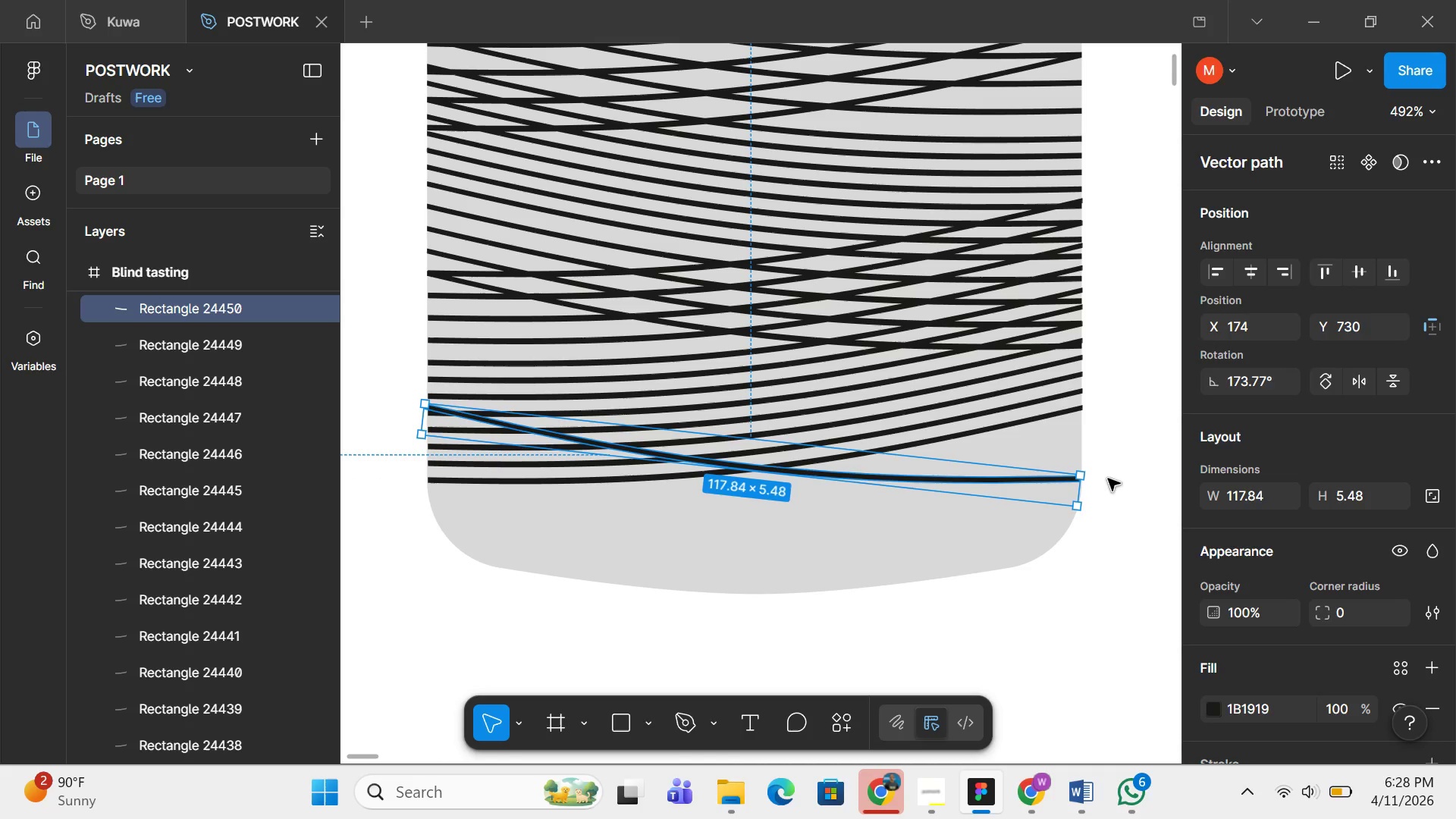 
left_click([1108, 479])
 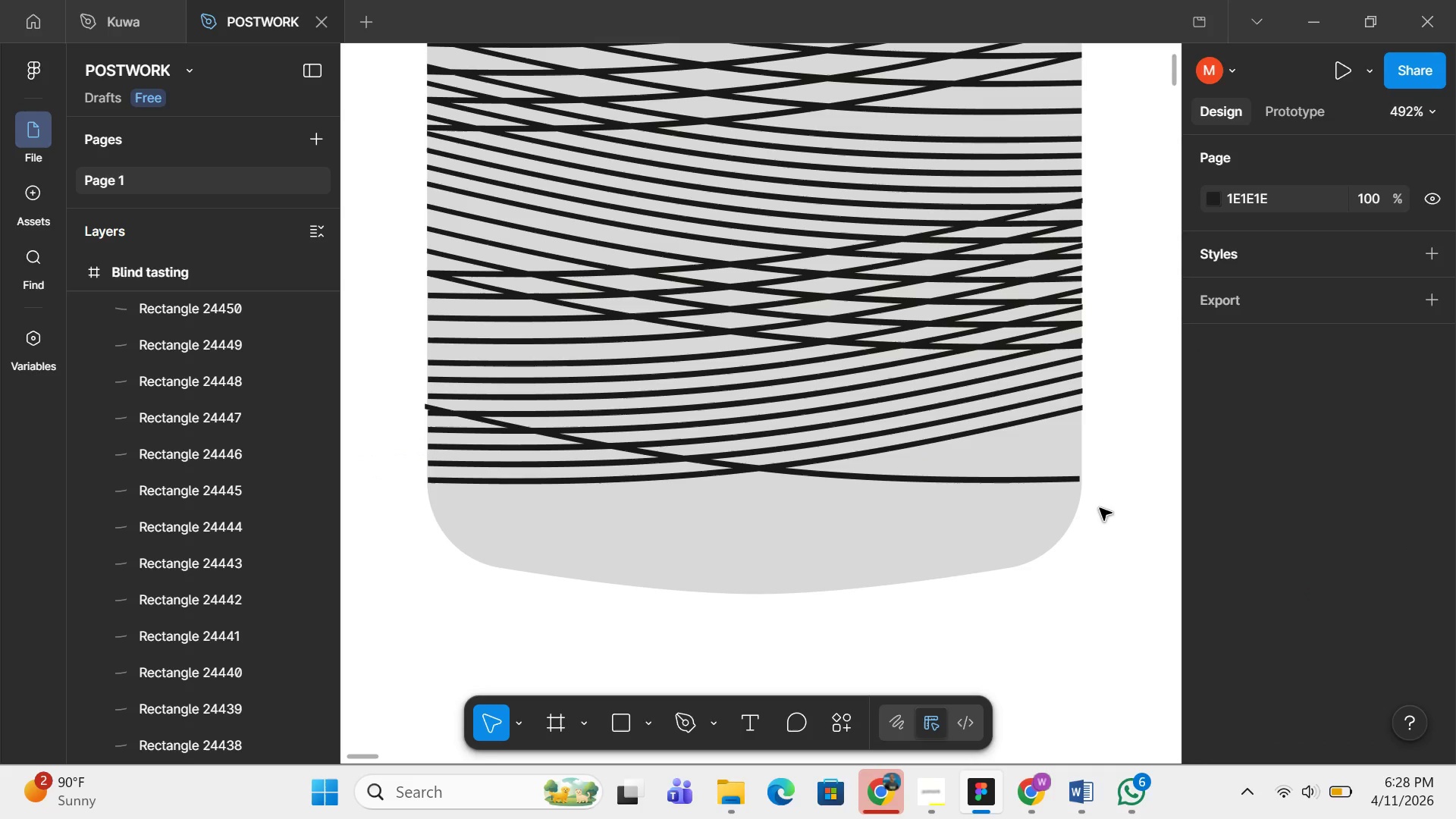 
hold_key(key=ControlLeft, duration=0.47)
scroll: coordinate [1100, 508], scroll_direction: up, amount: 3.0
 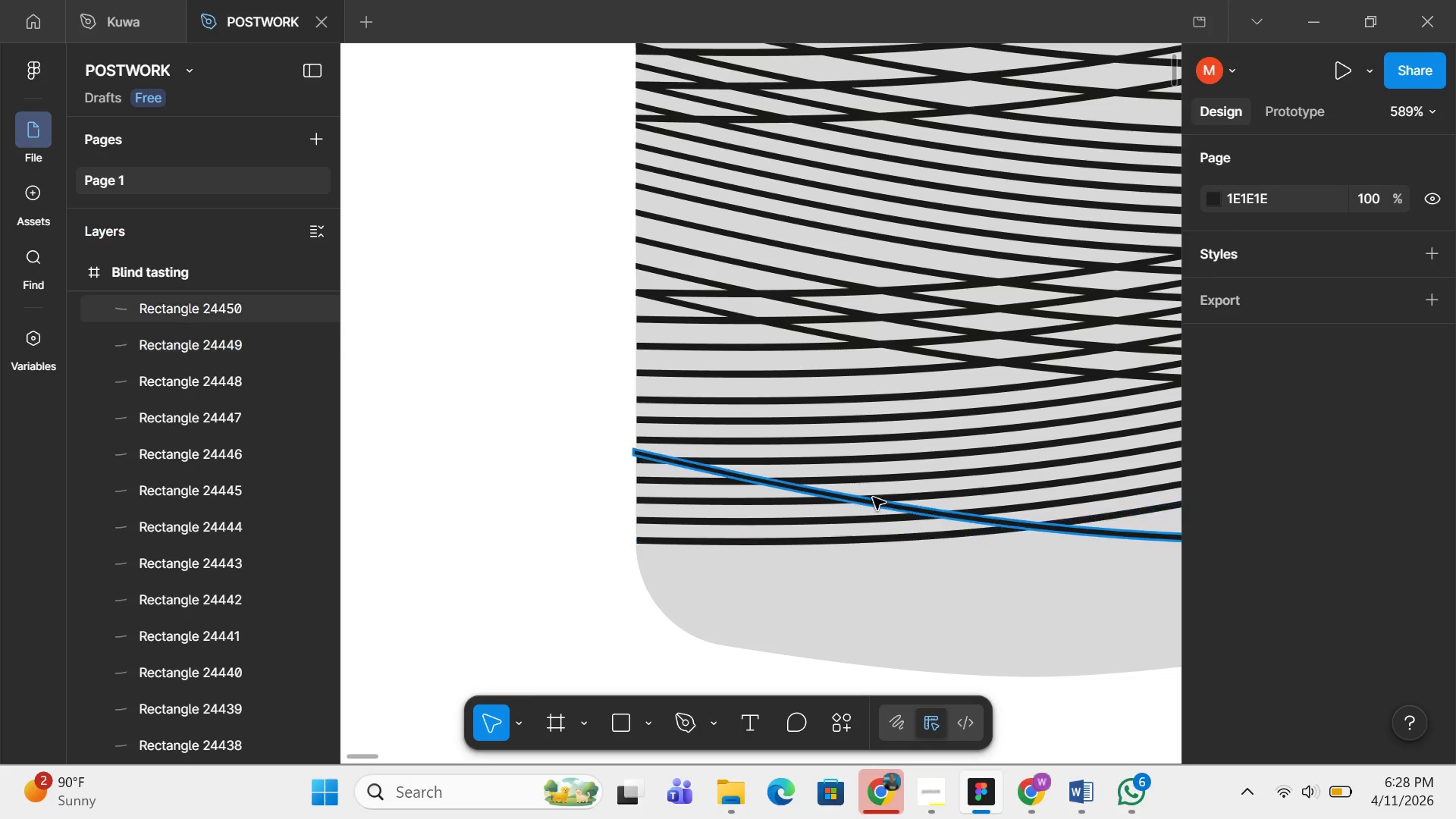 
left_click([852, 498])
 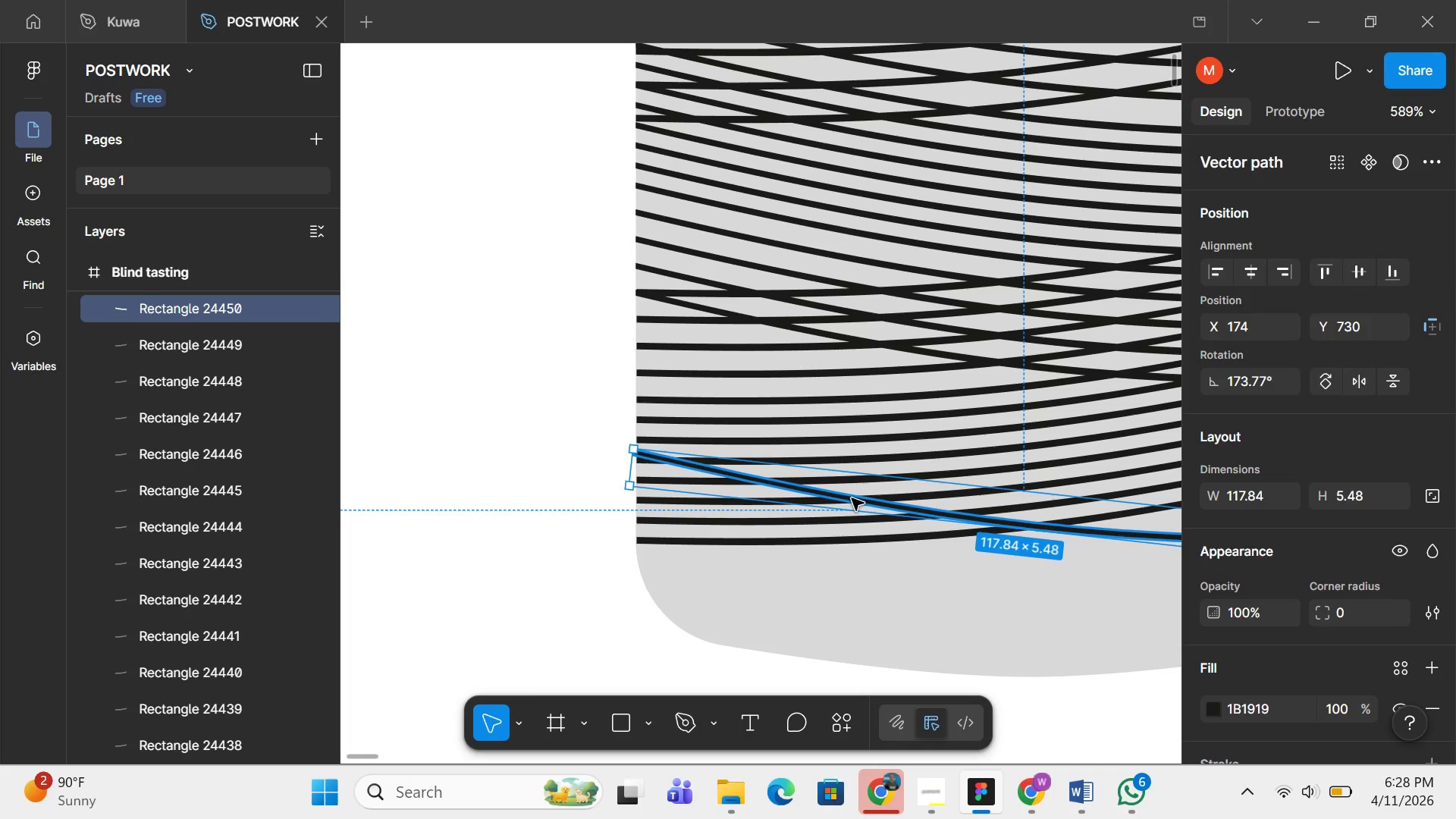 
key(ArrowRight)
 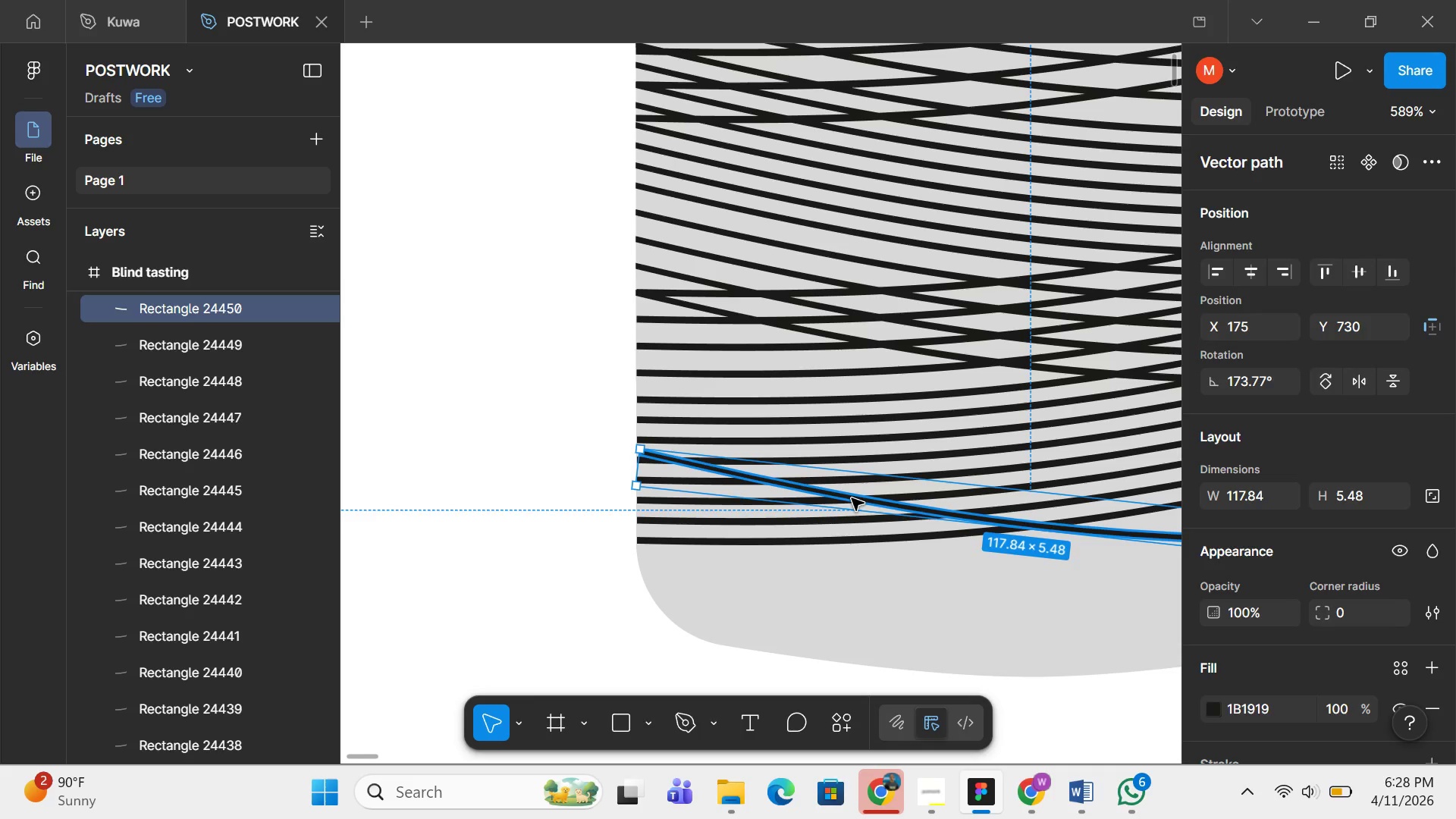 
key(Backspace)
 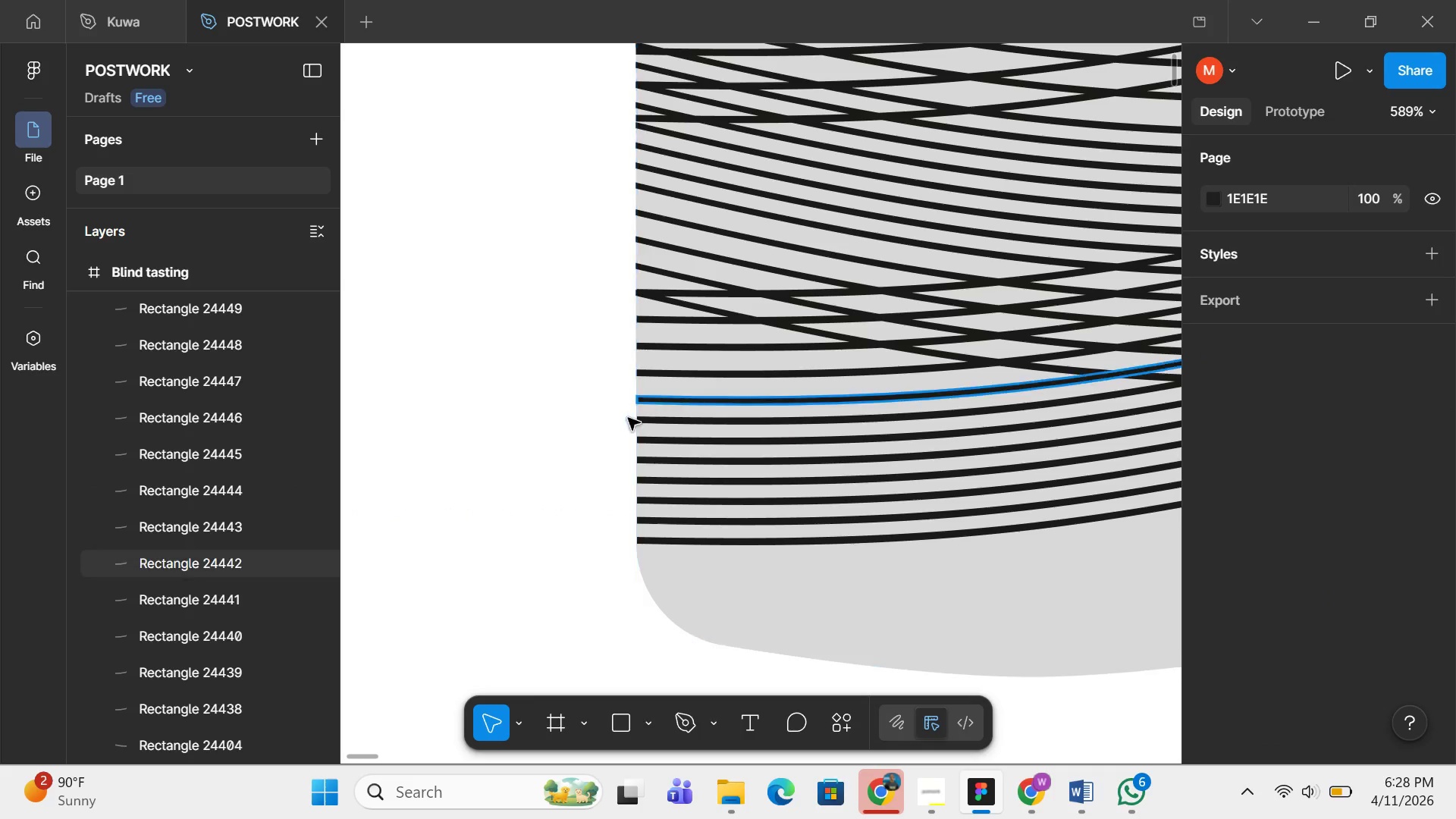 
hold_key(key=ControlLeft, duration=0.64)
scroll: coordinate [573, 429], scroll_direction: down, amount: 3.0
 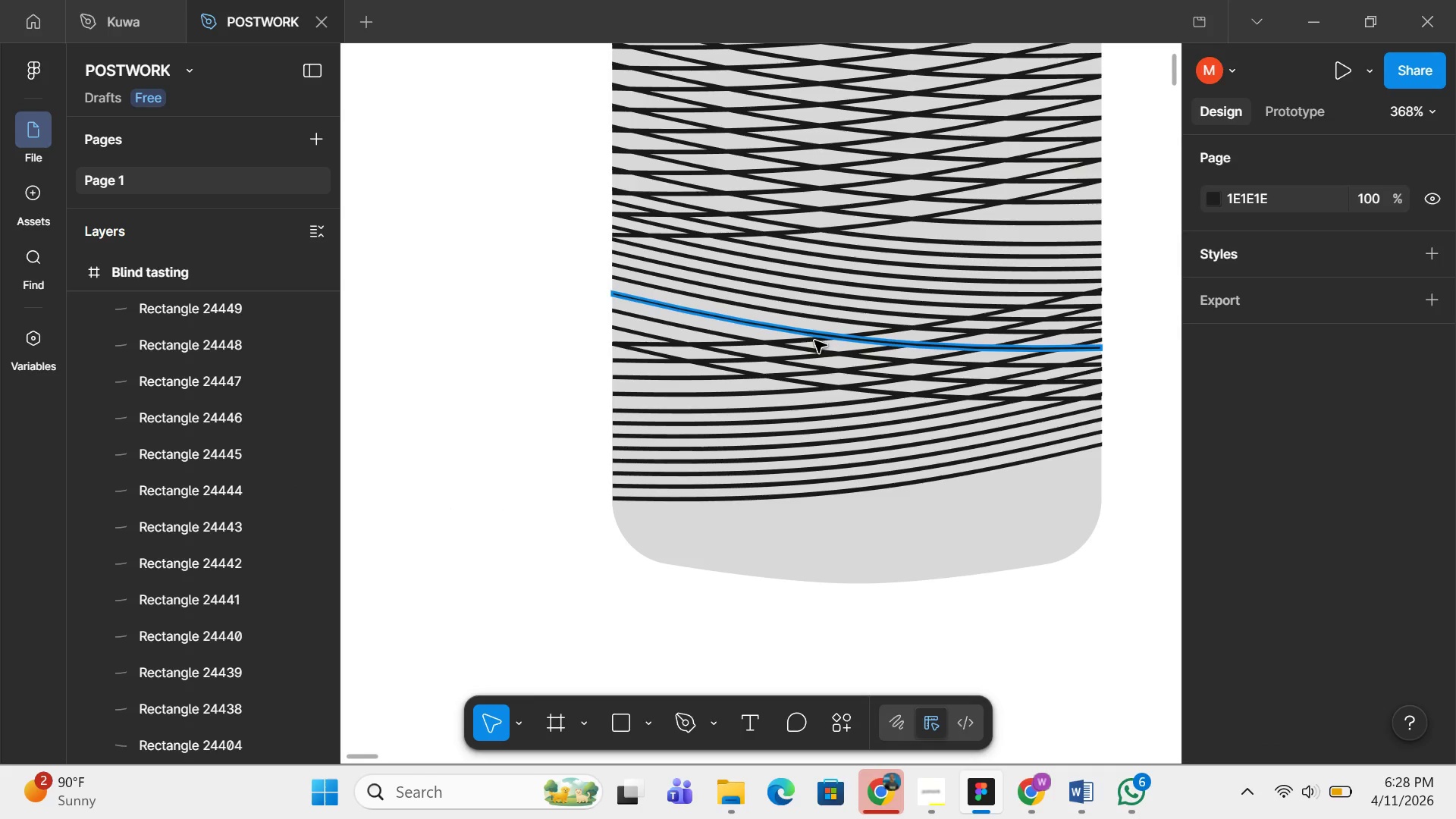 
left_click([808, 342])
 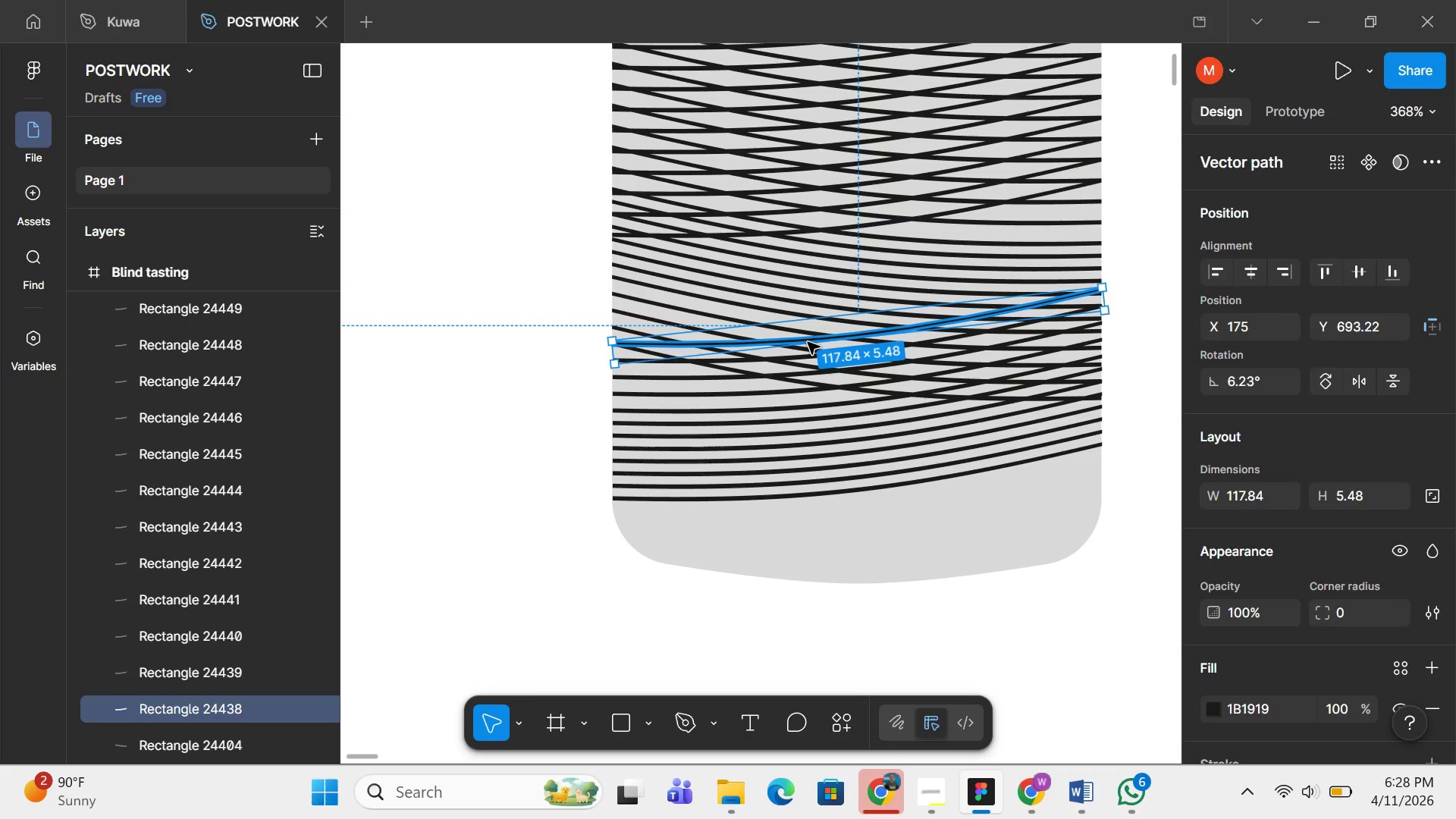 
key(Control+D)
 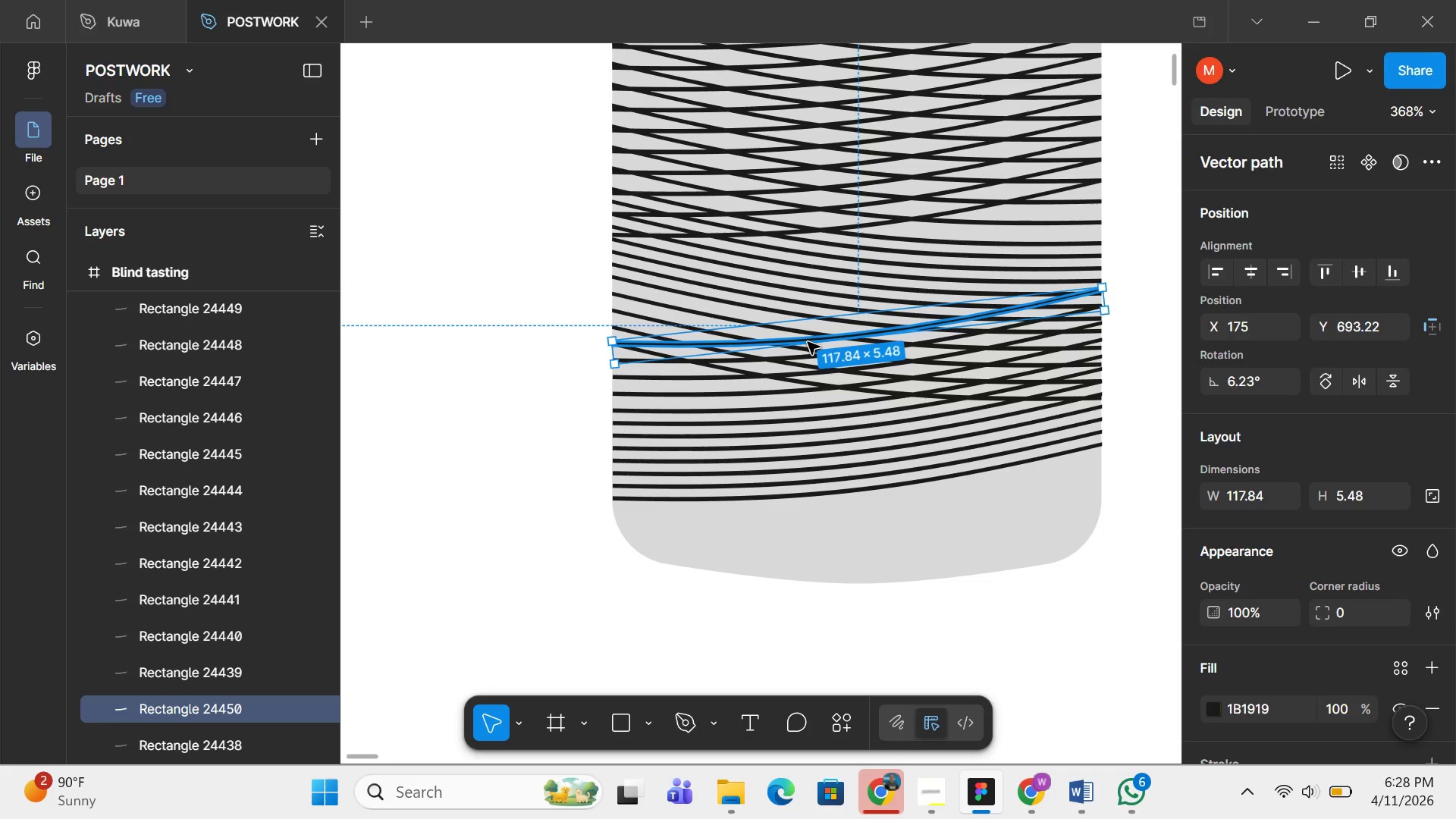 
key(Backspace)
 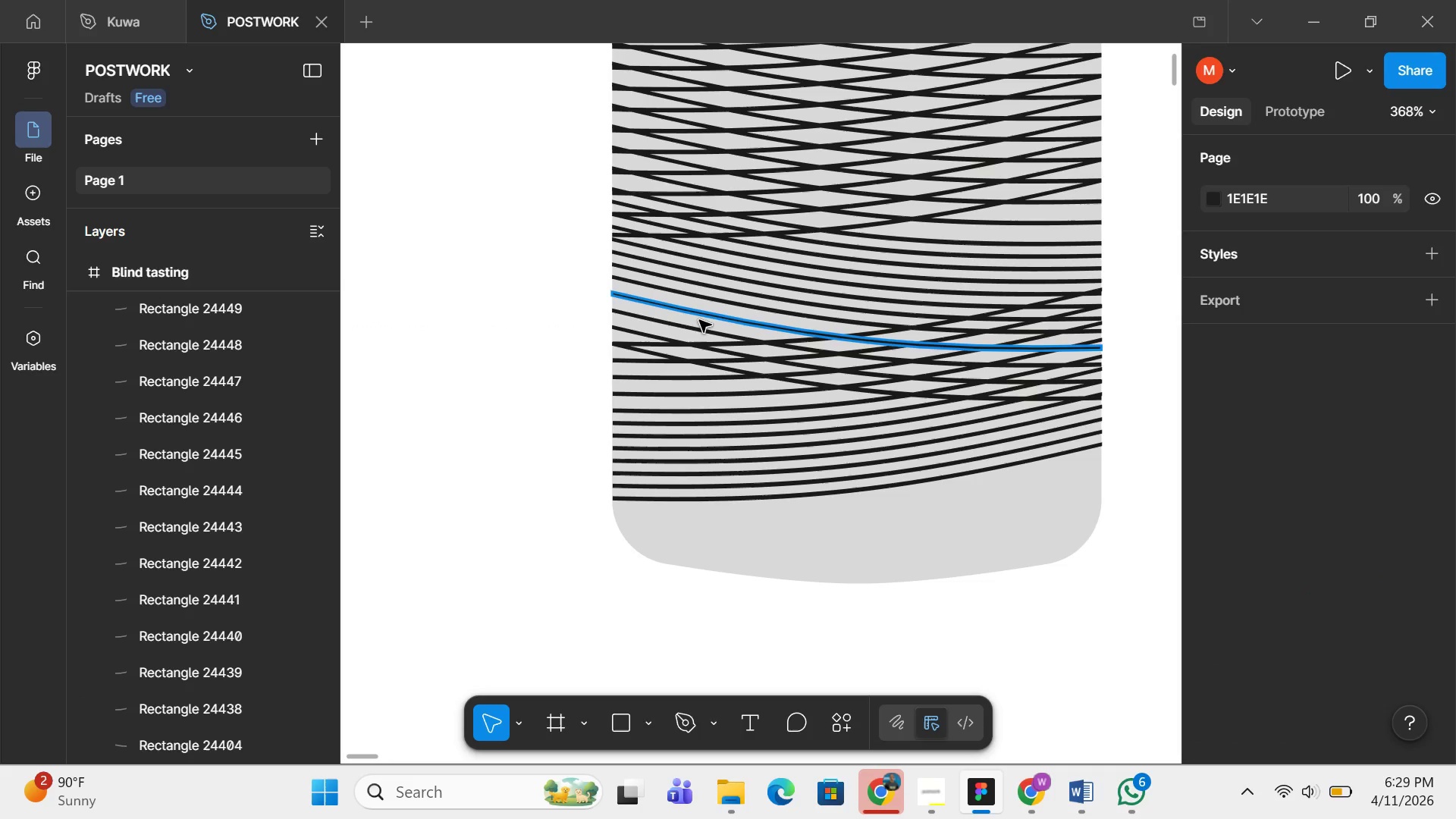 
left_click([699, 320])
 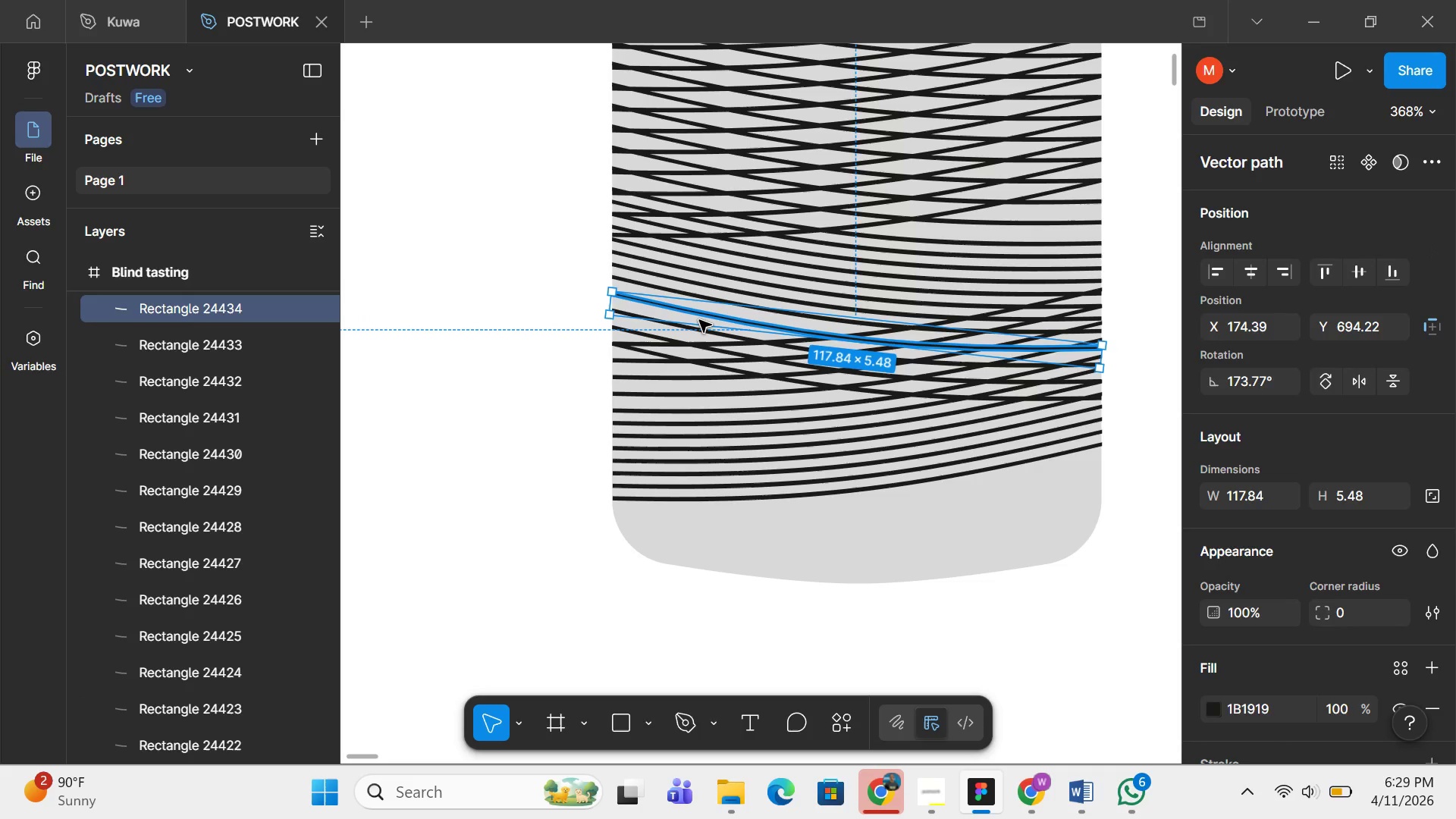 
key(Control+D)
 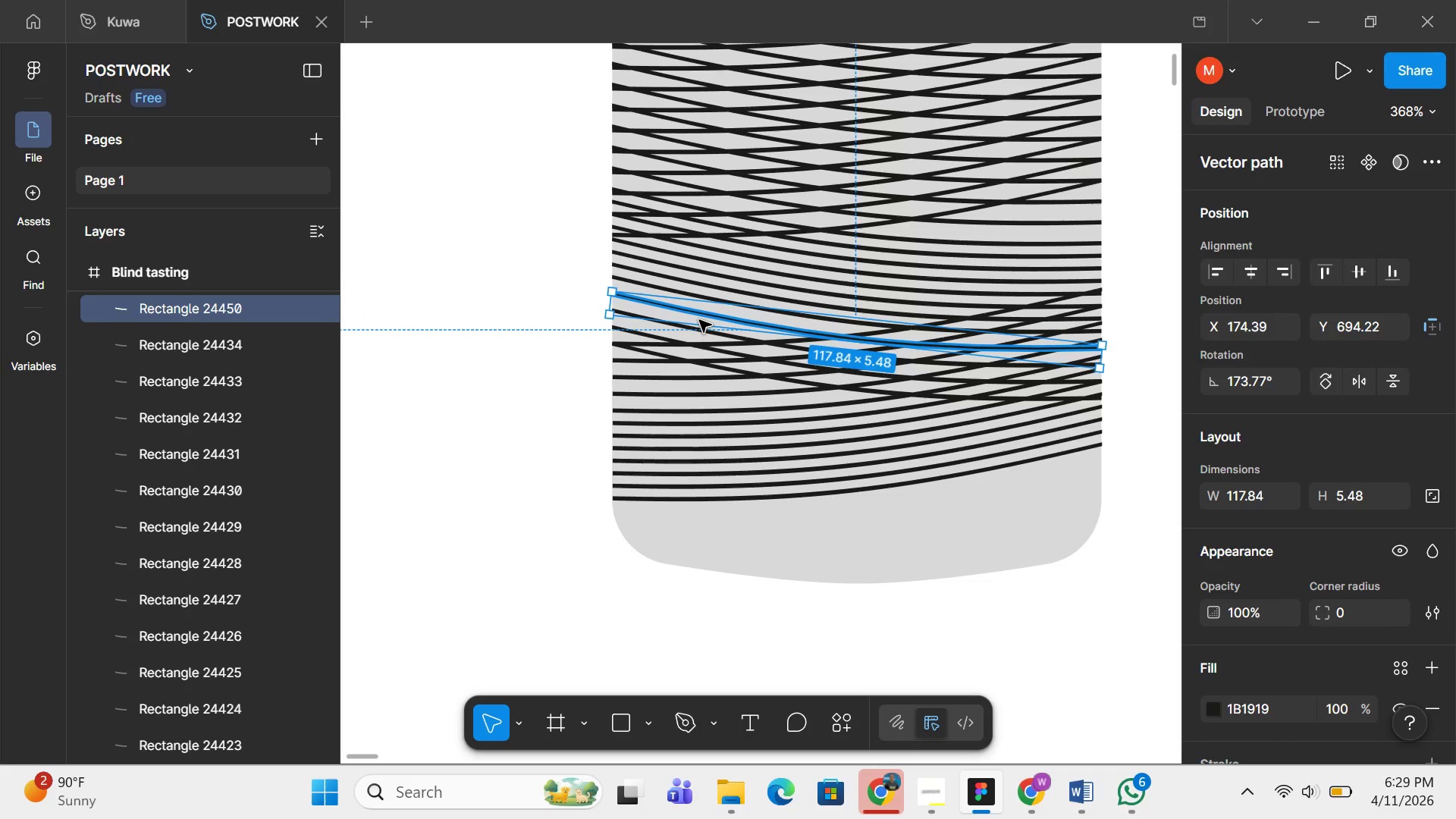 
key(Shift+ArrowDown)
 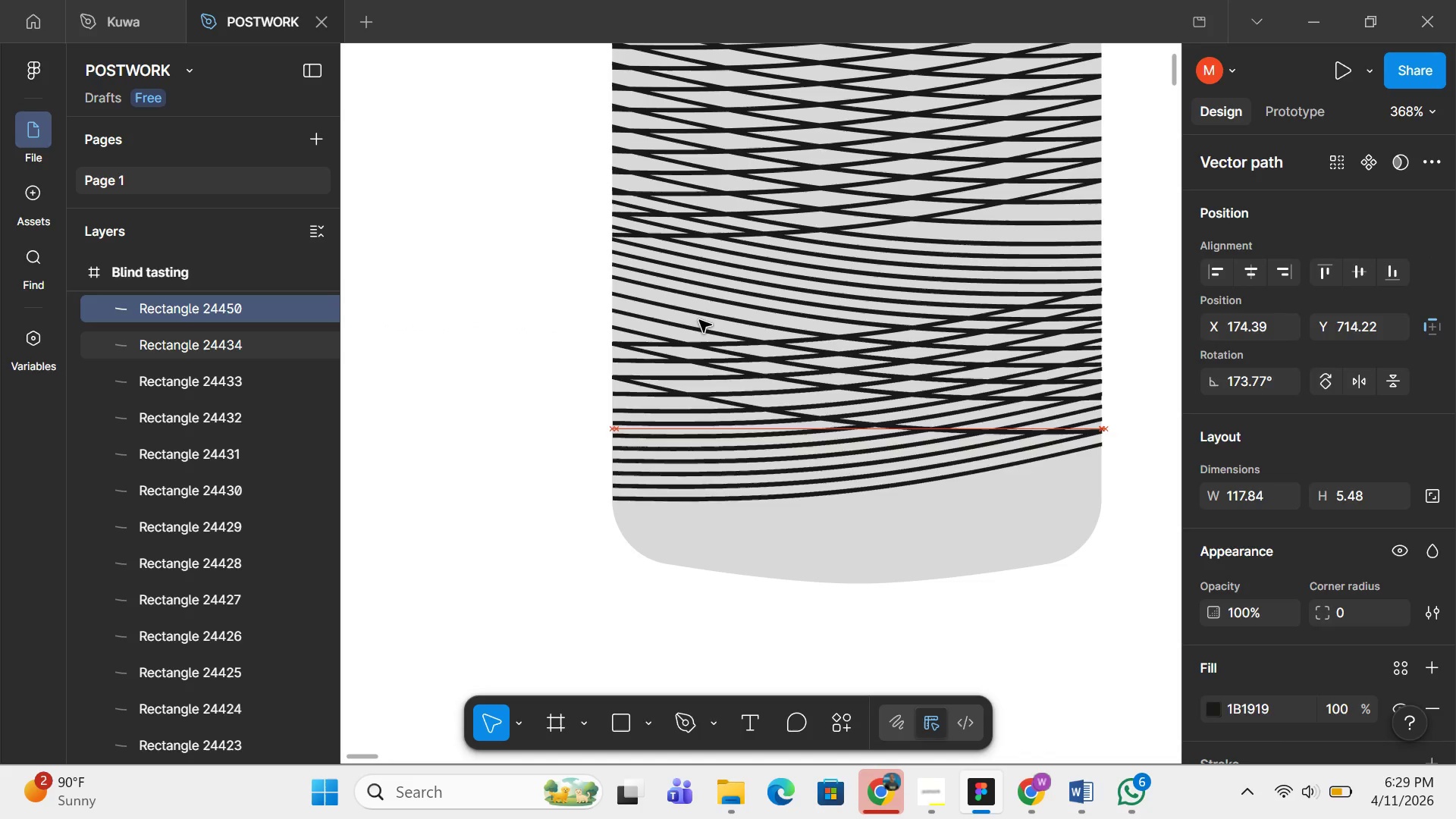 
key(Shift+ArrowDown)
 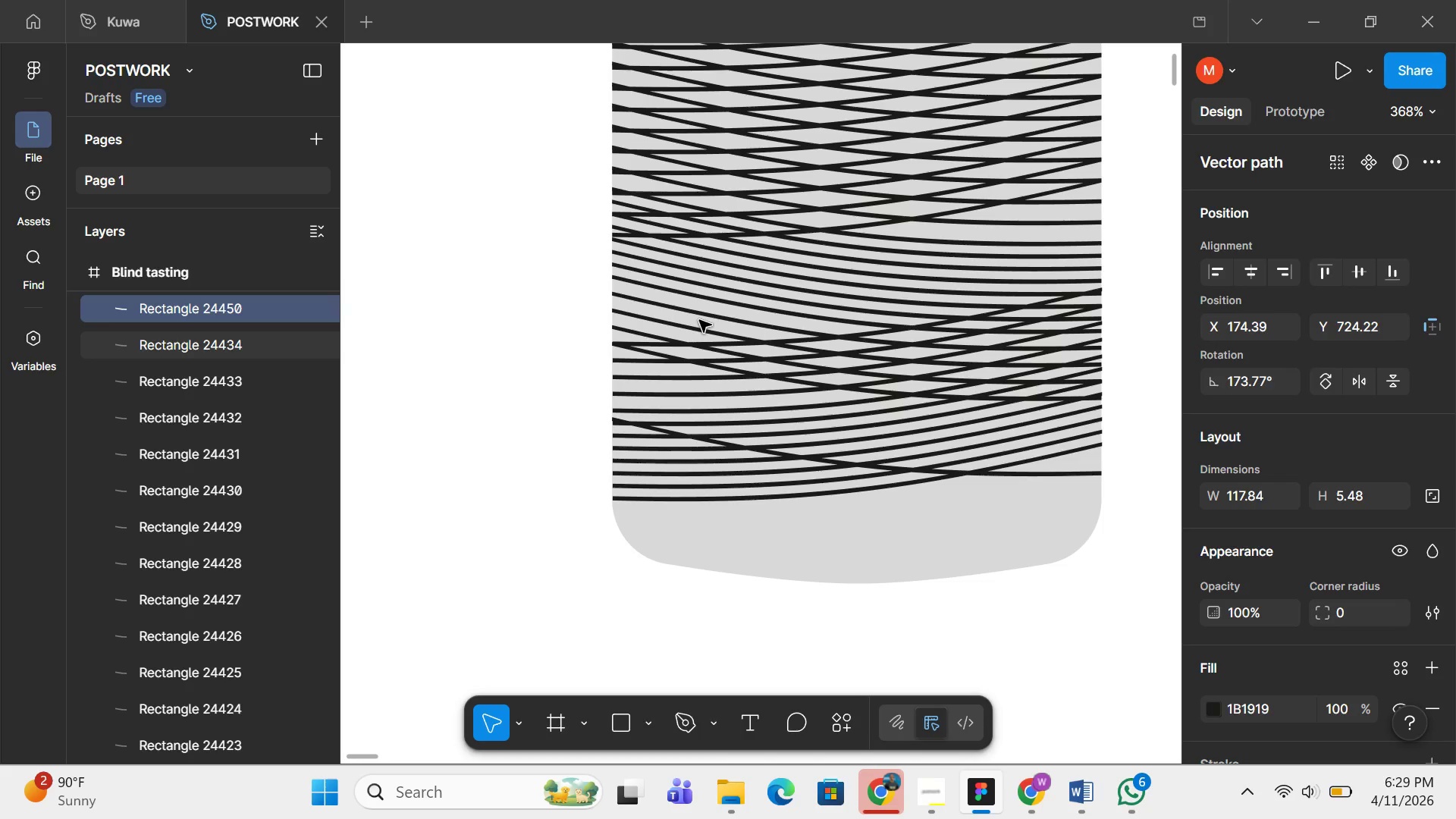 
key(Shift+ArrowDown)
 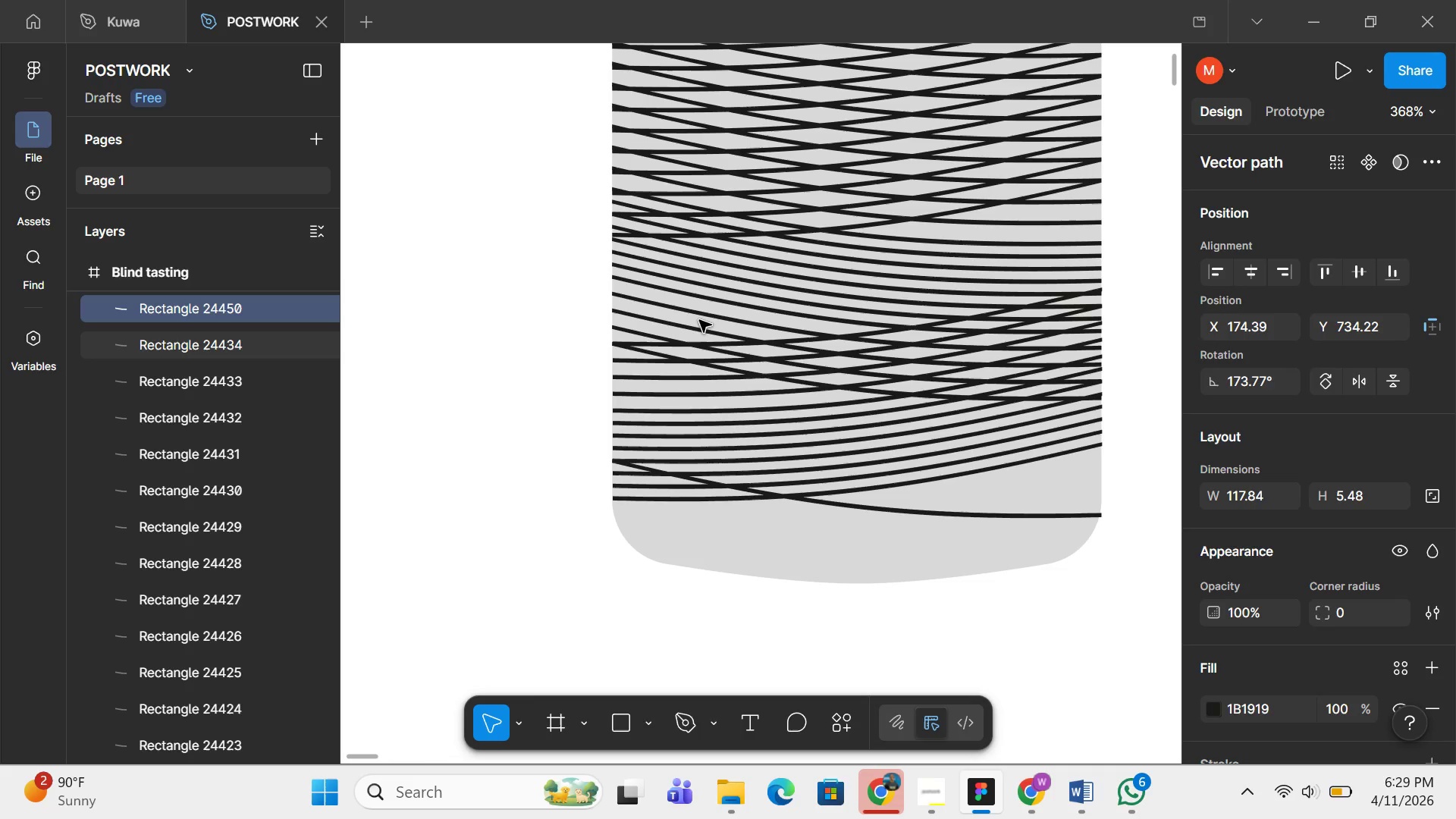 
key(Shift+ArrowDown)
 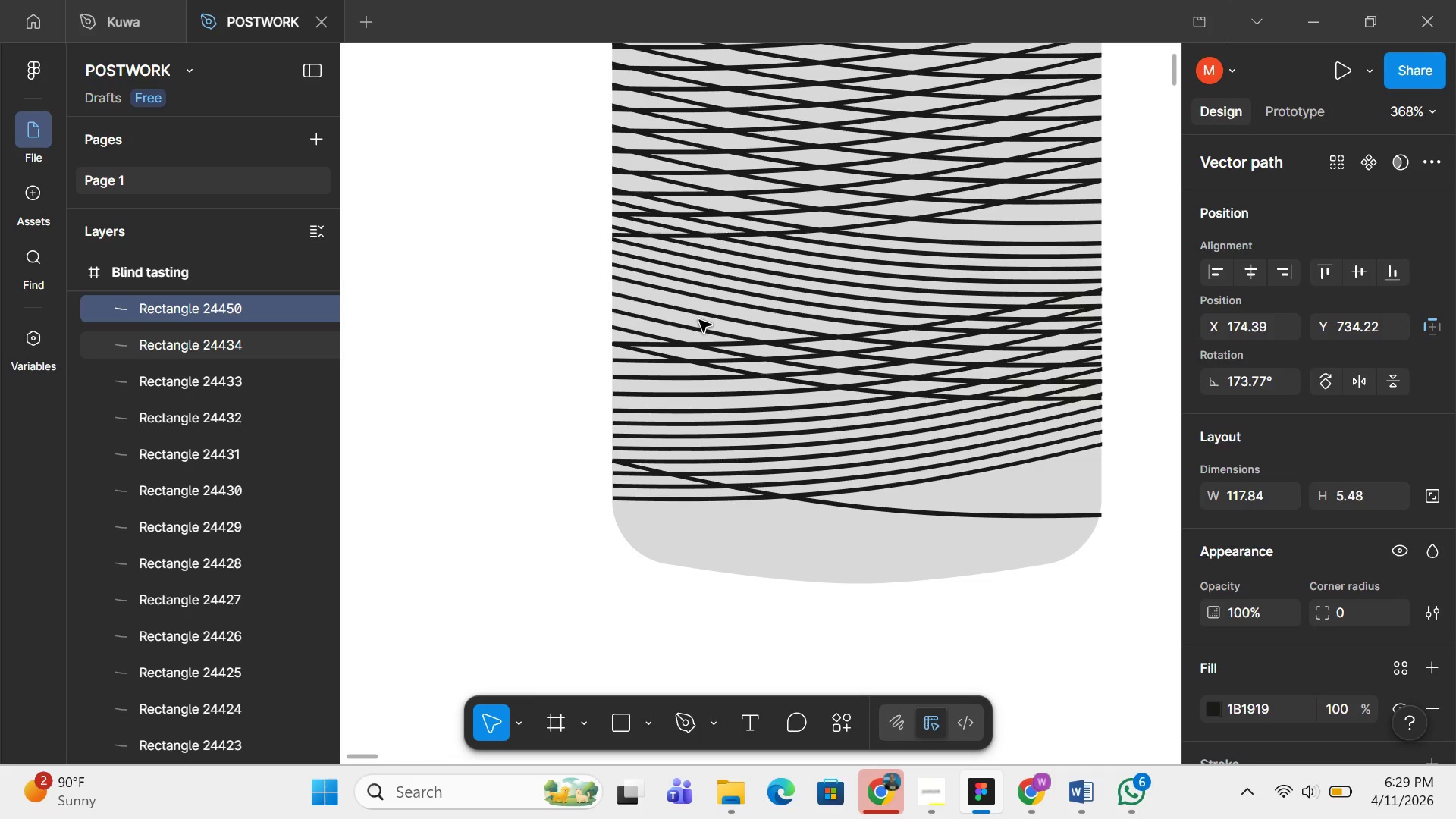 
key(ArrowUp)
 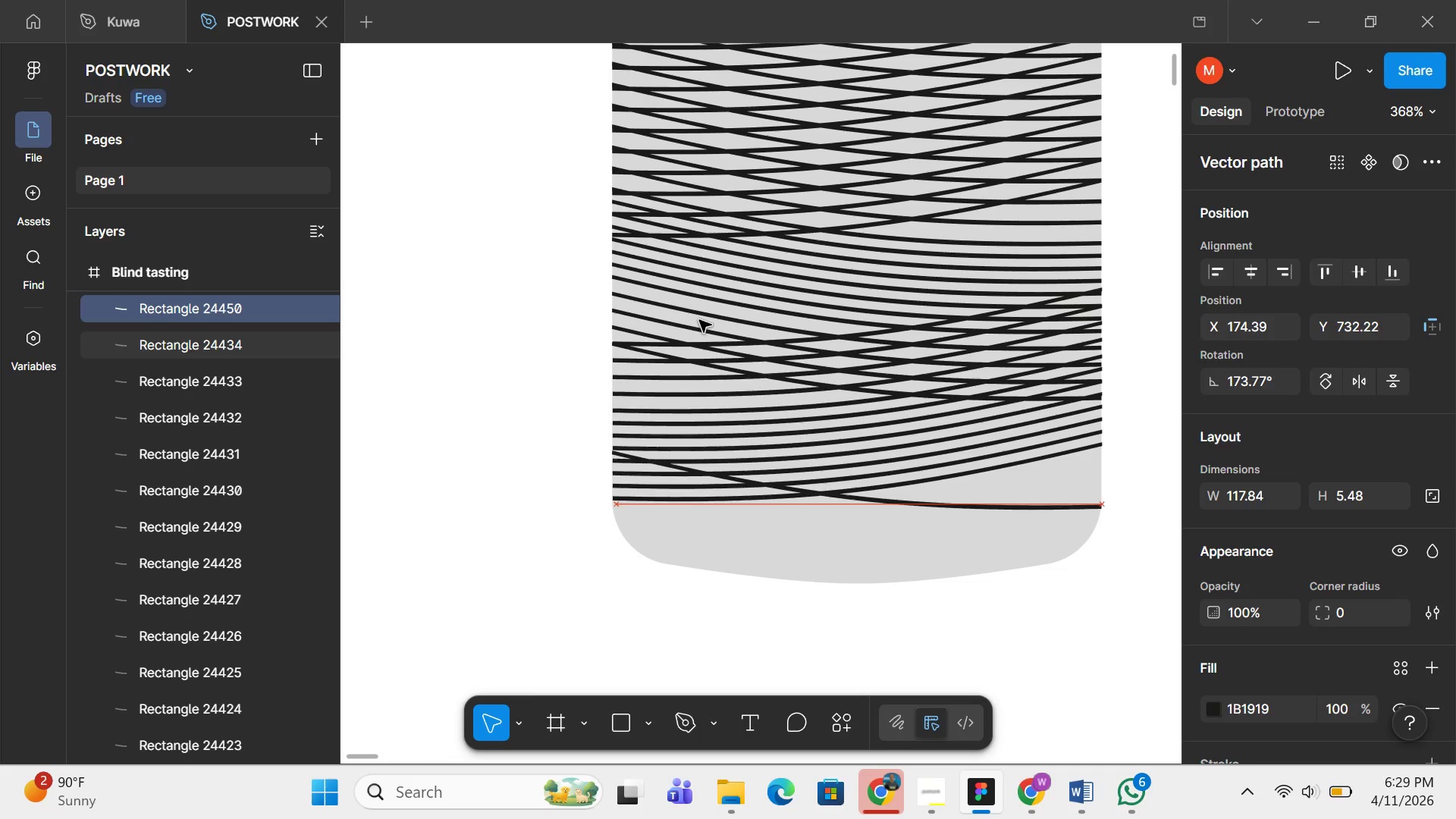 
key(ArrowUp)
 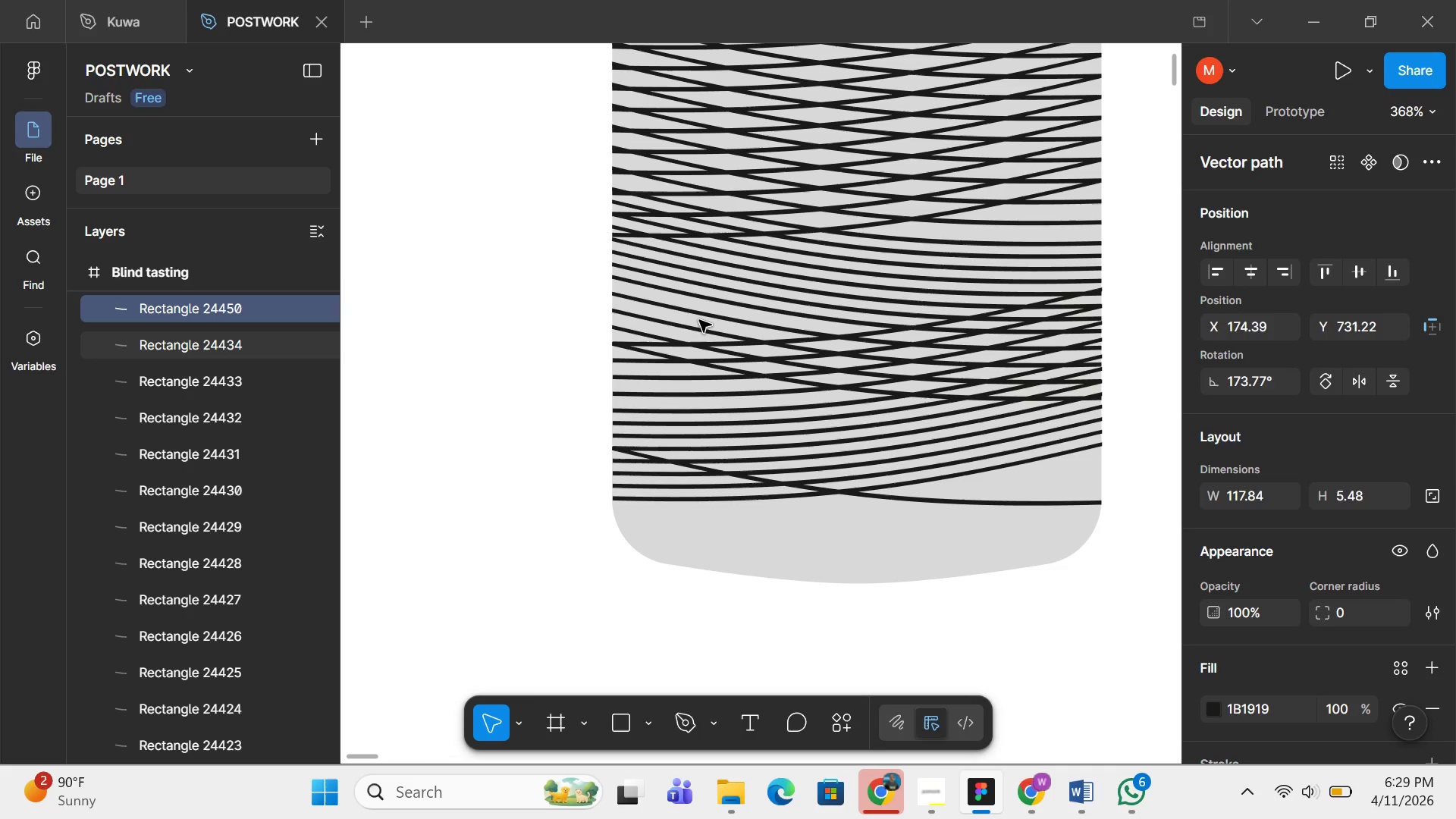 
key(ArrowUp)
 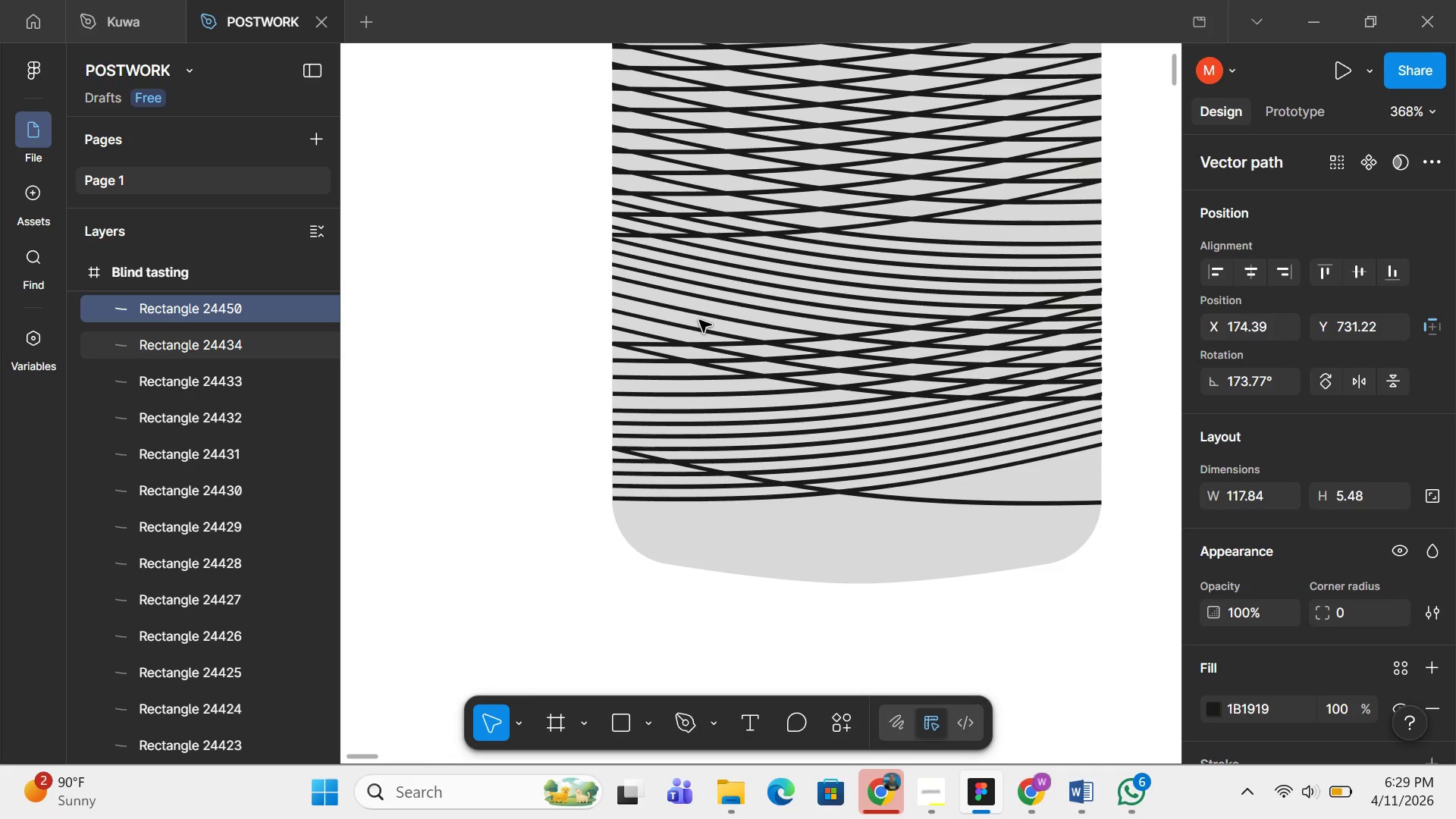 
key(ArrowUp)
 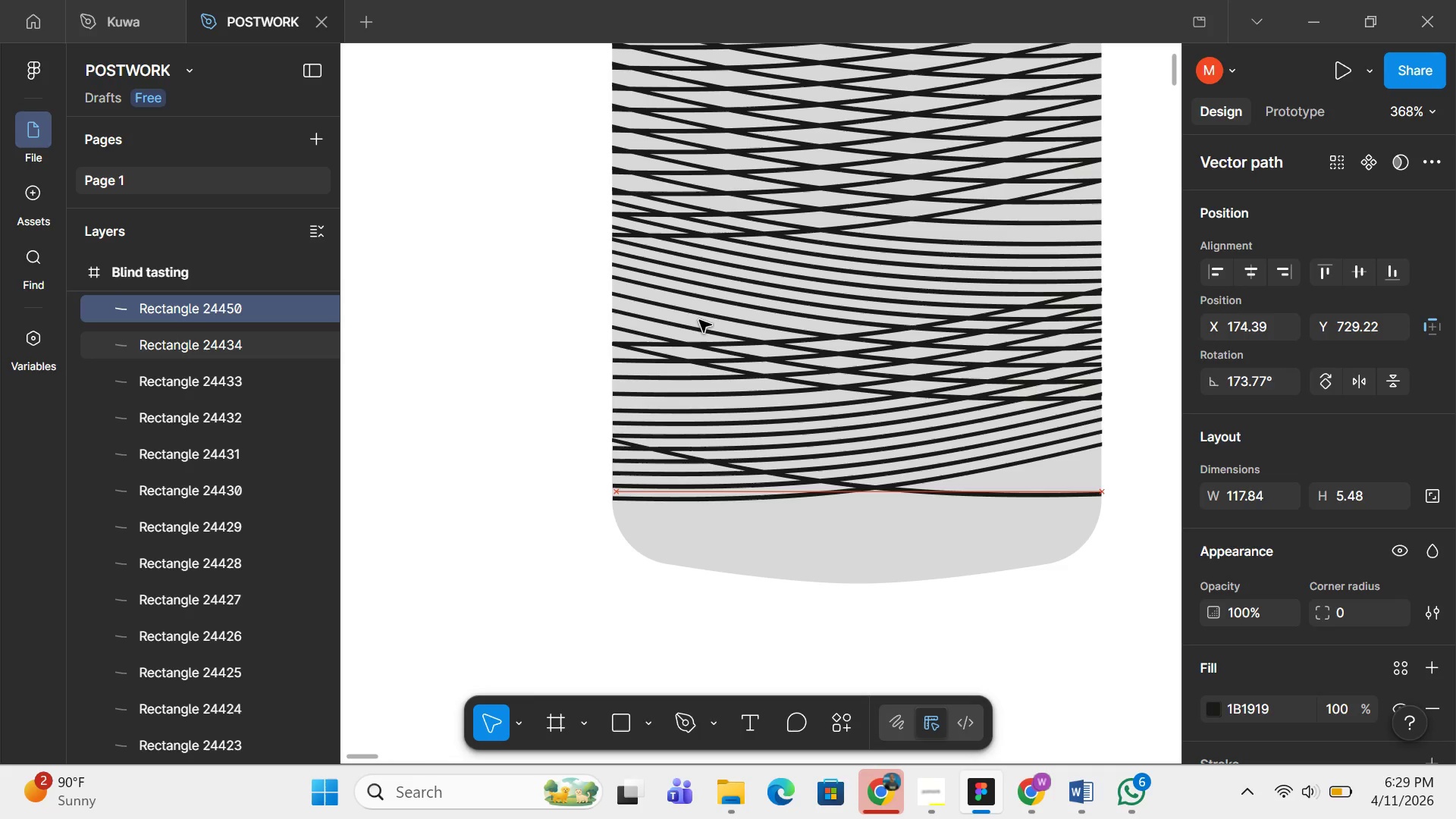 
key(ArrowUp)
 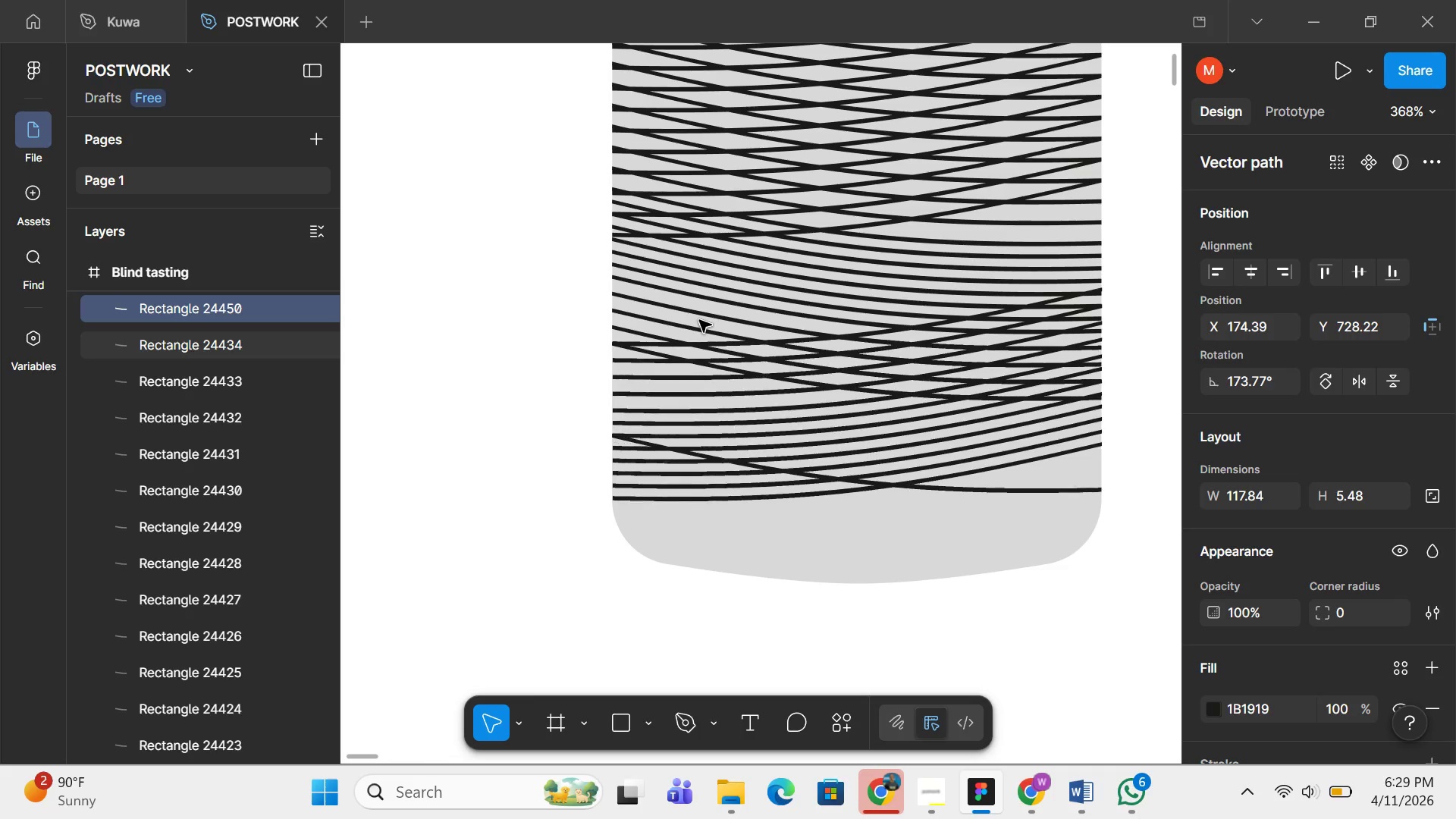 
key(ArrowUp)
 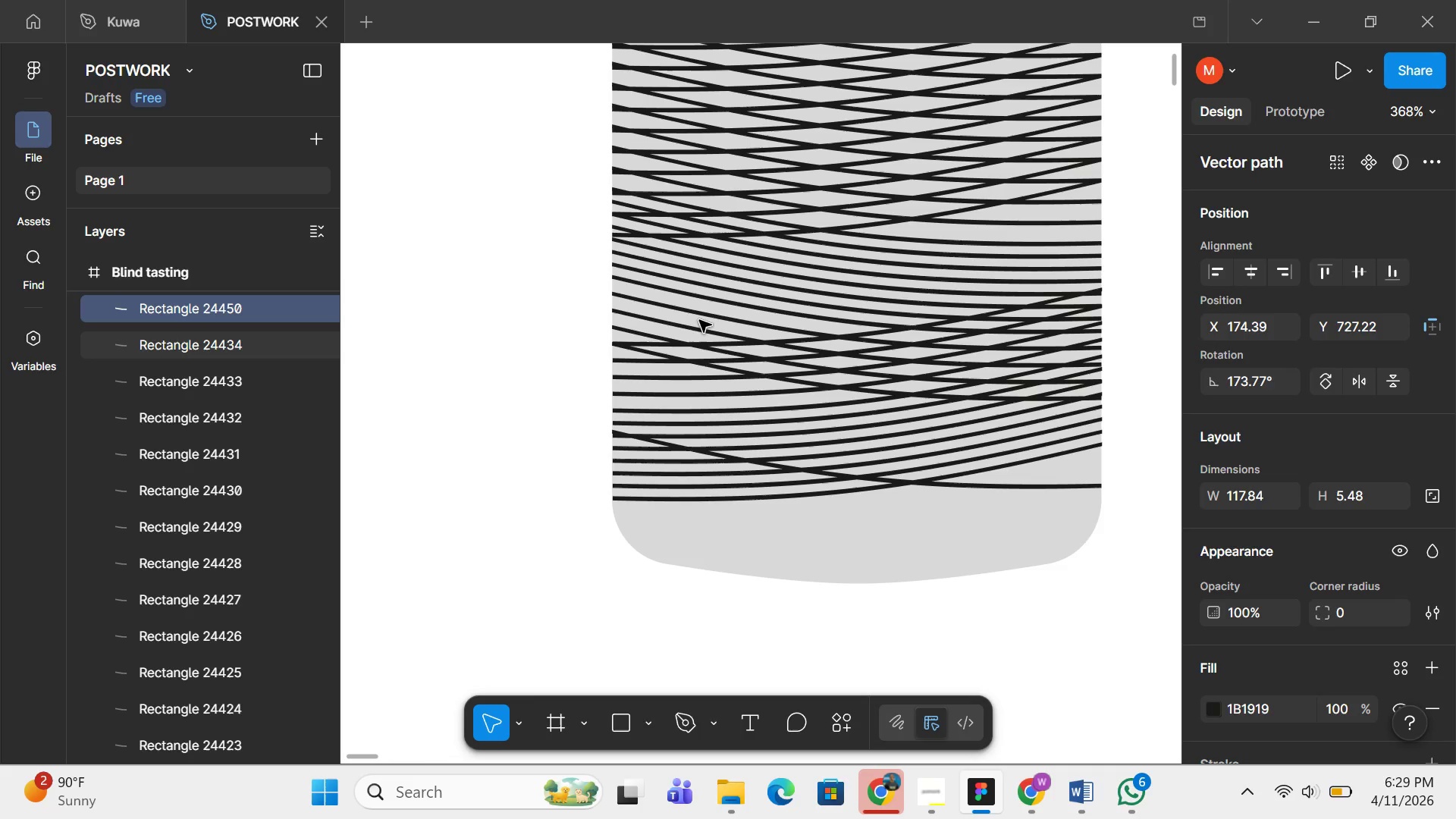 
key(ArrowUp)
 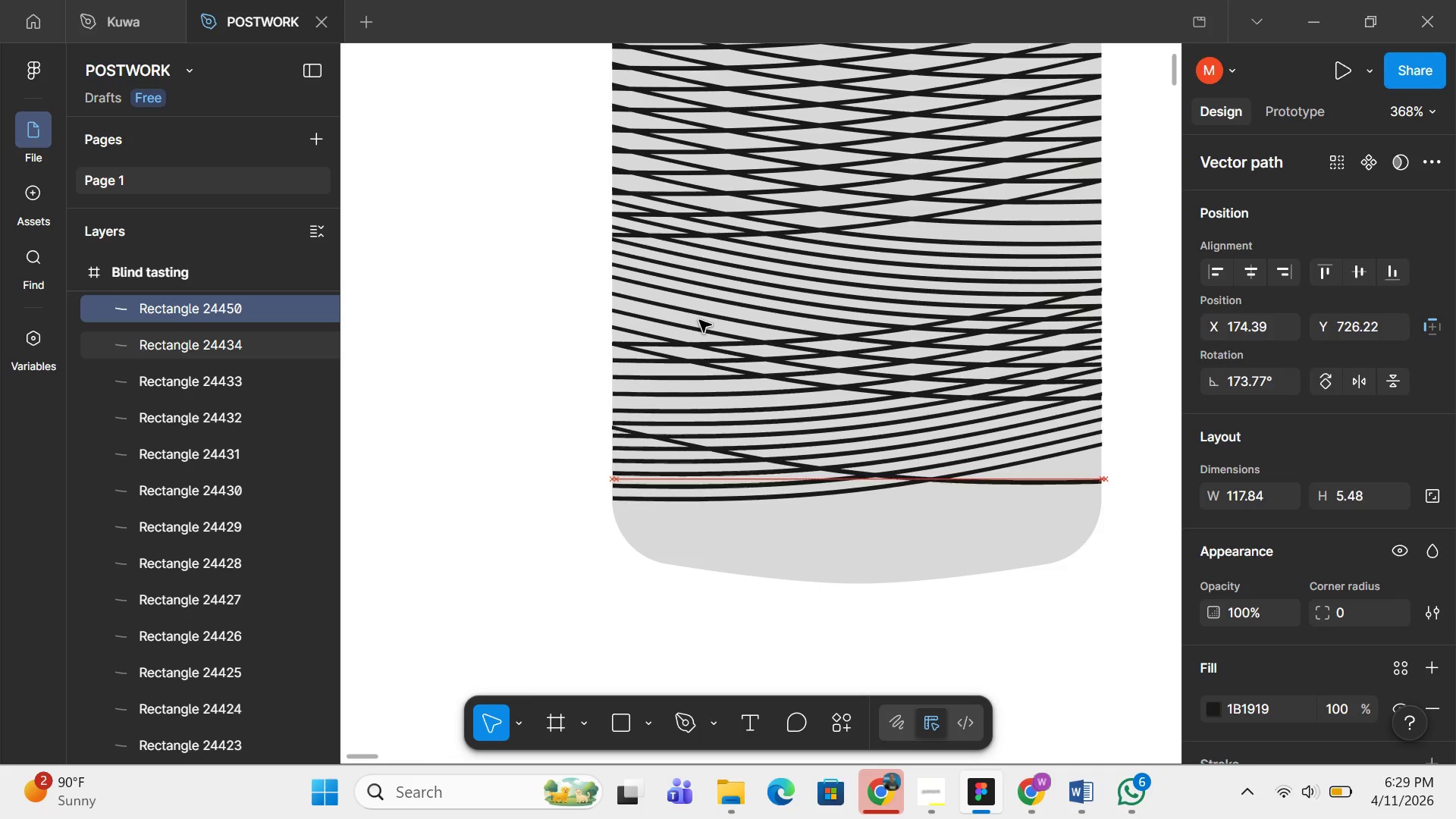 
key(ArrowUp)
 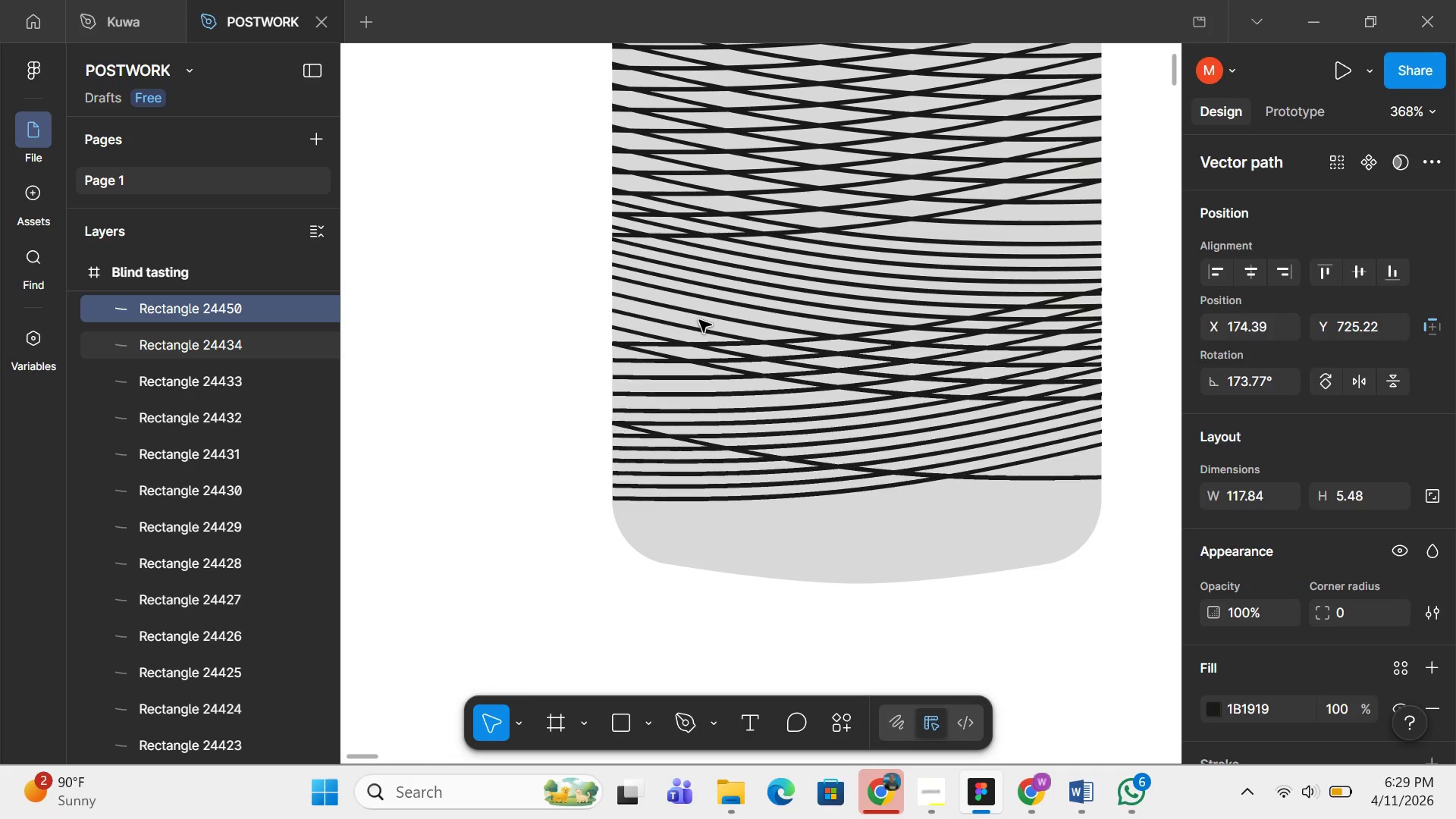 
key(ArrowUp)
 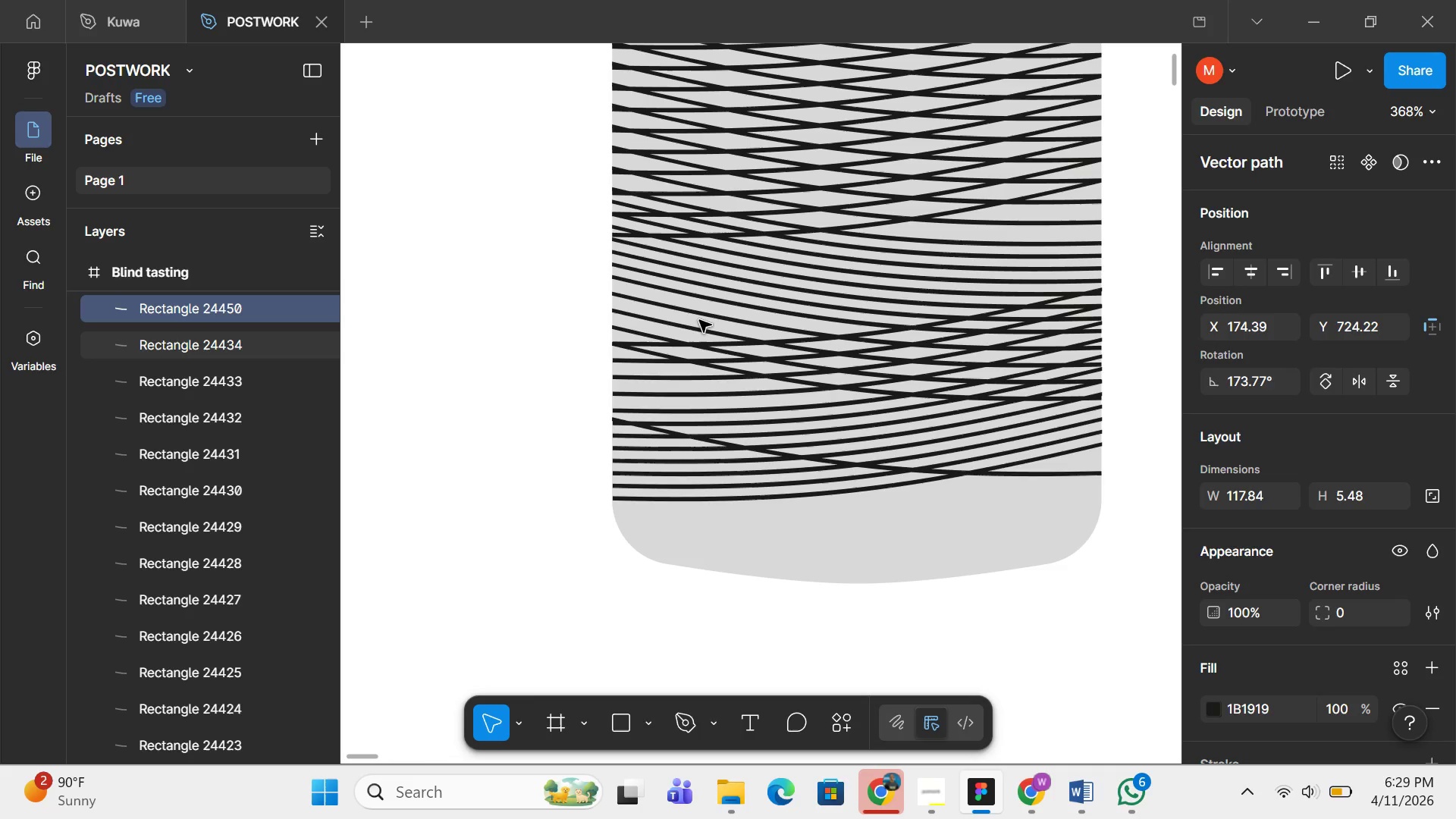 
key(ArrowUp)
 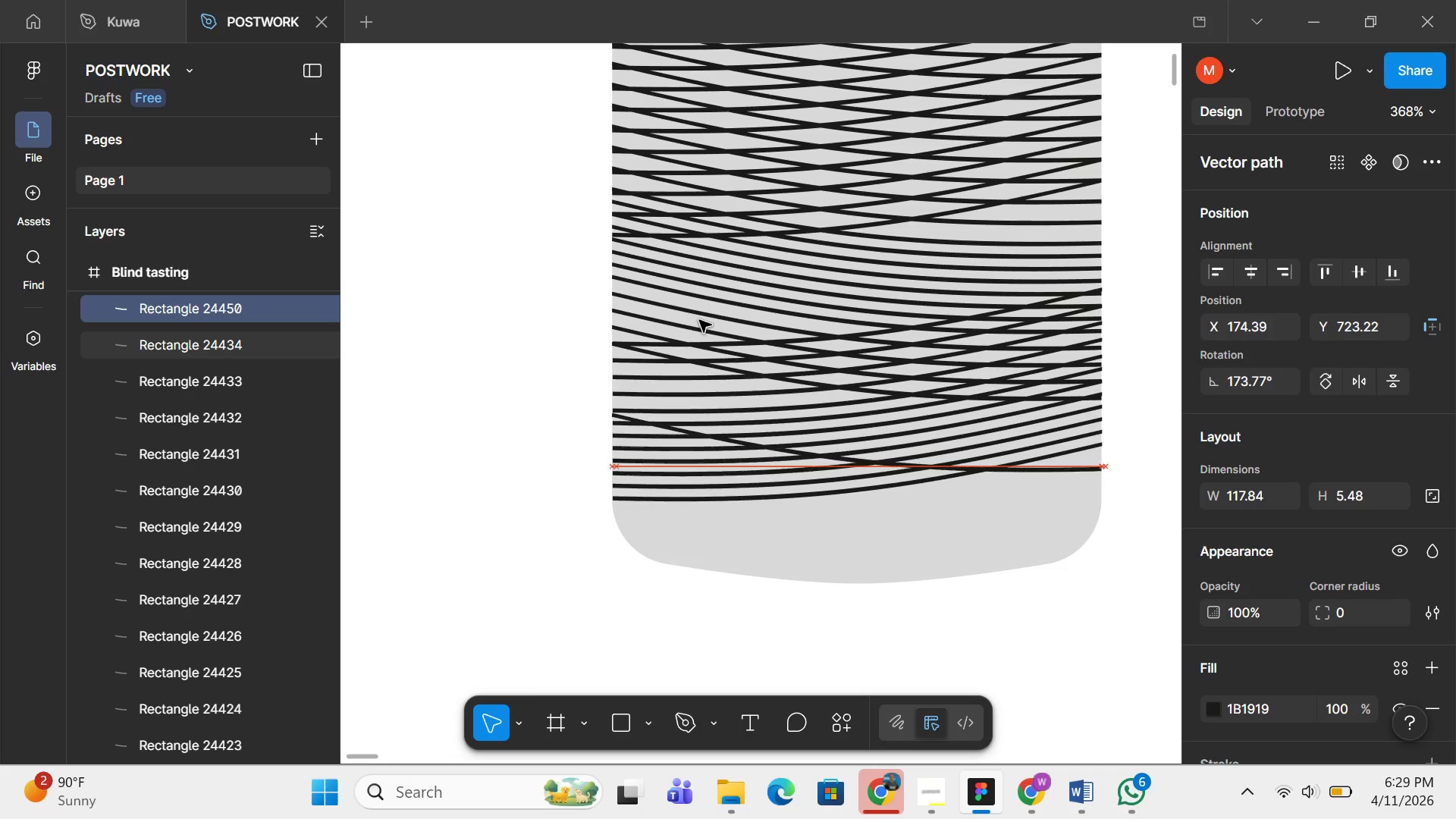 
key(ArrowUp)
 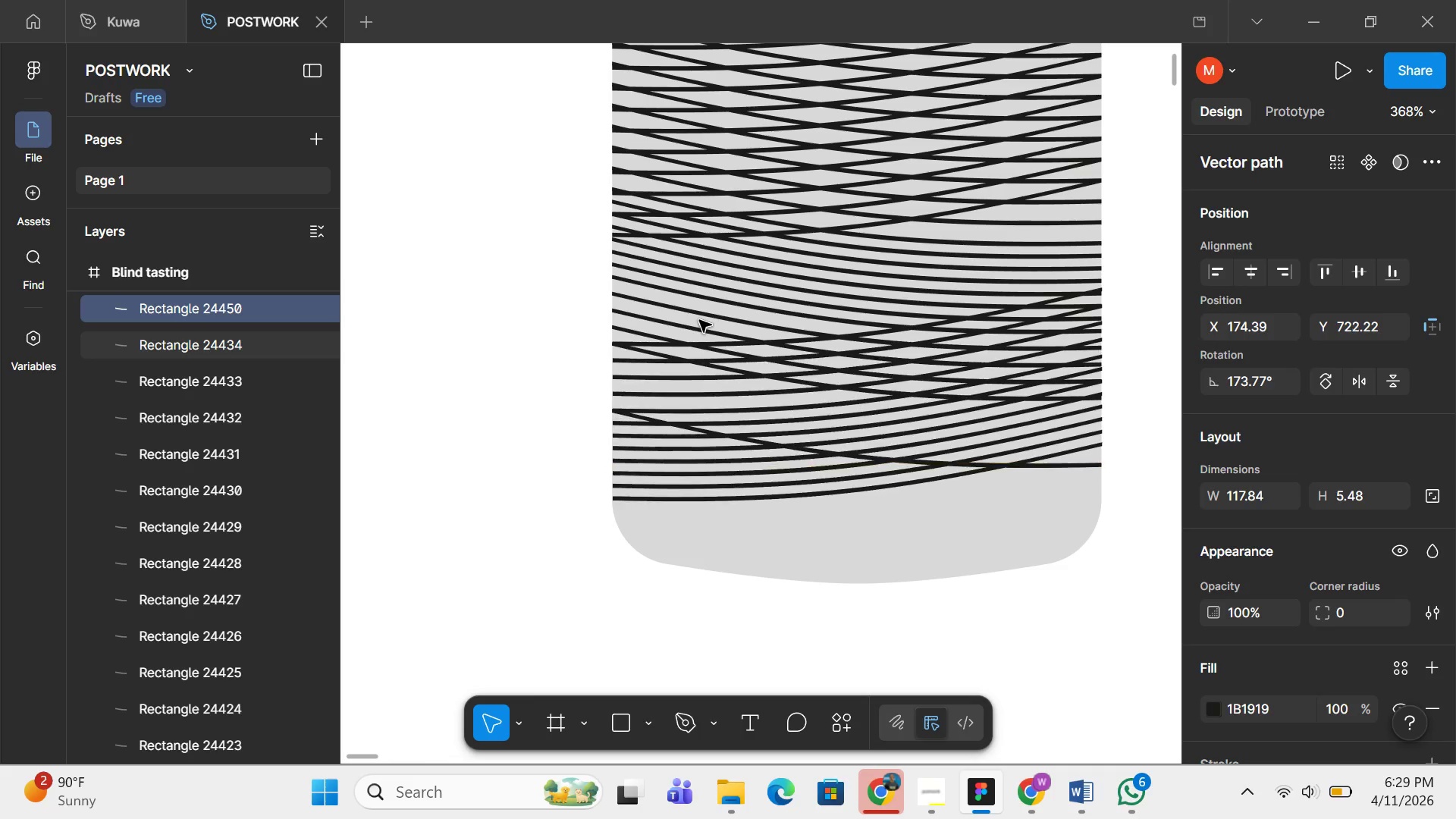 
key(ArrowUp)
 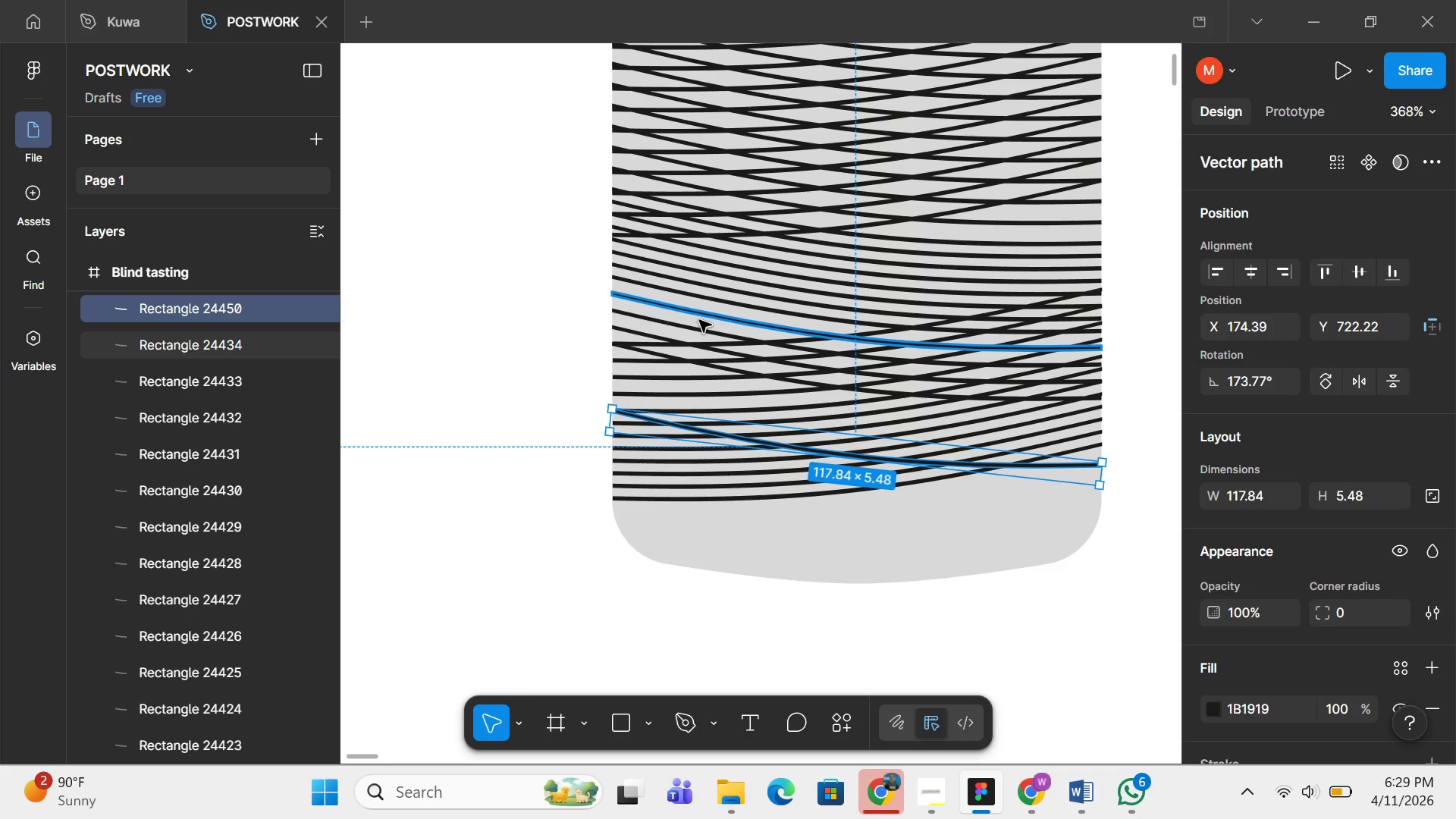 
key(Control+D)
 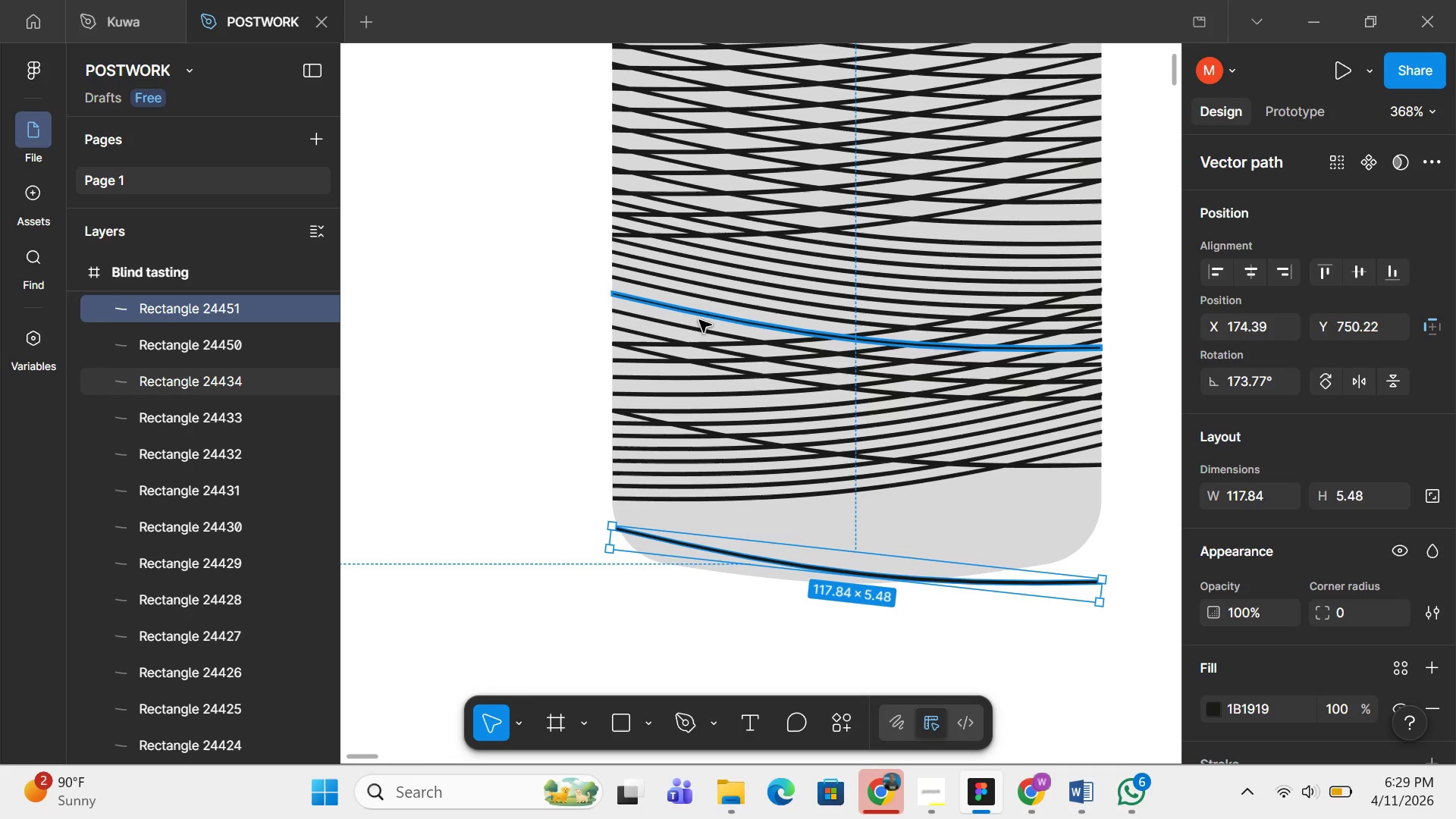 
key(Shift+ArrowUp)
 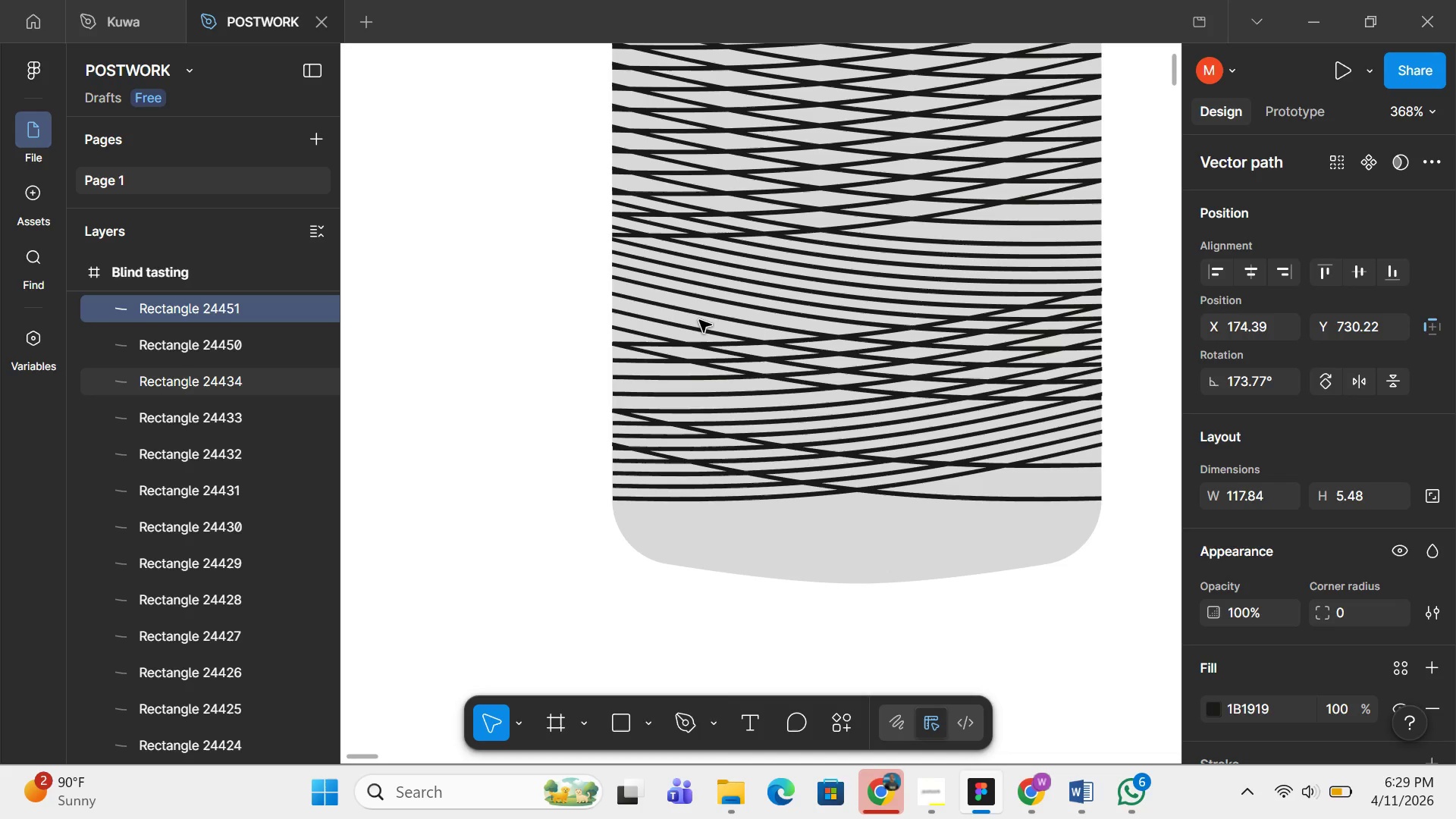 
key(Shift+ArrowUp)
 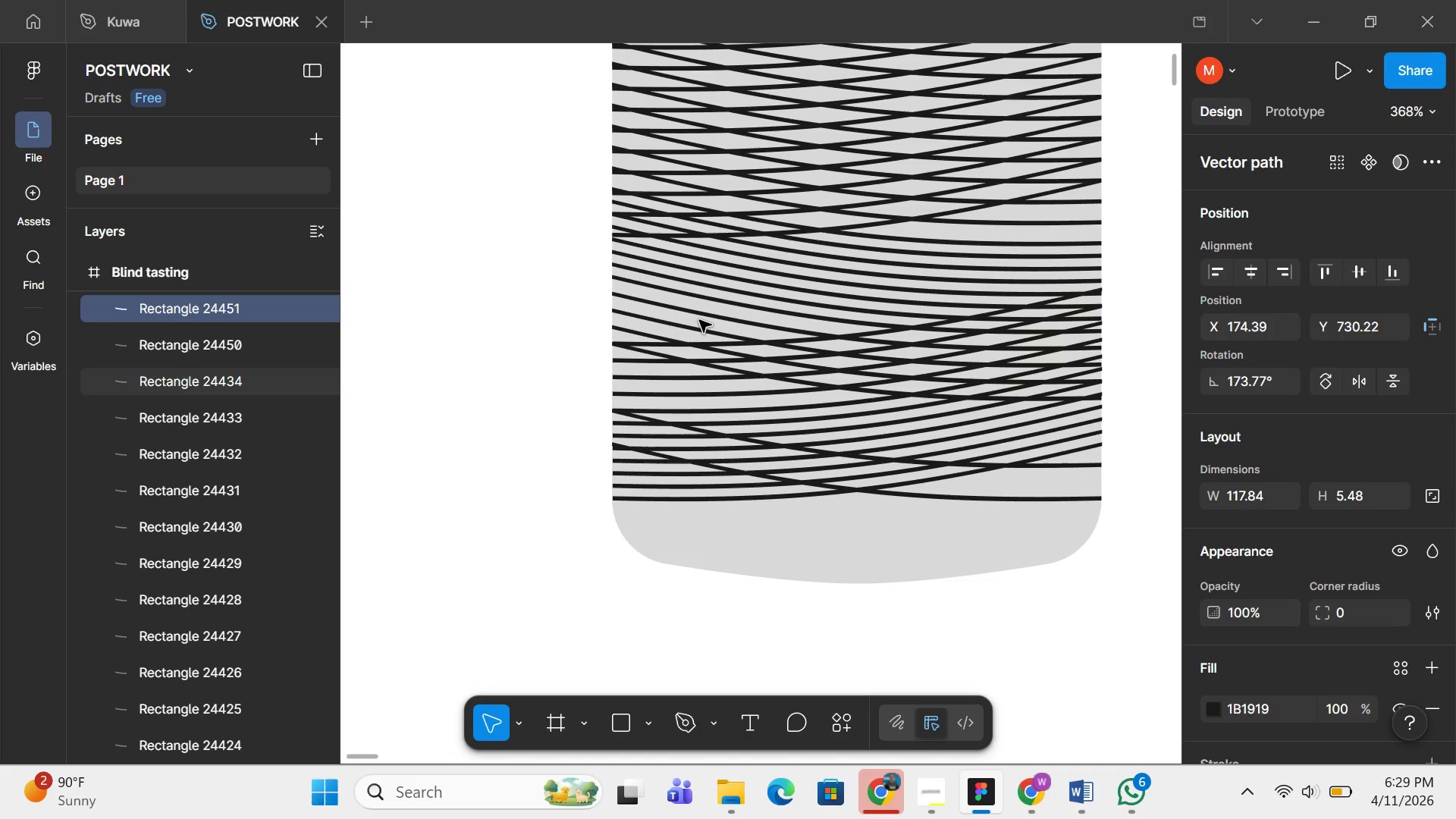 
key(Shift+ShiftLeft)
 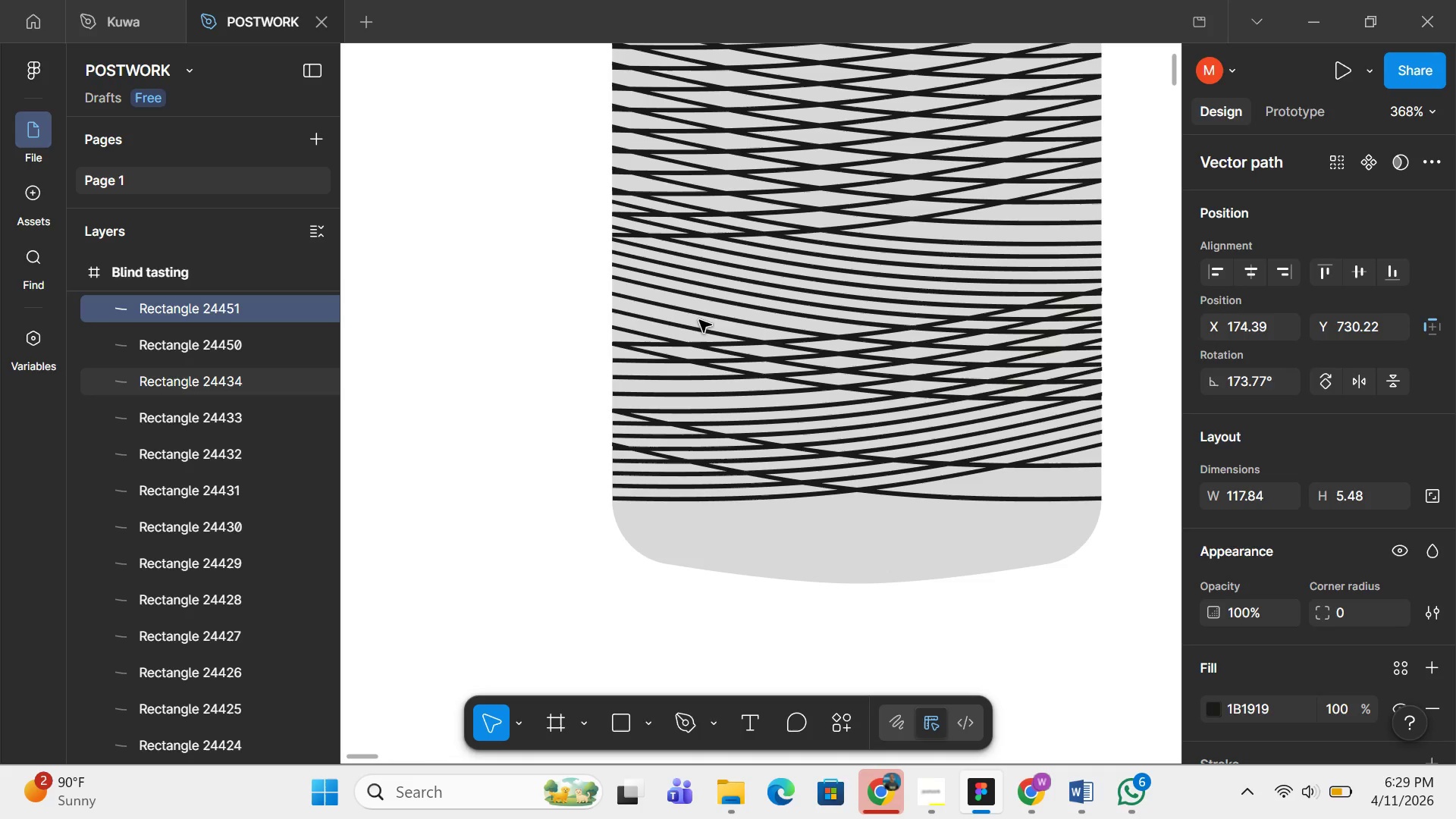 
key(Shift+ShiftLeft)
 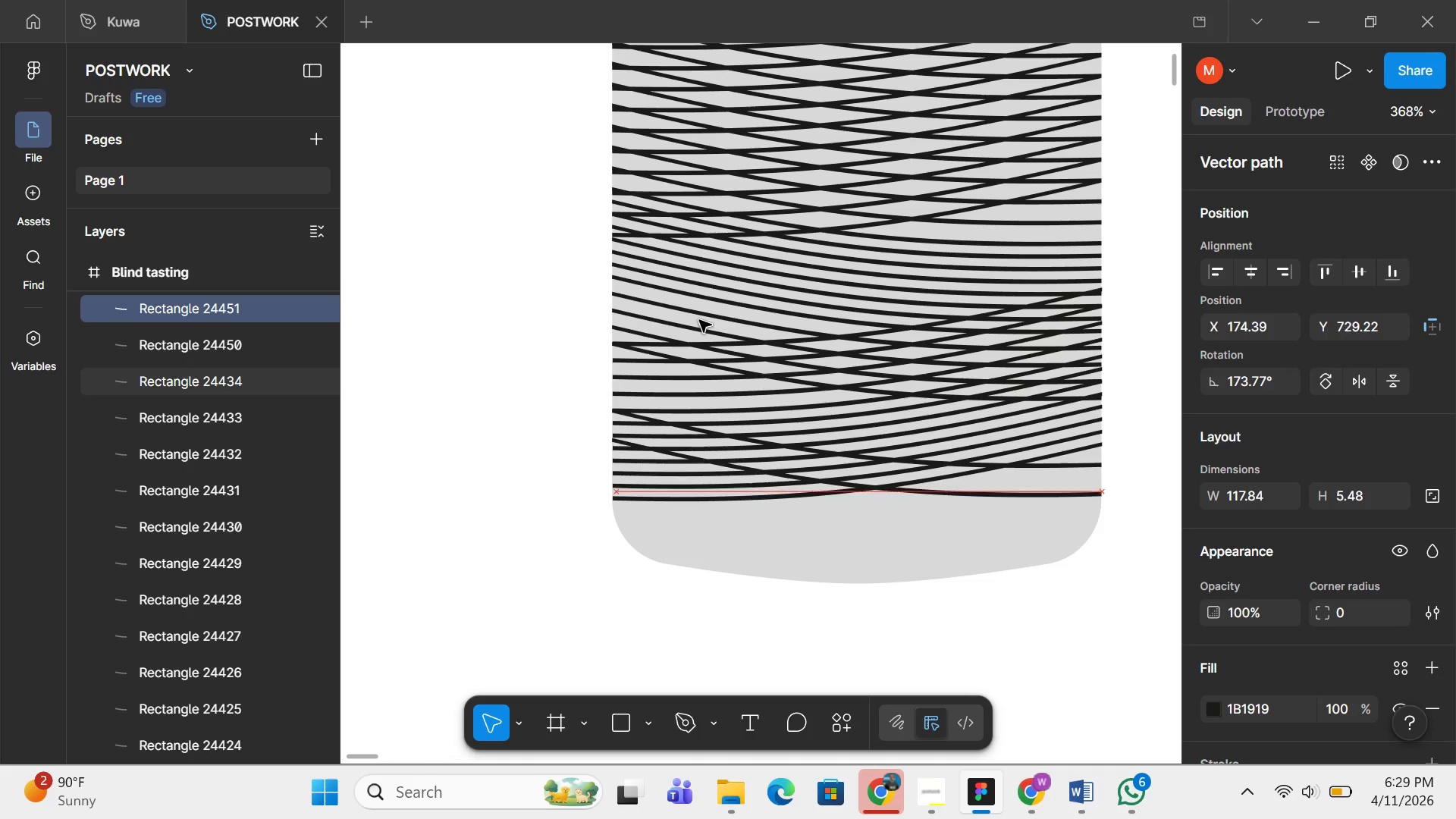 
key(ArrowUp)
 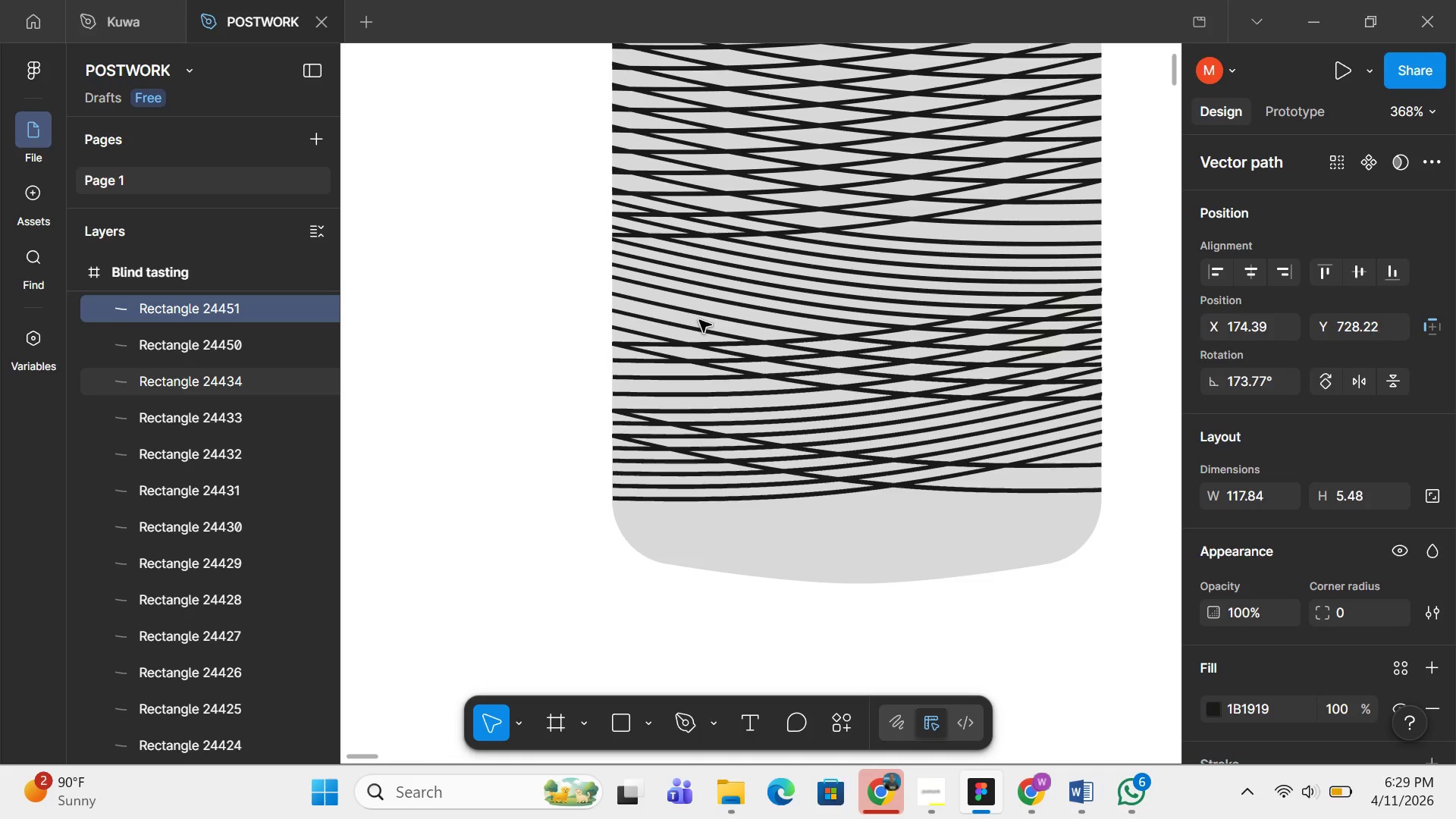 
key(ArrowUp)
 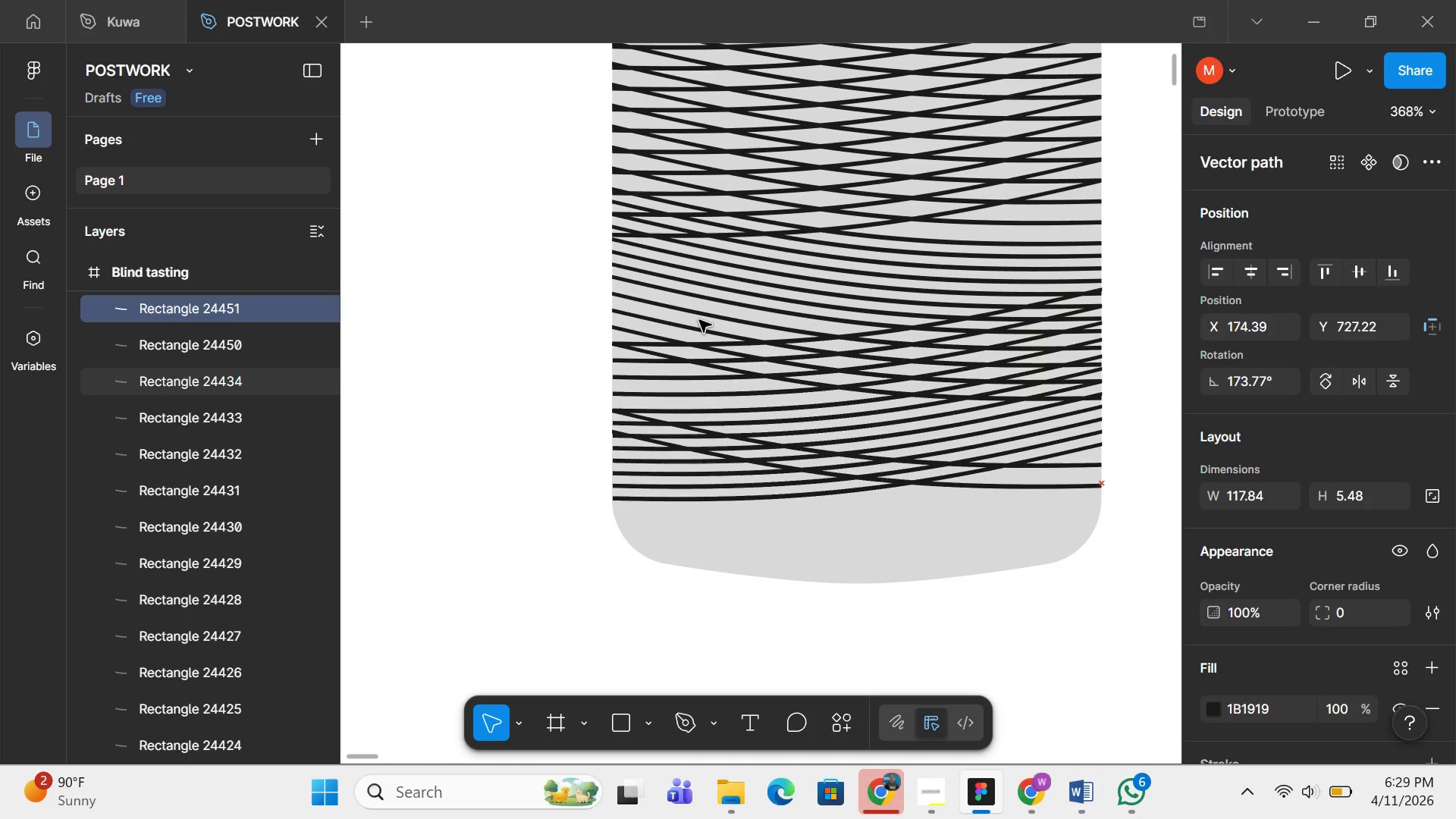 
key(ArrowUp)
 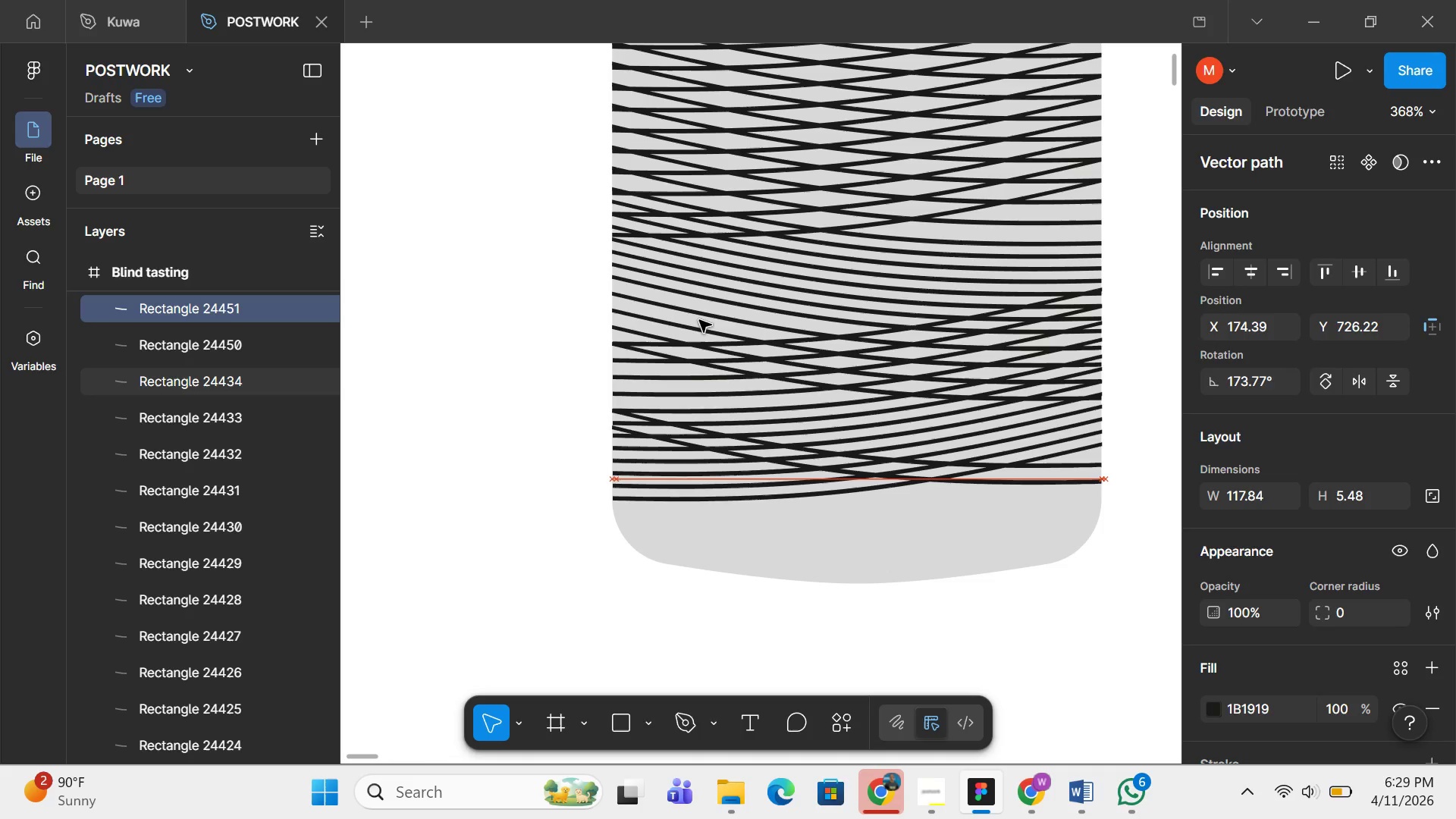 
key(ArrowUp)
 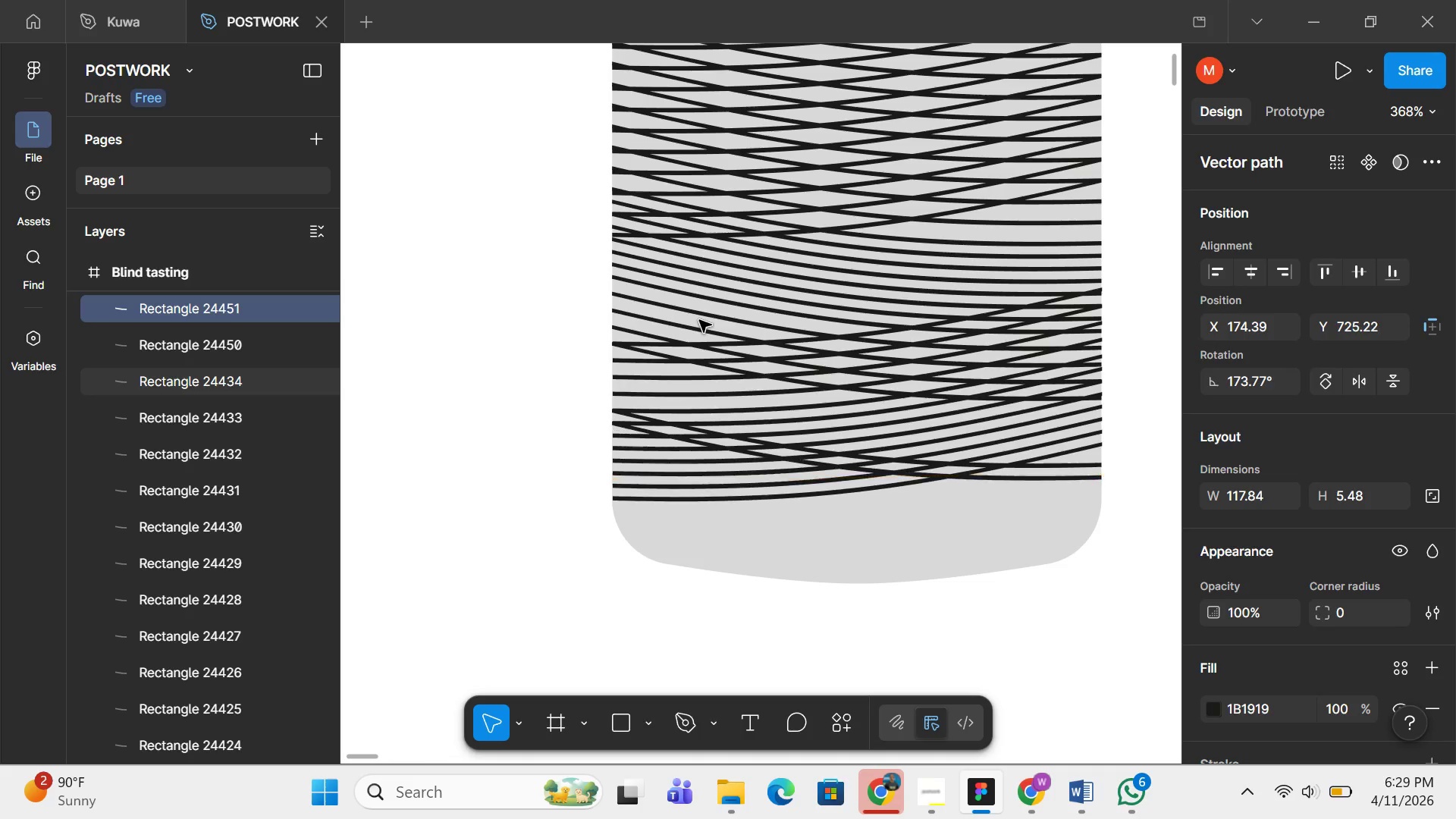 
key(ArrowUp)
 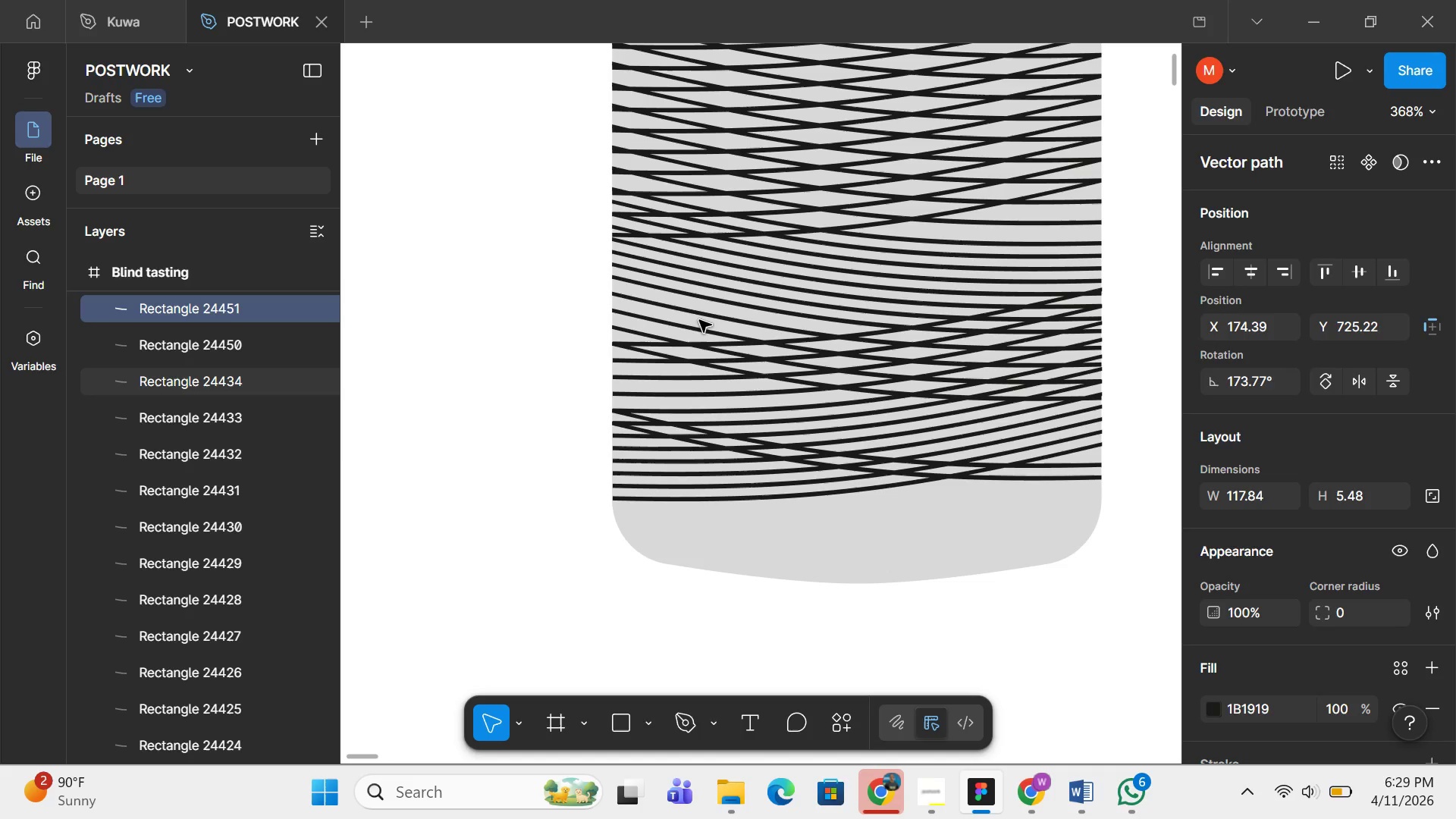 
key(Control+D)
 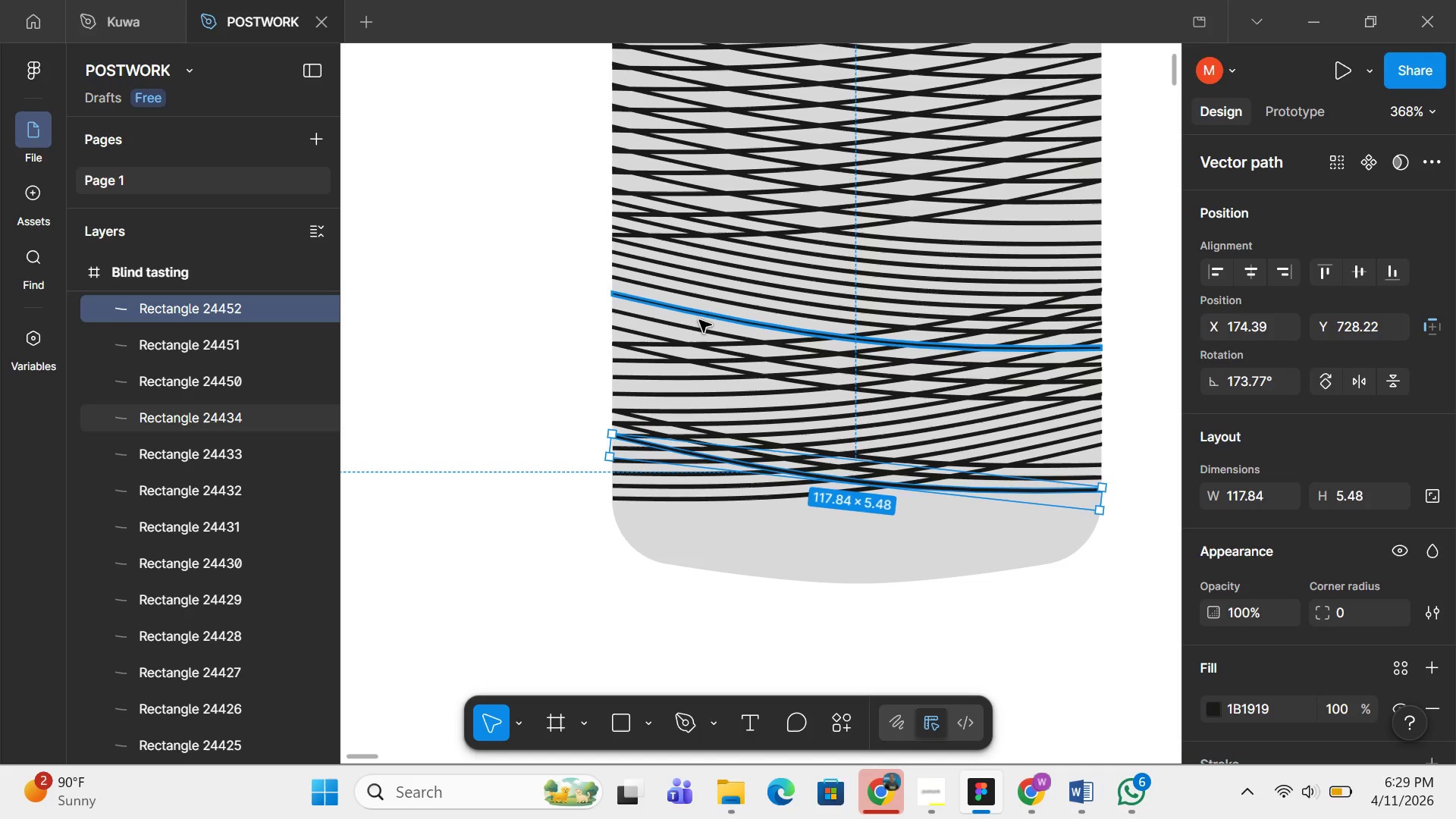 
key(Control+D)
 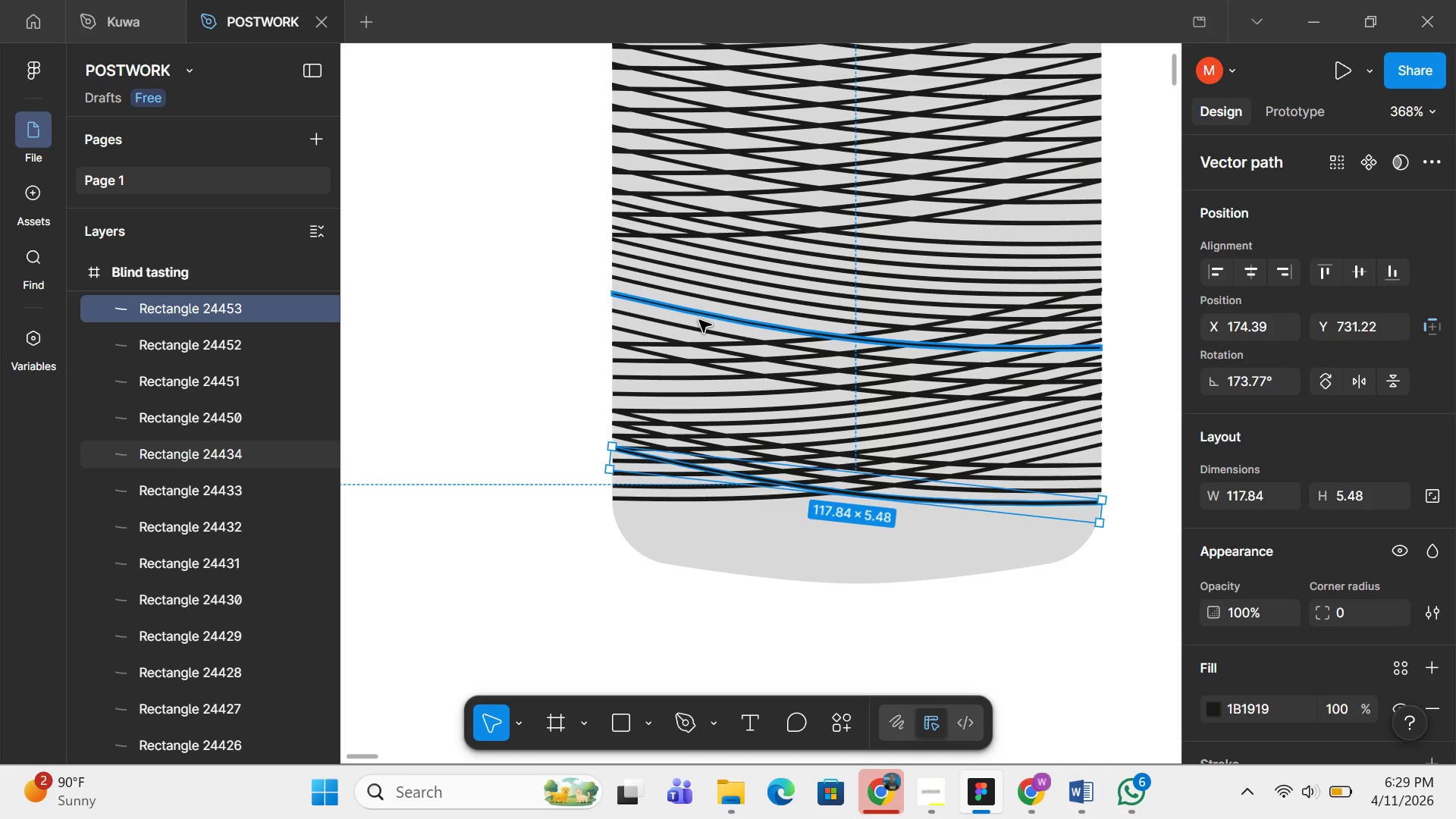 
key(Control+D)
 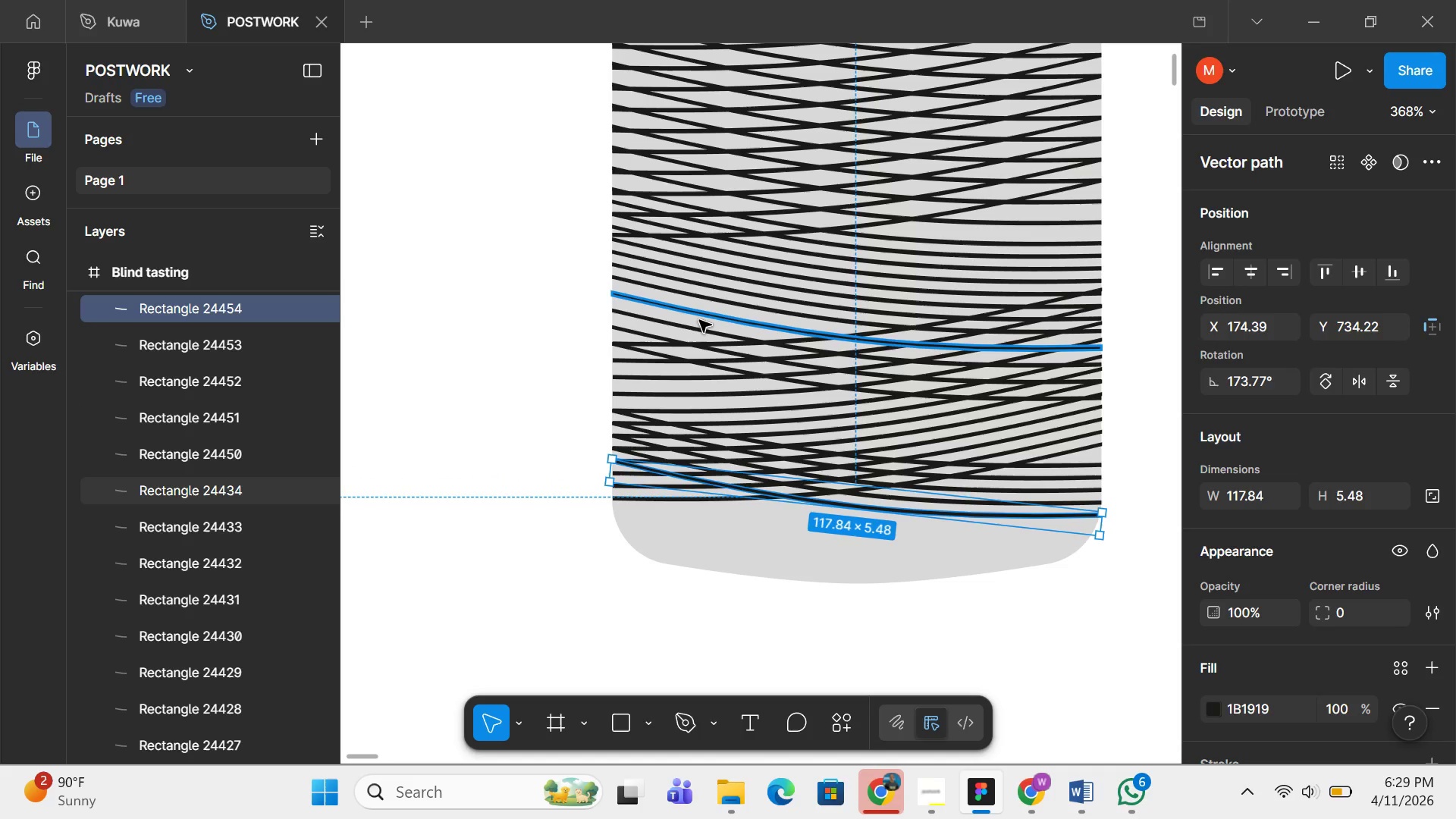 
key(Control+D)
 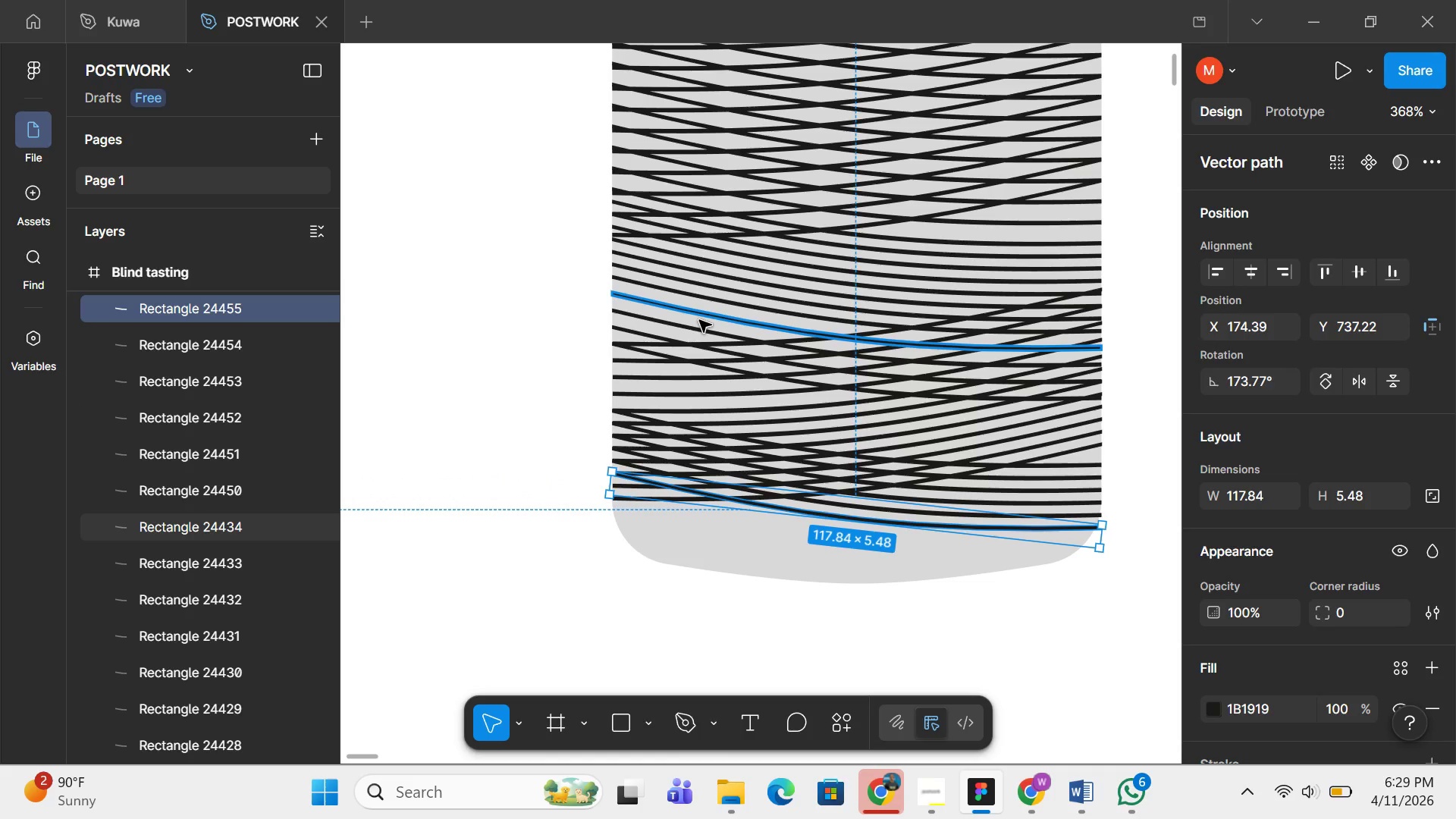 
key(Control+D)
 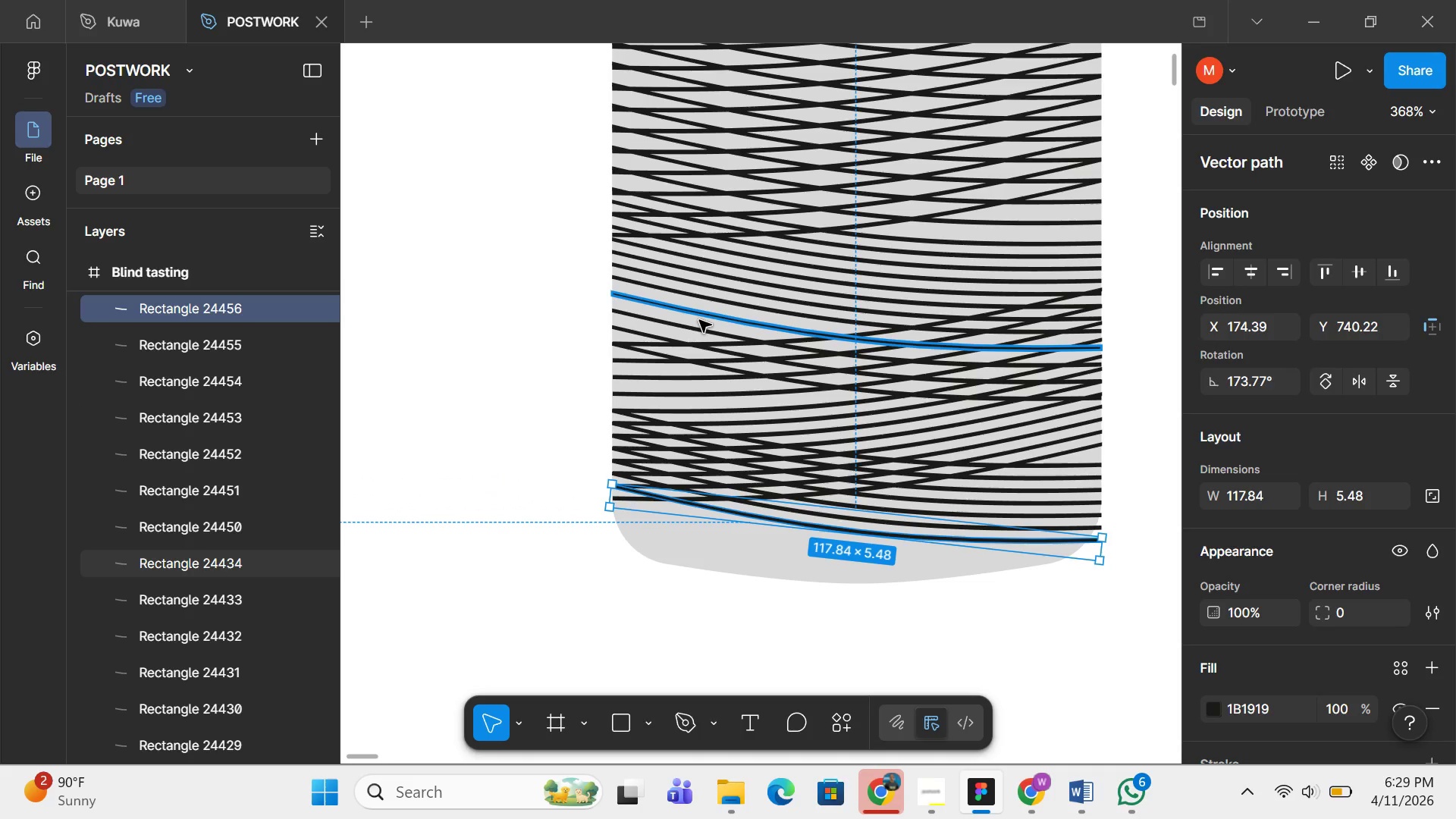 
wait(5.38)
 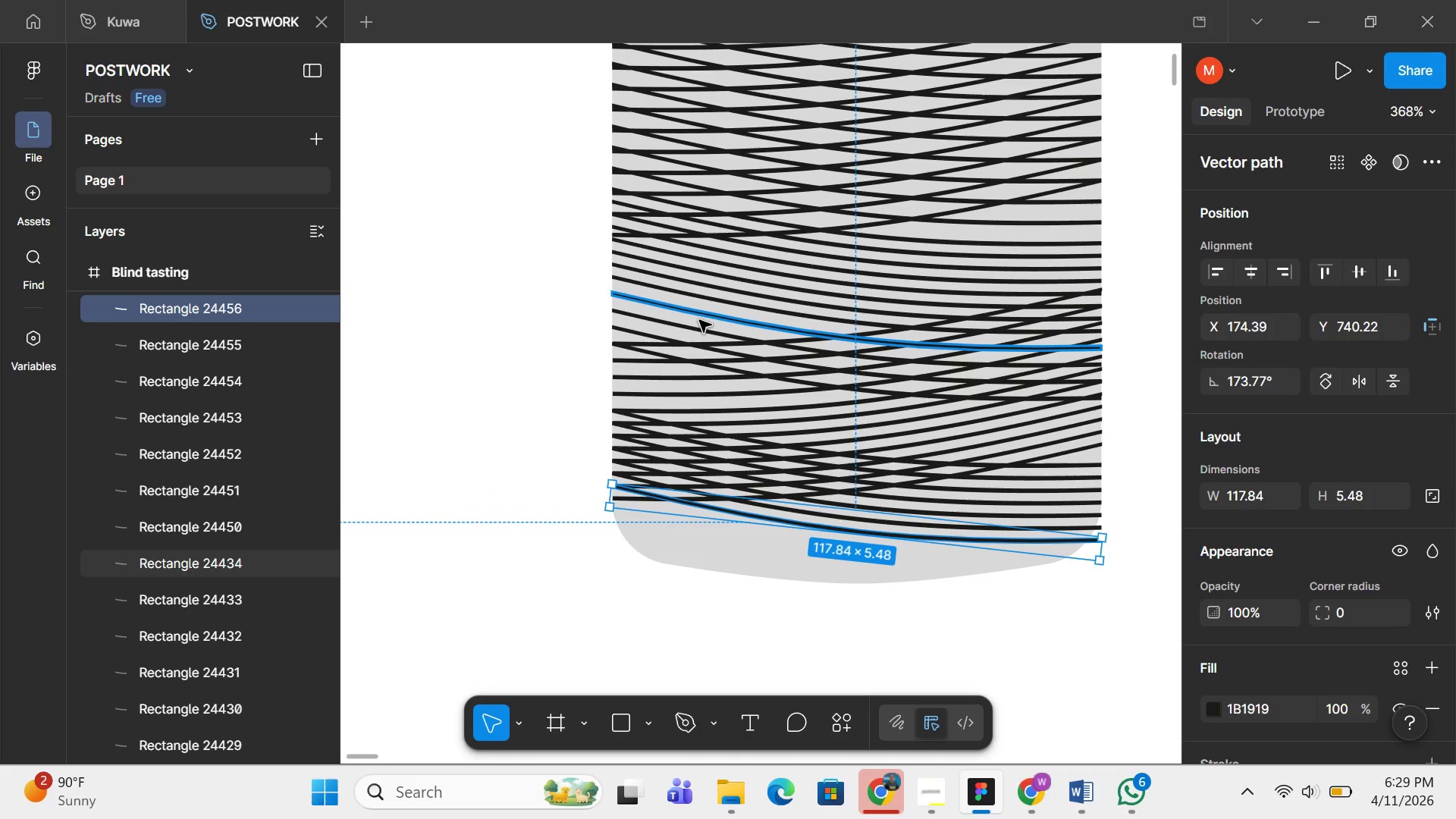 
key(Control+D)
 